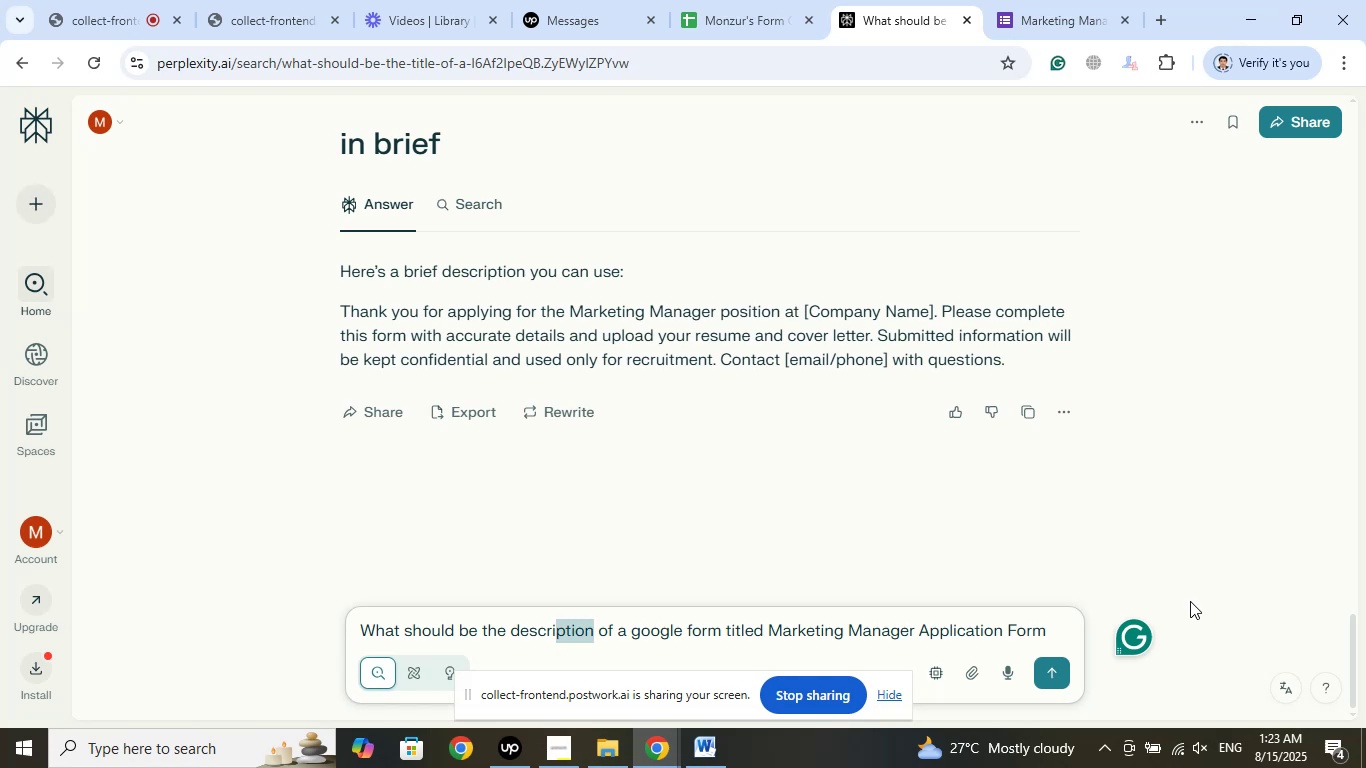 
key(Shift+ArrowLeft)
 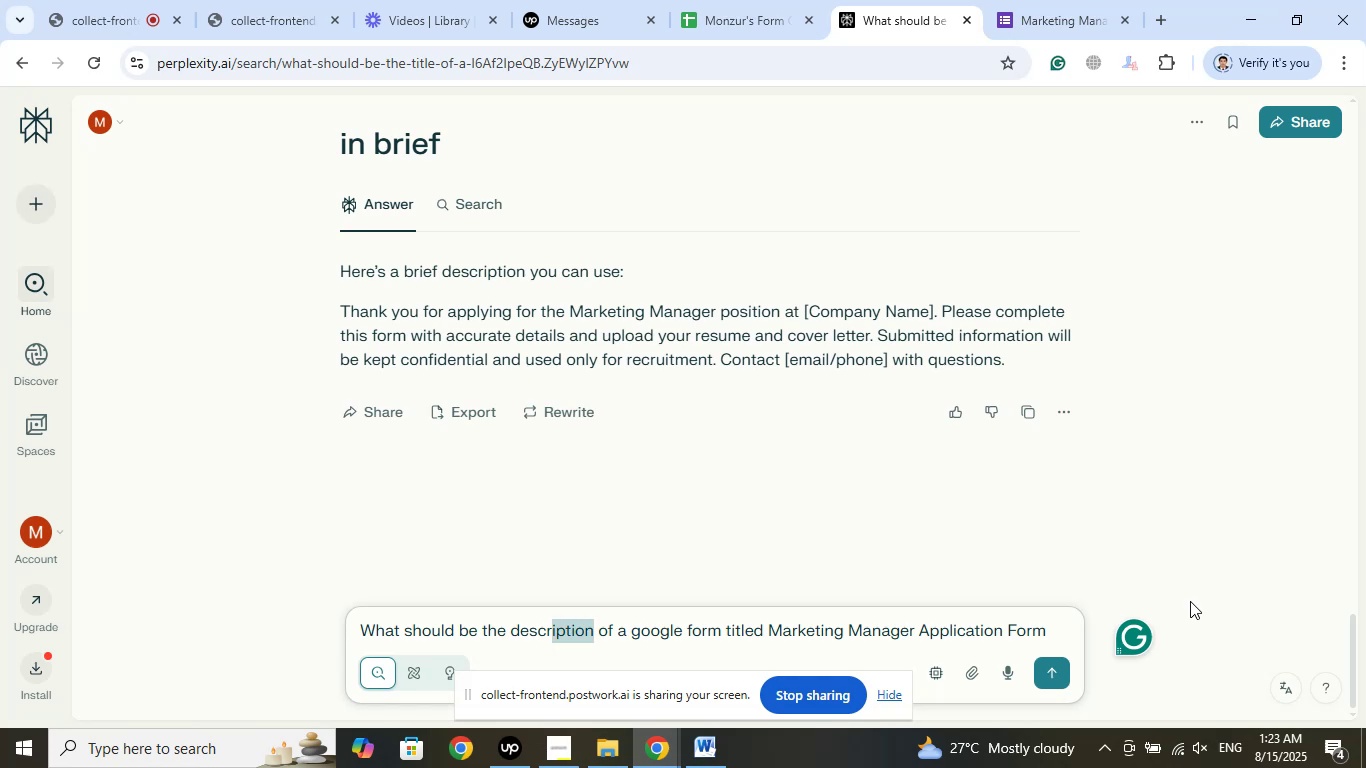 
key(Shift+ArrowLeft)
 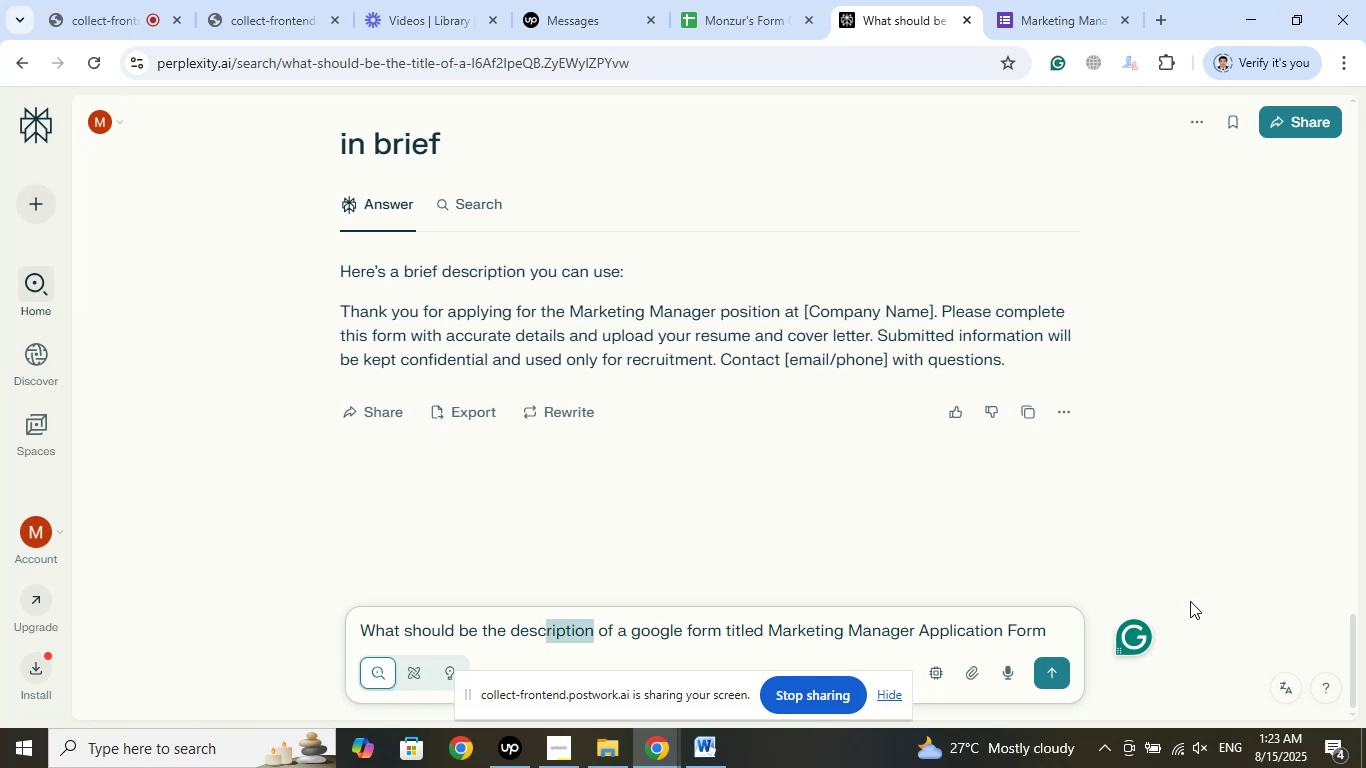 
key(Shift+ArrowLeft)
 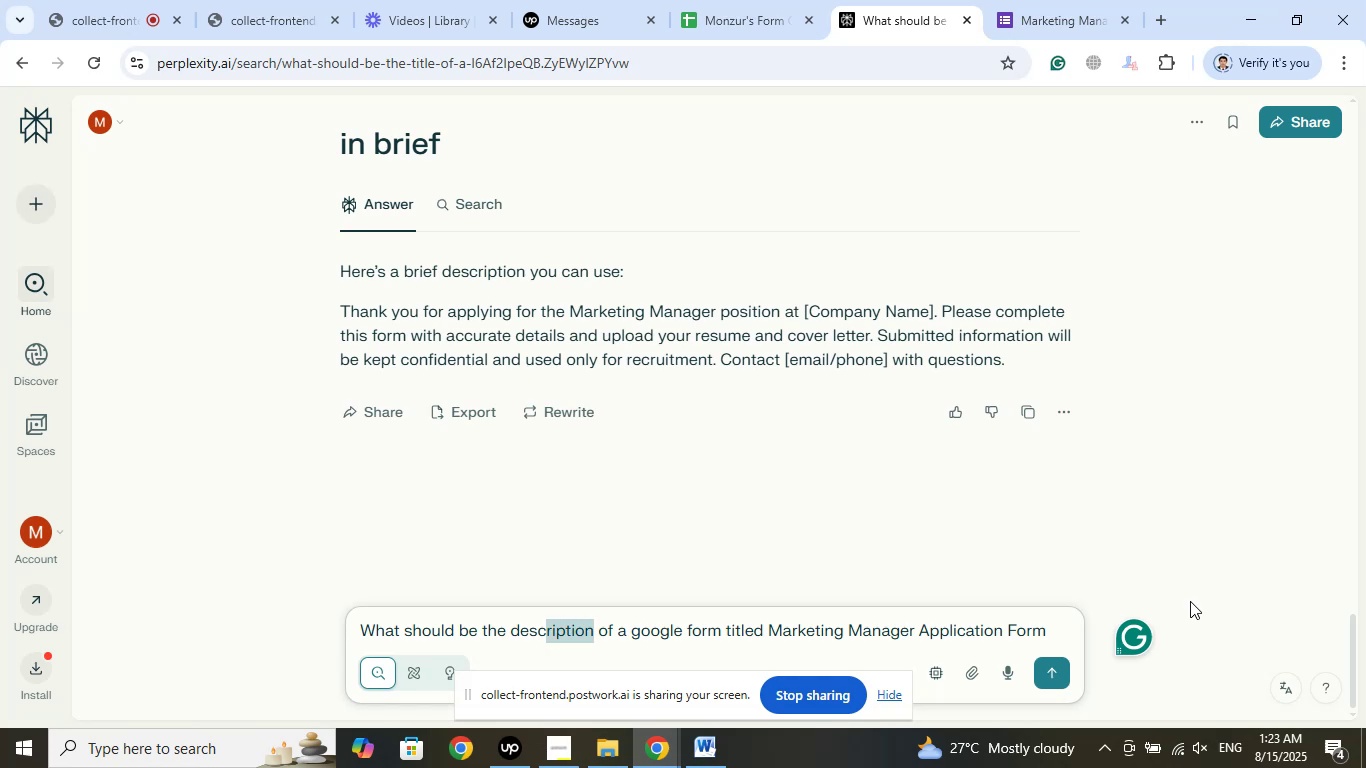 
key(Shift+ArrowLeft)
 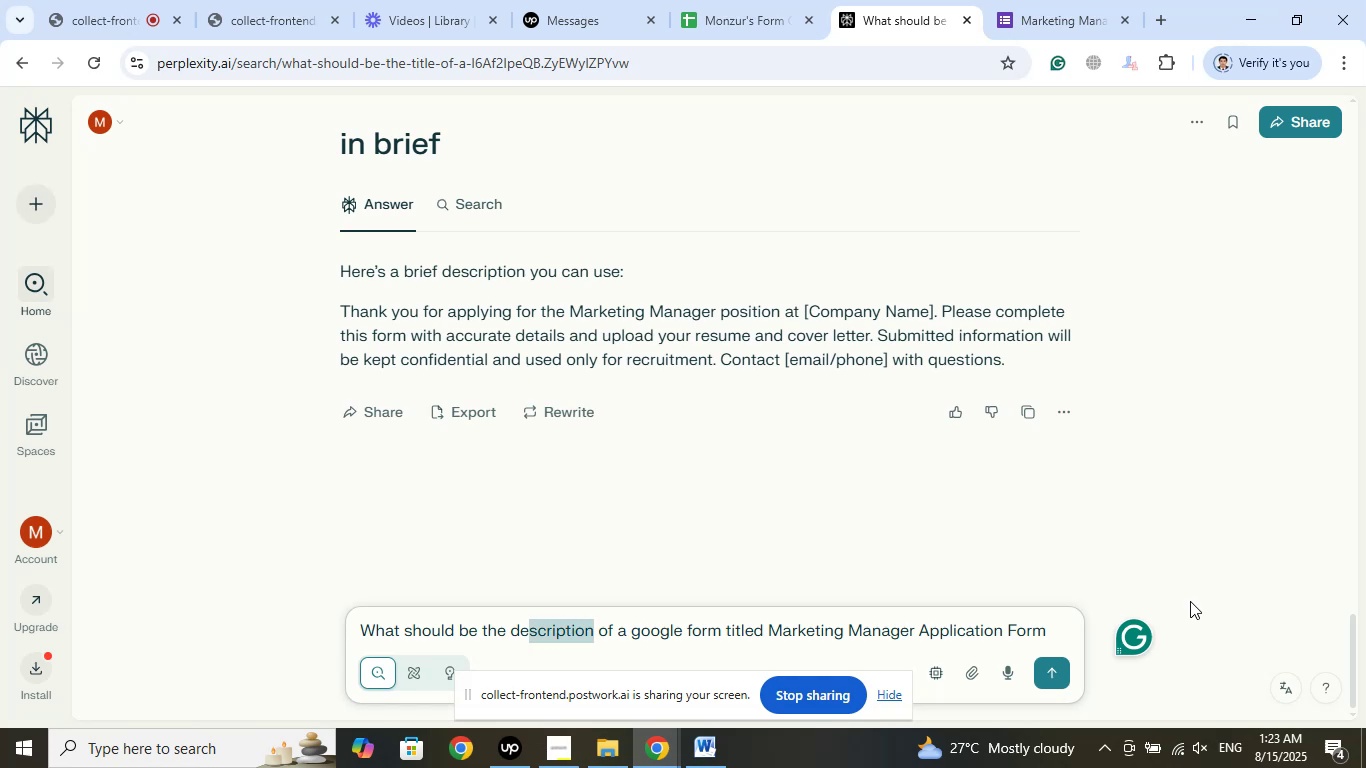 
key(Shift+ArrowLeft)
 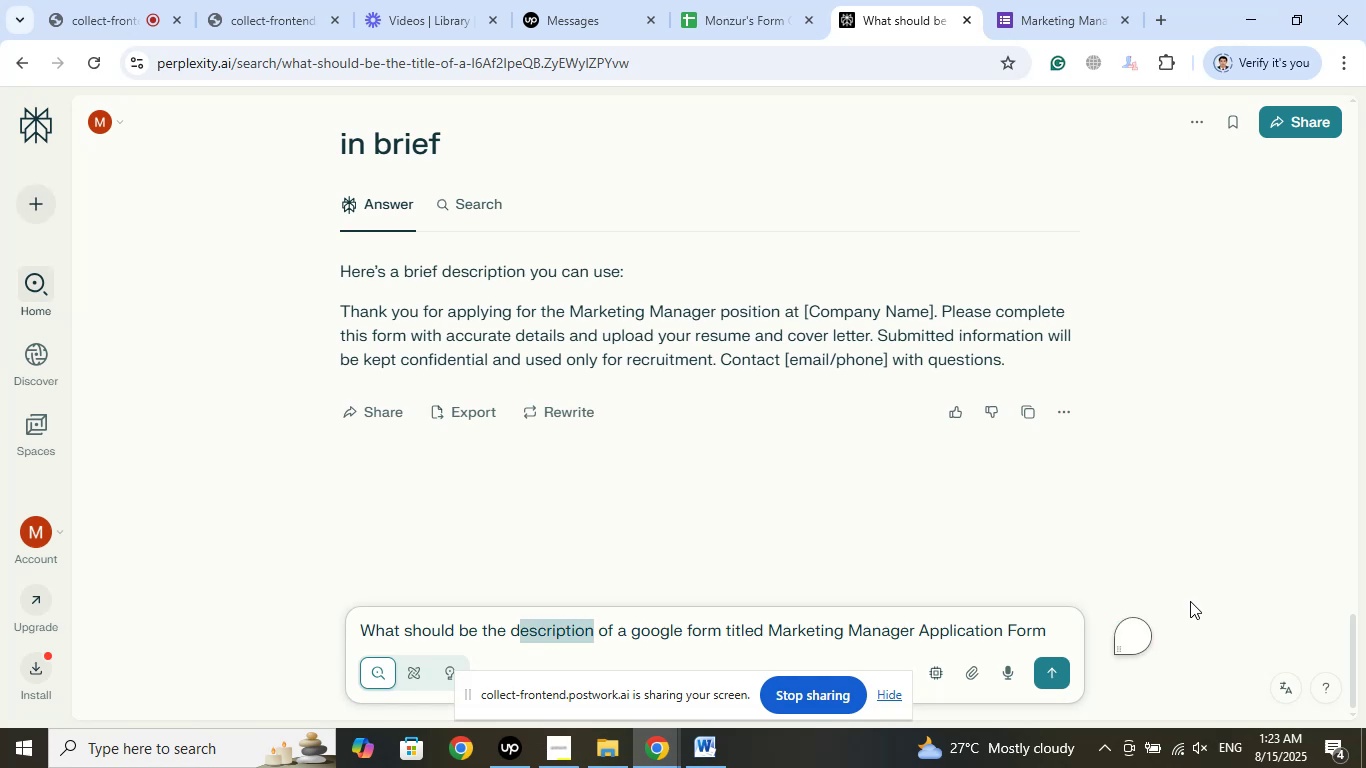 
key(Shift+ArrowLeft)
 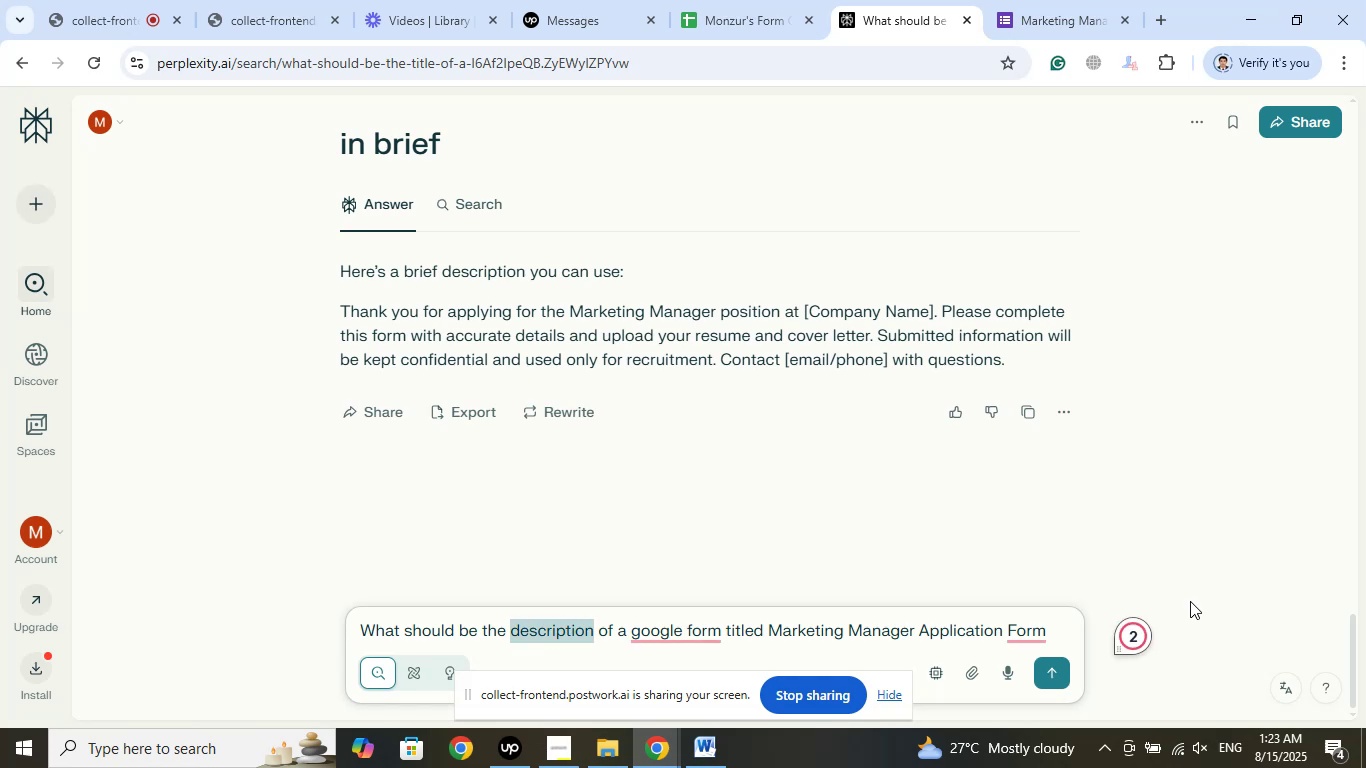 
type(questions)
 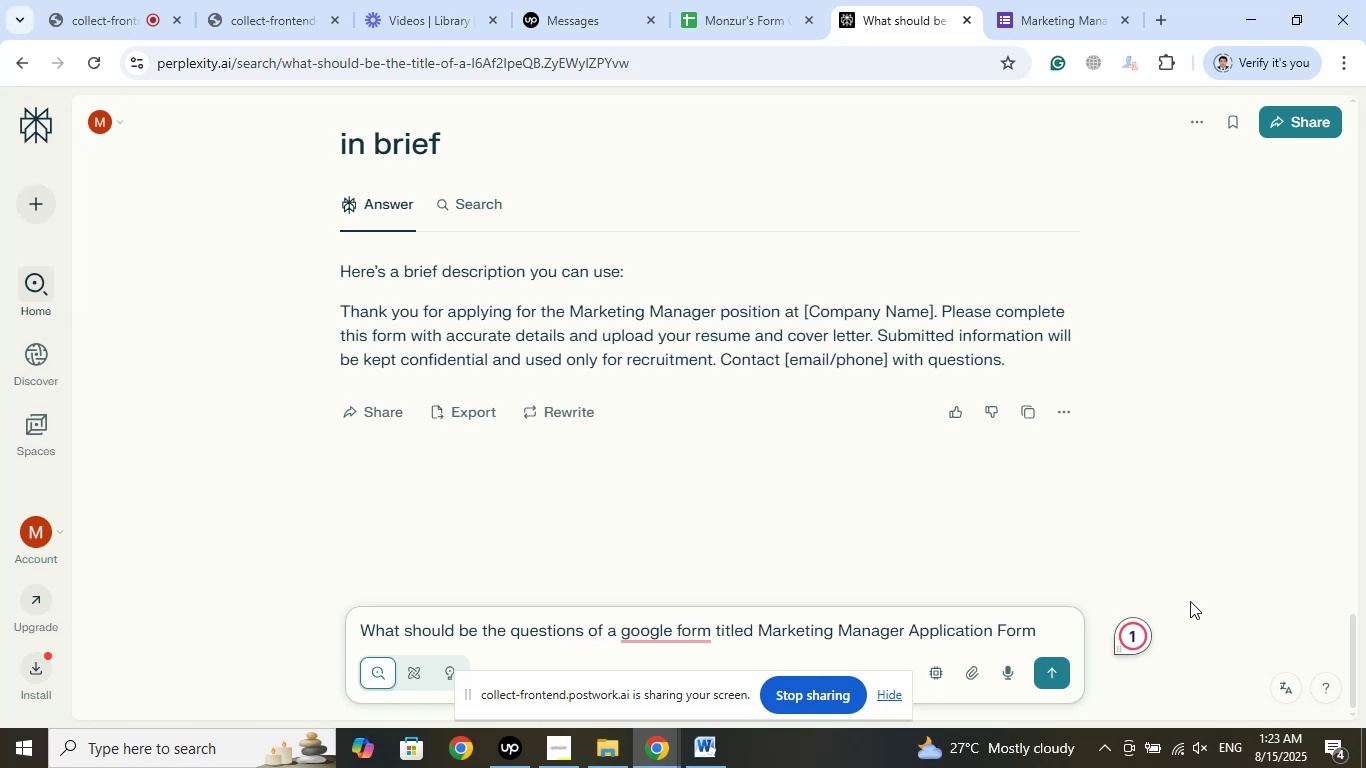 
left_click([1047, 671])
 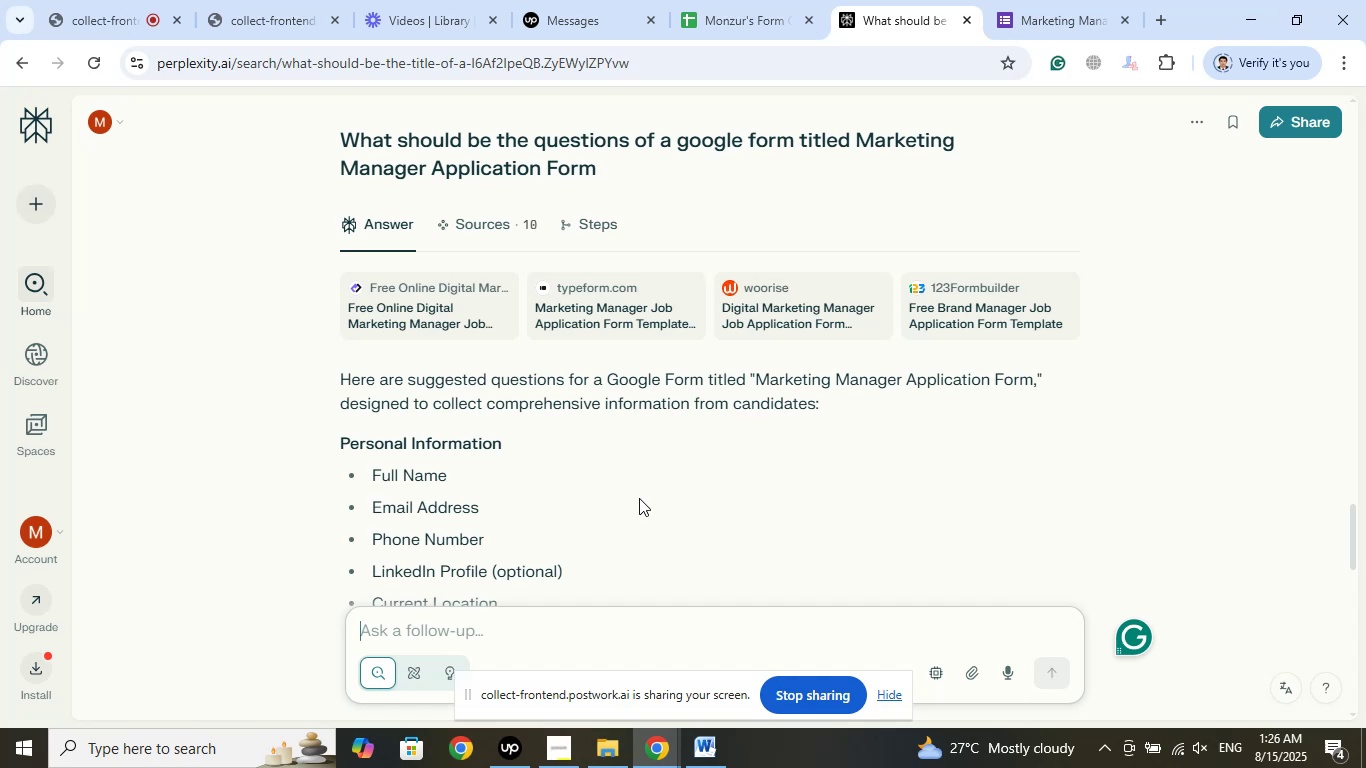 
wait(156.56)
 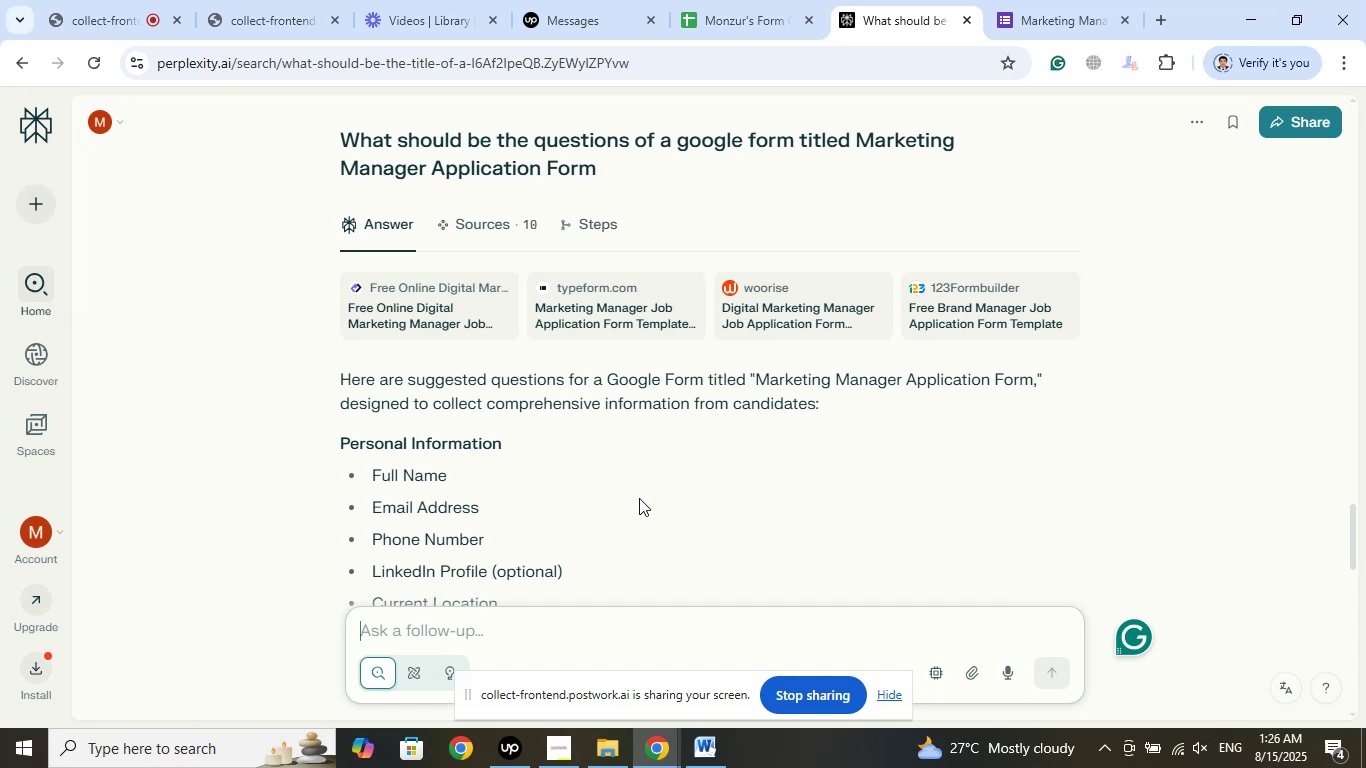 
left_click([1023, 0])
 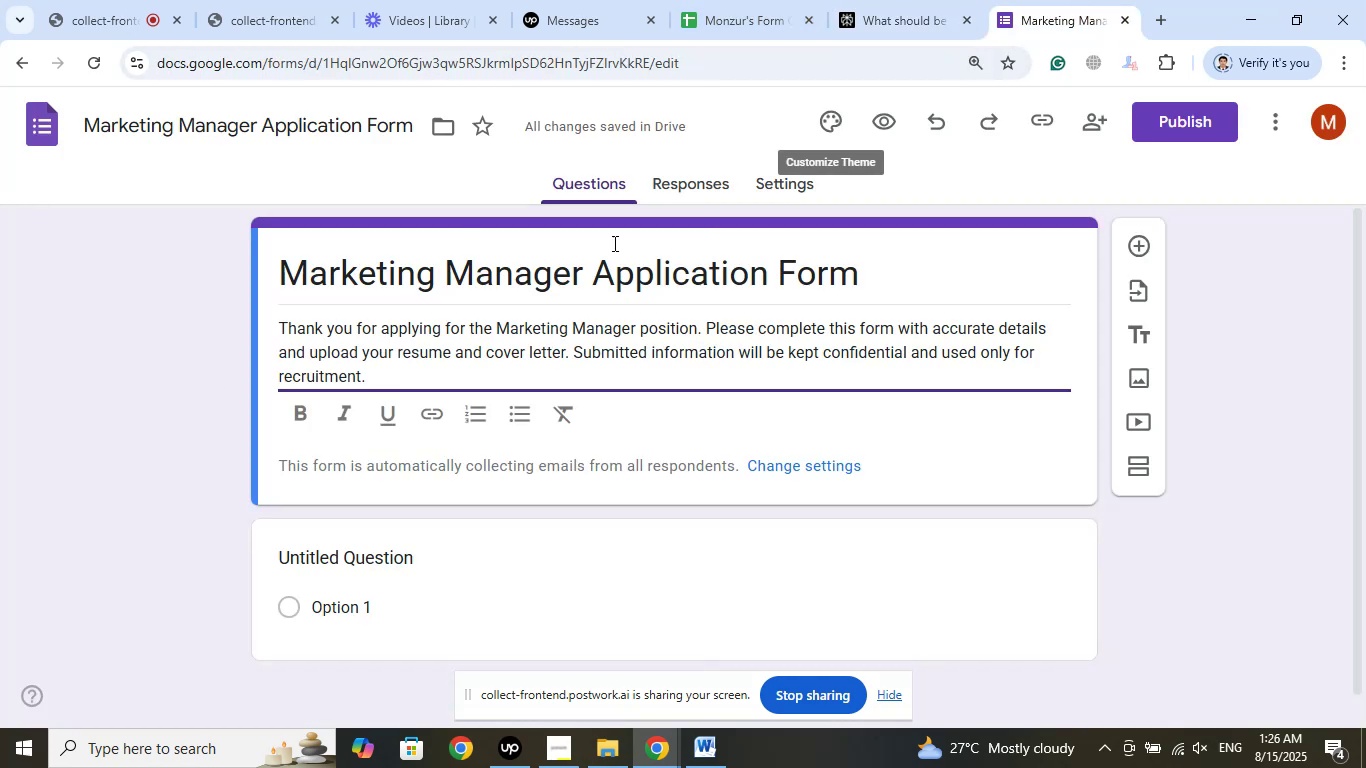 
left_click([884, 0])
 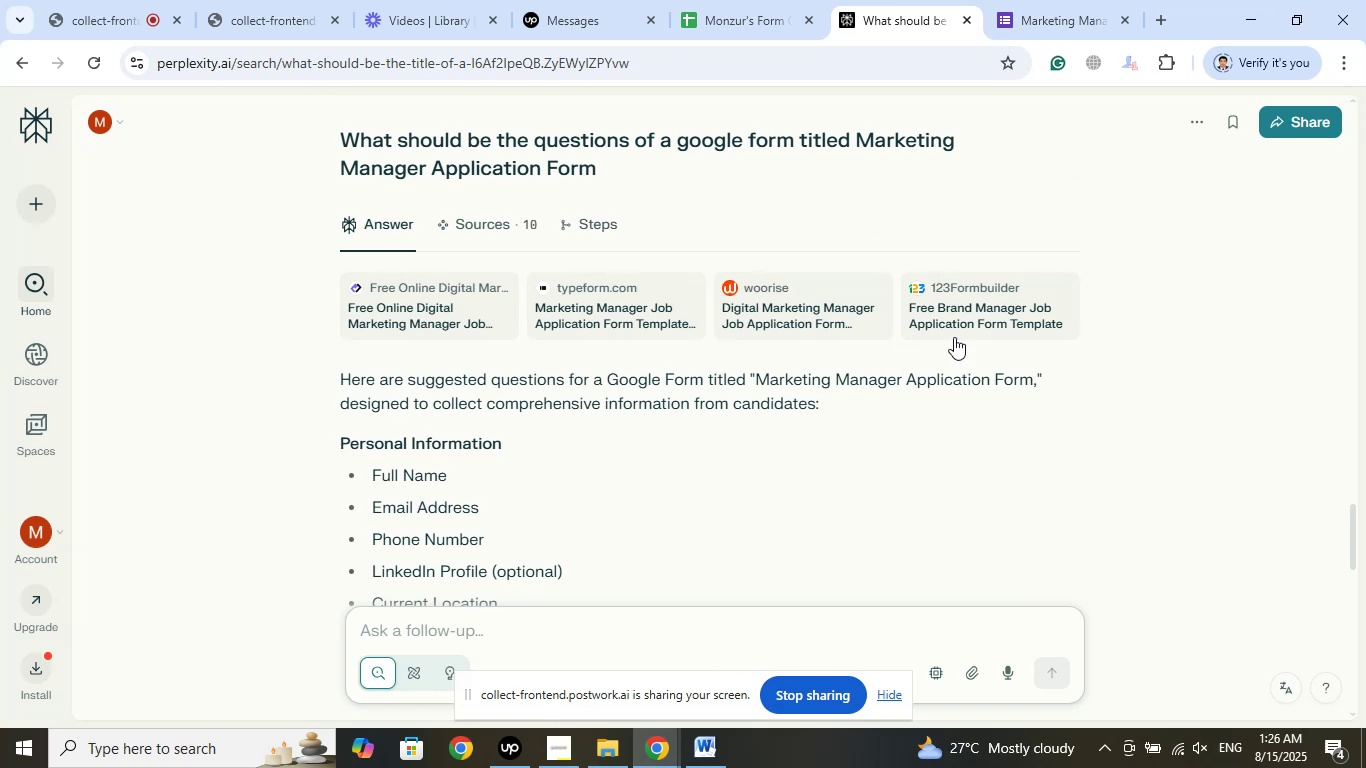 
scroll: coordinate [586, 298], scroll_direction: none, amount: 0.0
 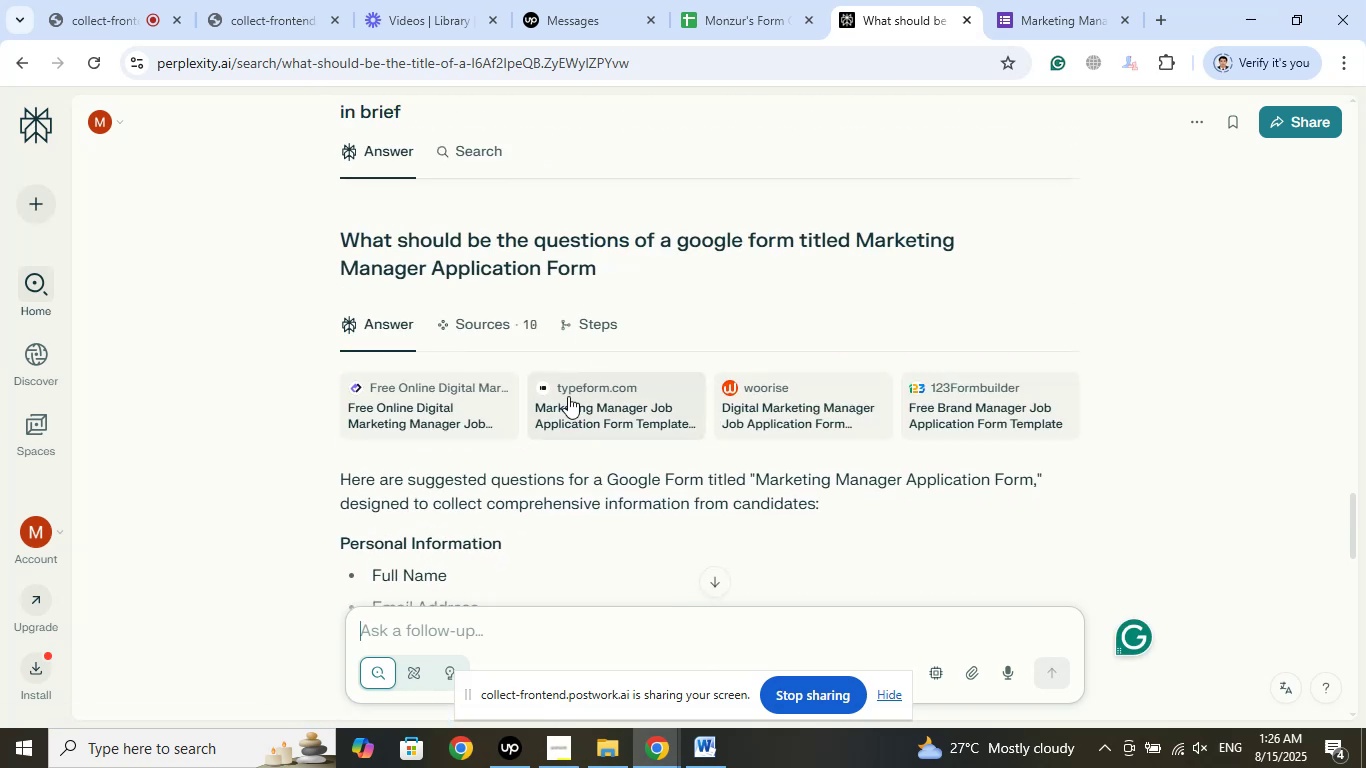 
scroll: coordinate [516, 264], scroll_direction: down, amount: 4.0
 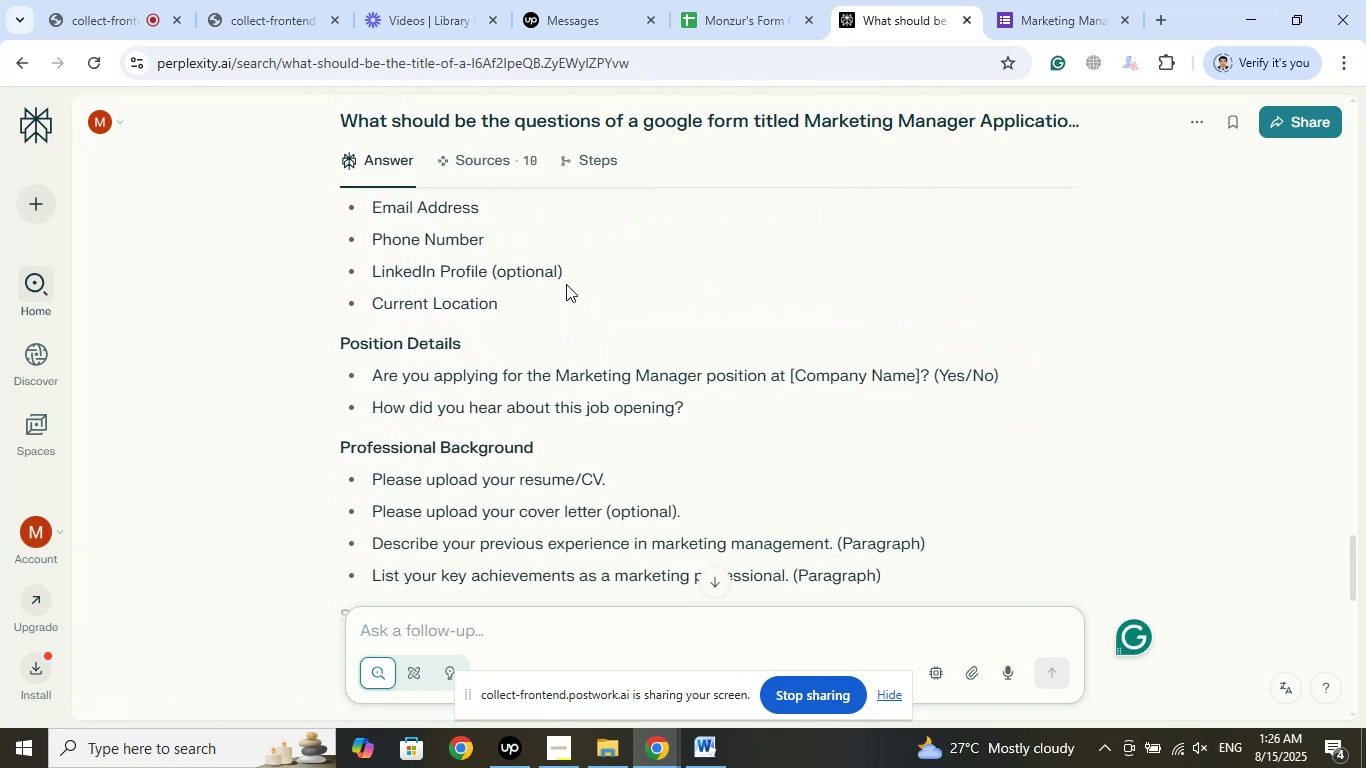 
wait(8.24)
 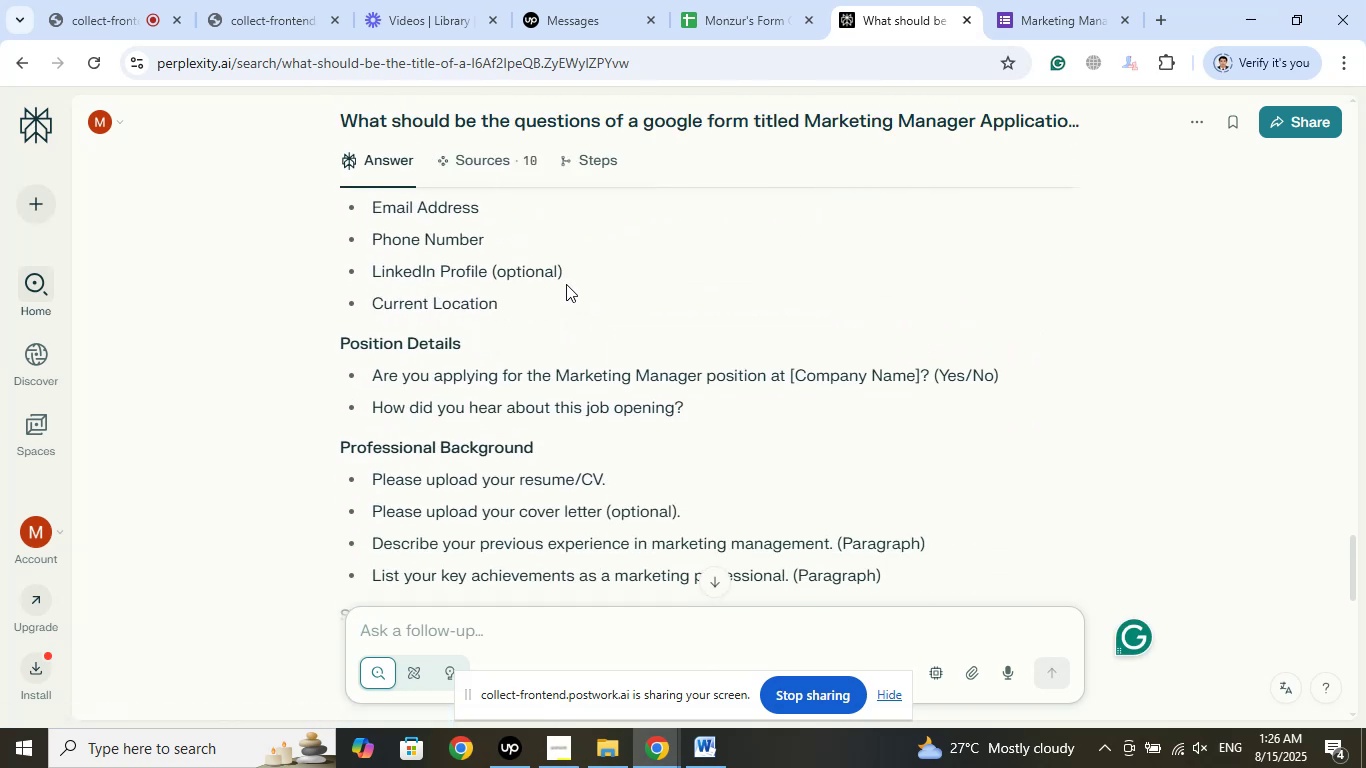 
scroll: coordinate [565, 271], scroll_direction: up, amount: 1.0
 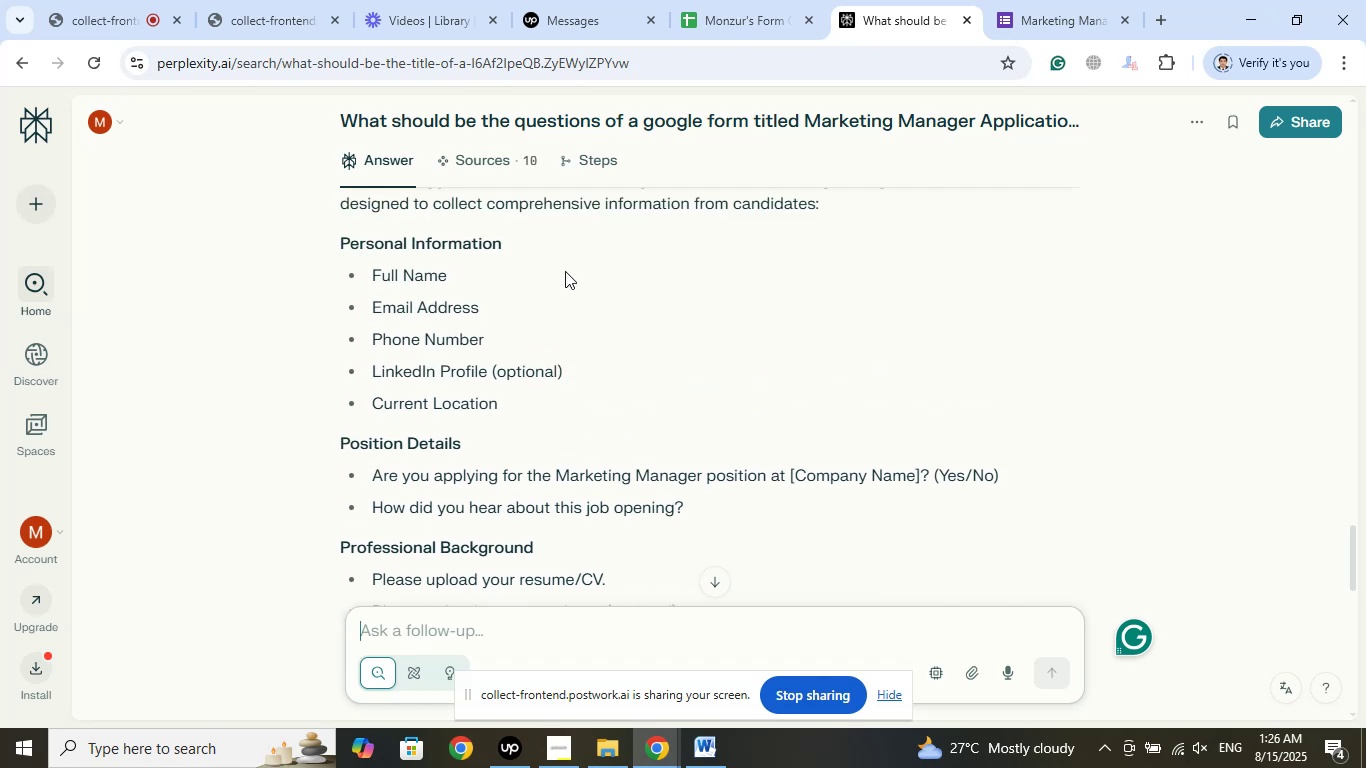 
scroll: coordinate [712, 382], scroll_direction: down, amount: 6.0
 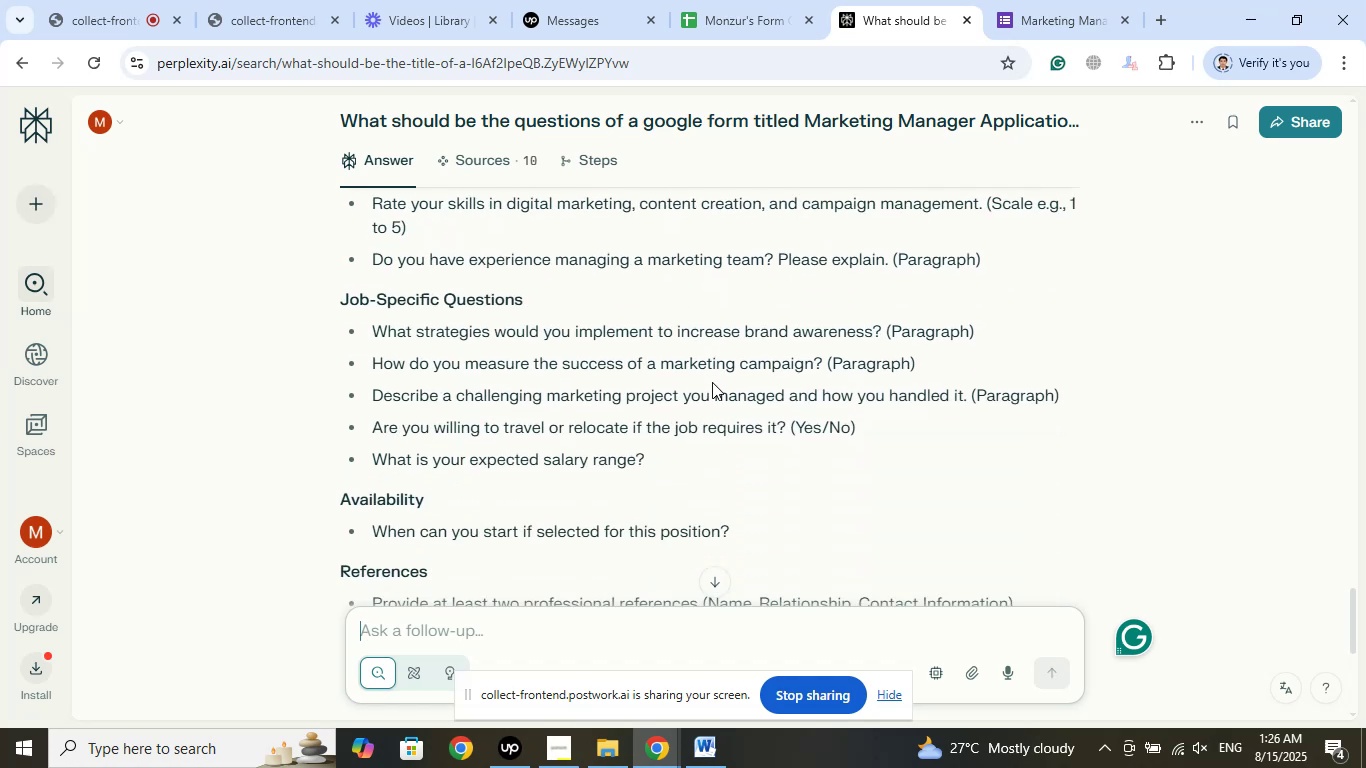 
scroll: coordinate [712, 382], scroll_direction: none, amount: 0.0
 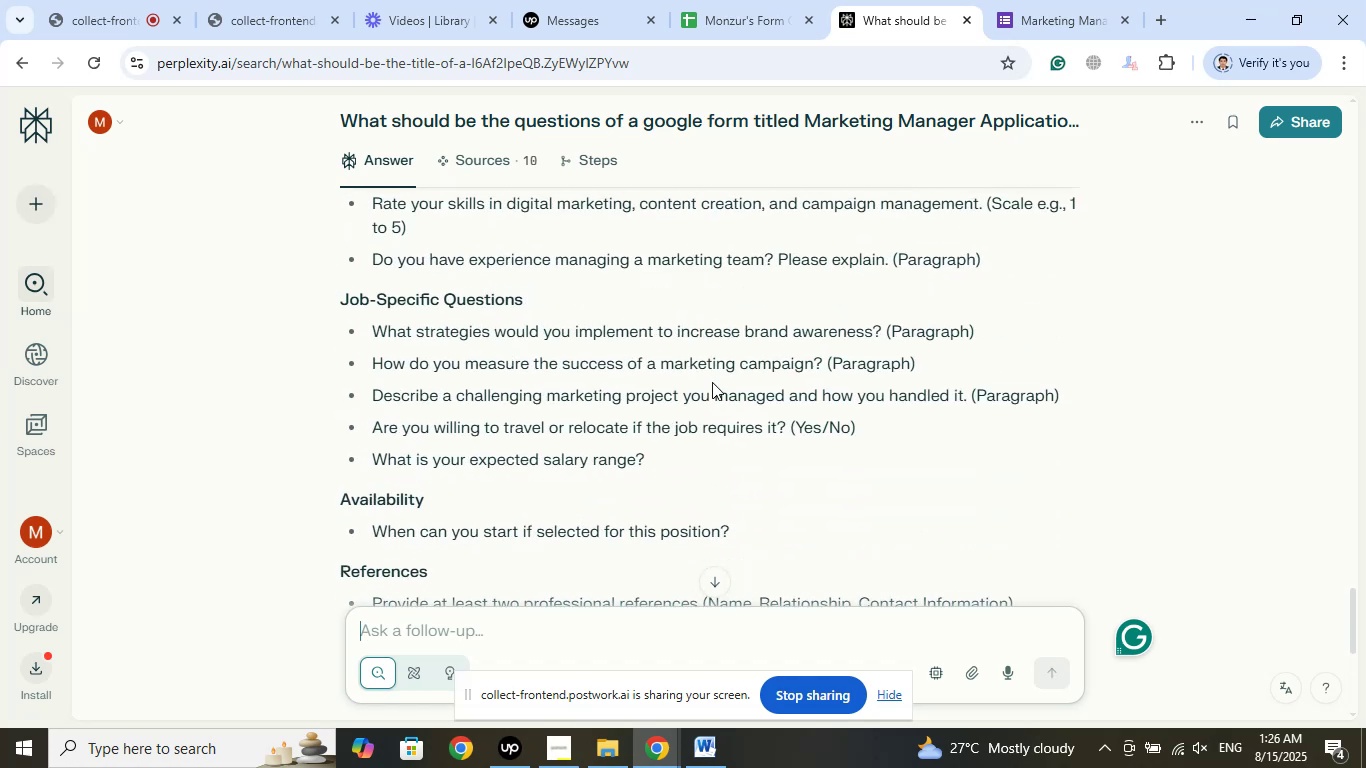 
scroll: coordinate [712, 382], scroll_direction: down, amount: 3.0
 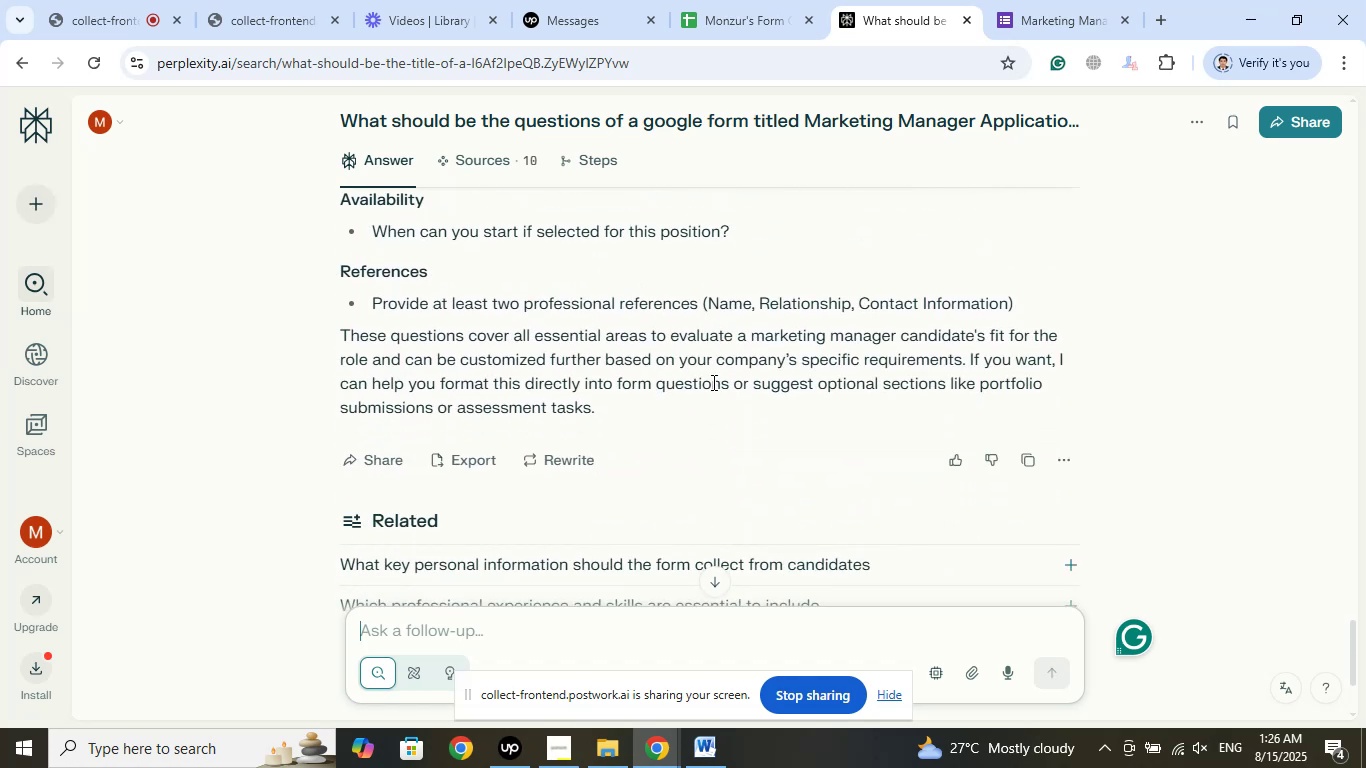 
scroll: coordinate [673, 361], scroll_direction: up, amount: 15.0
 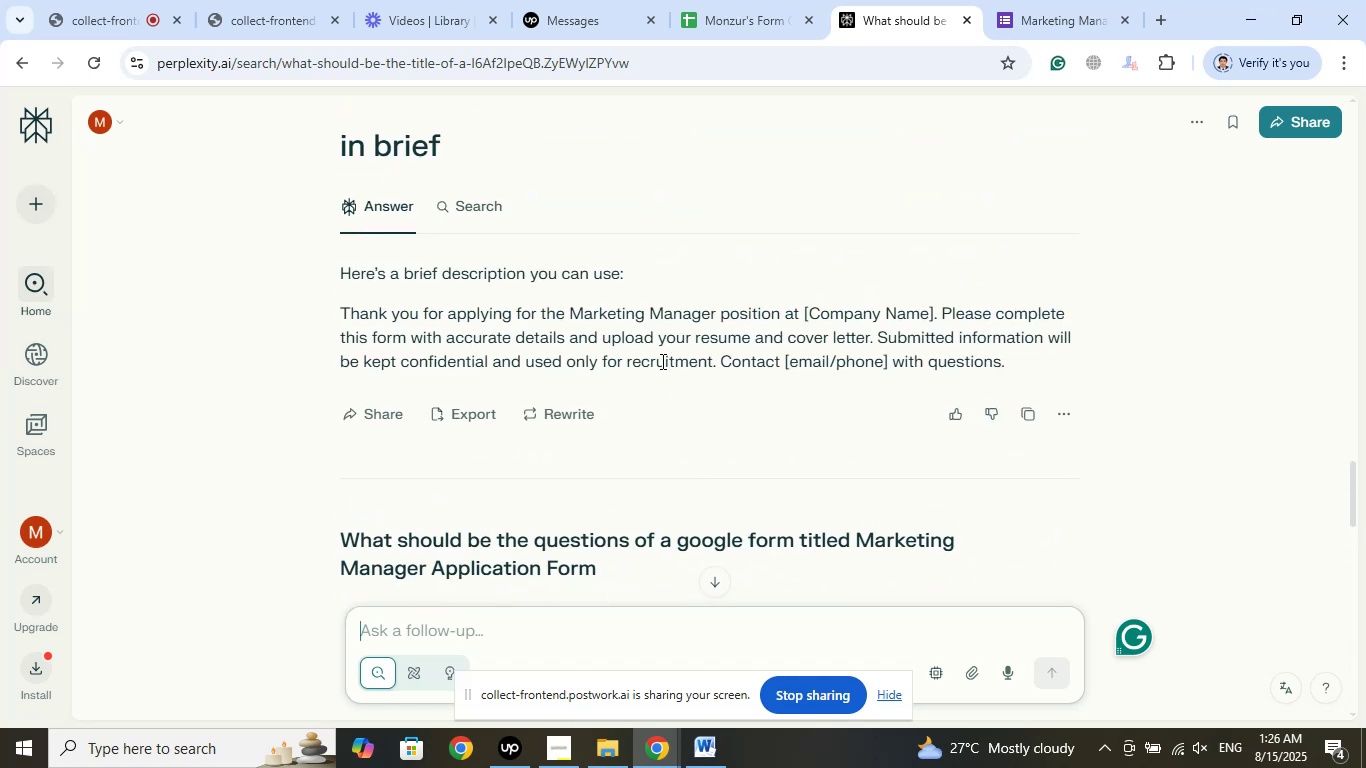 
scroll: coordinate [660, 361], scroll_direction: down, amount: 5.0
 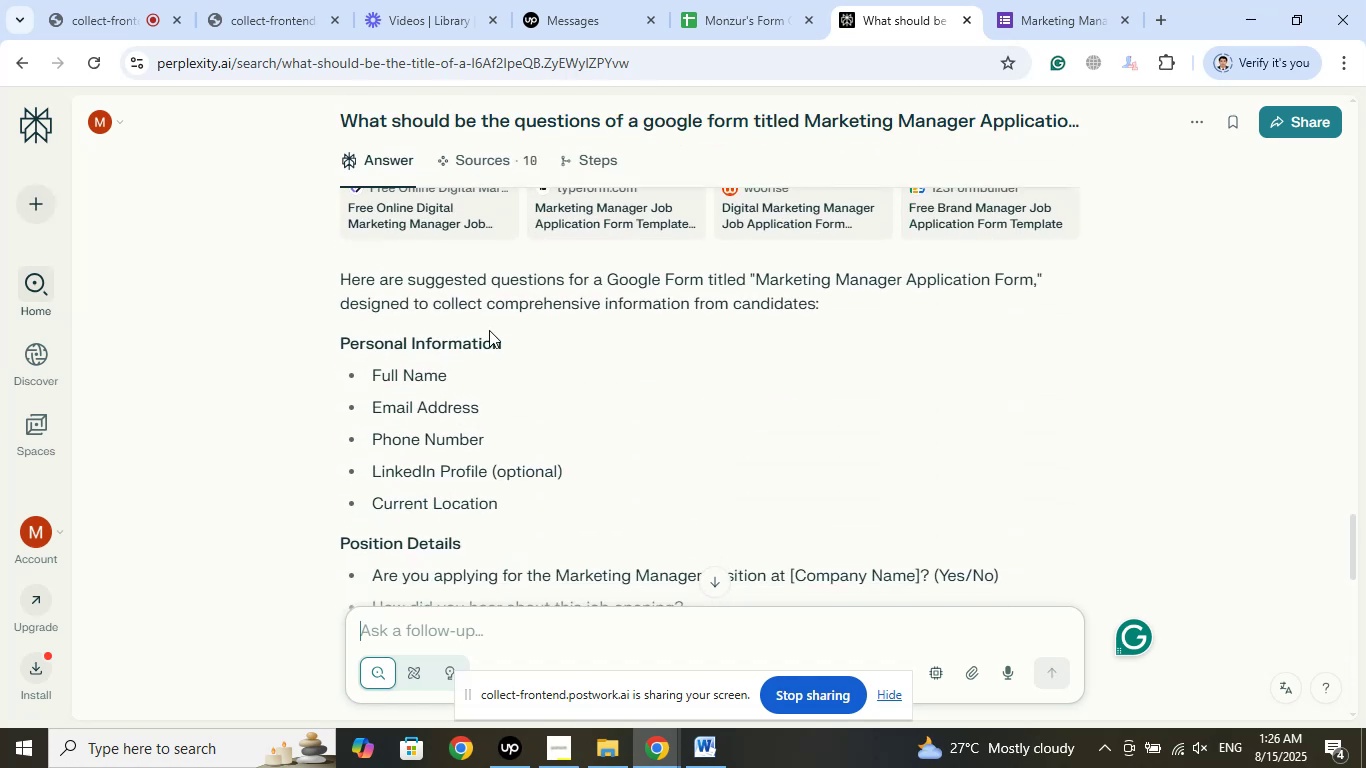 
left_click_drag(start_coordinate=[518, 338], to_coordinate=[330, 339])
 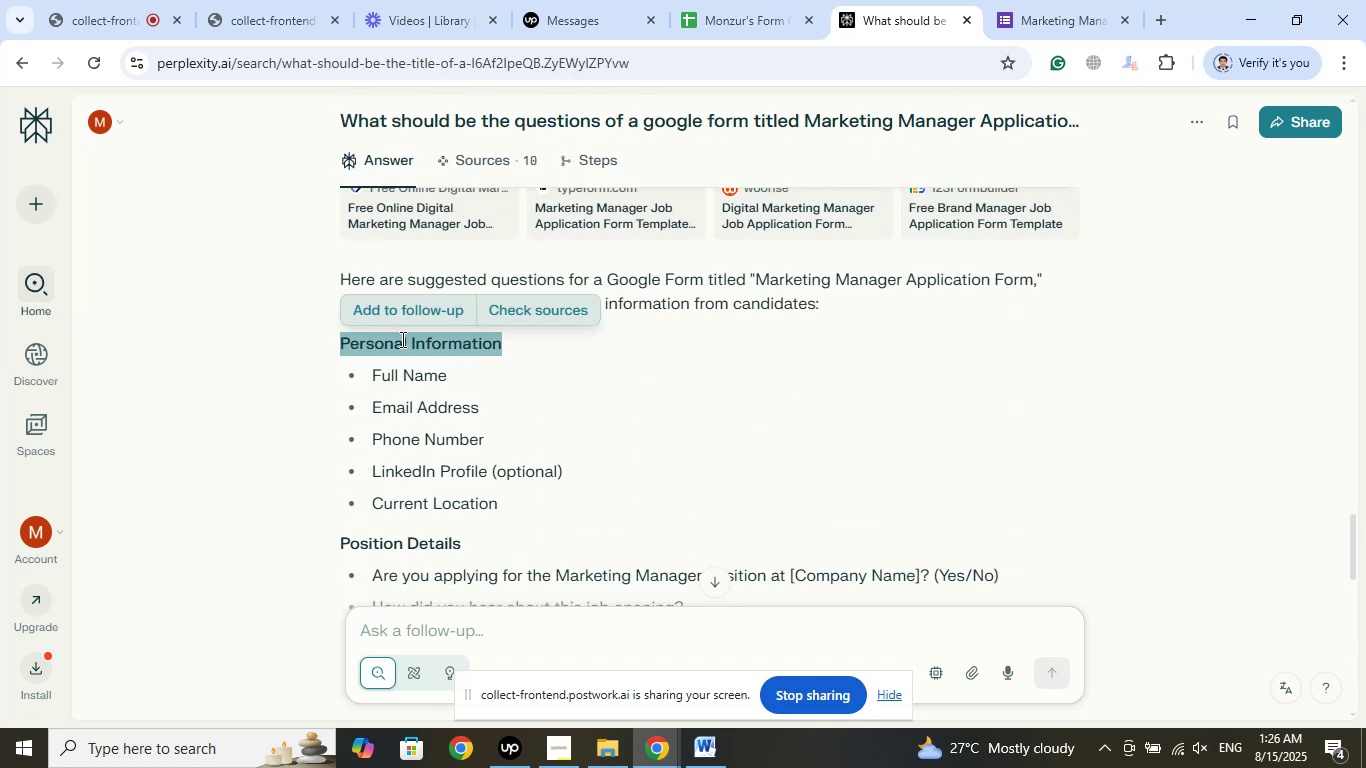 
right_click([401, 339])
 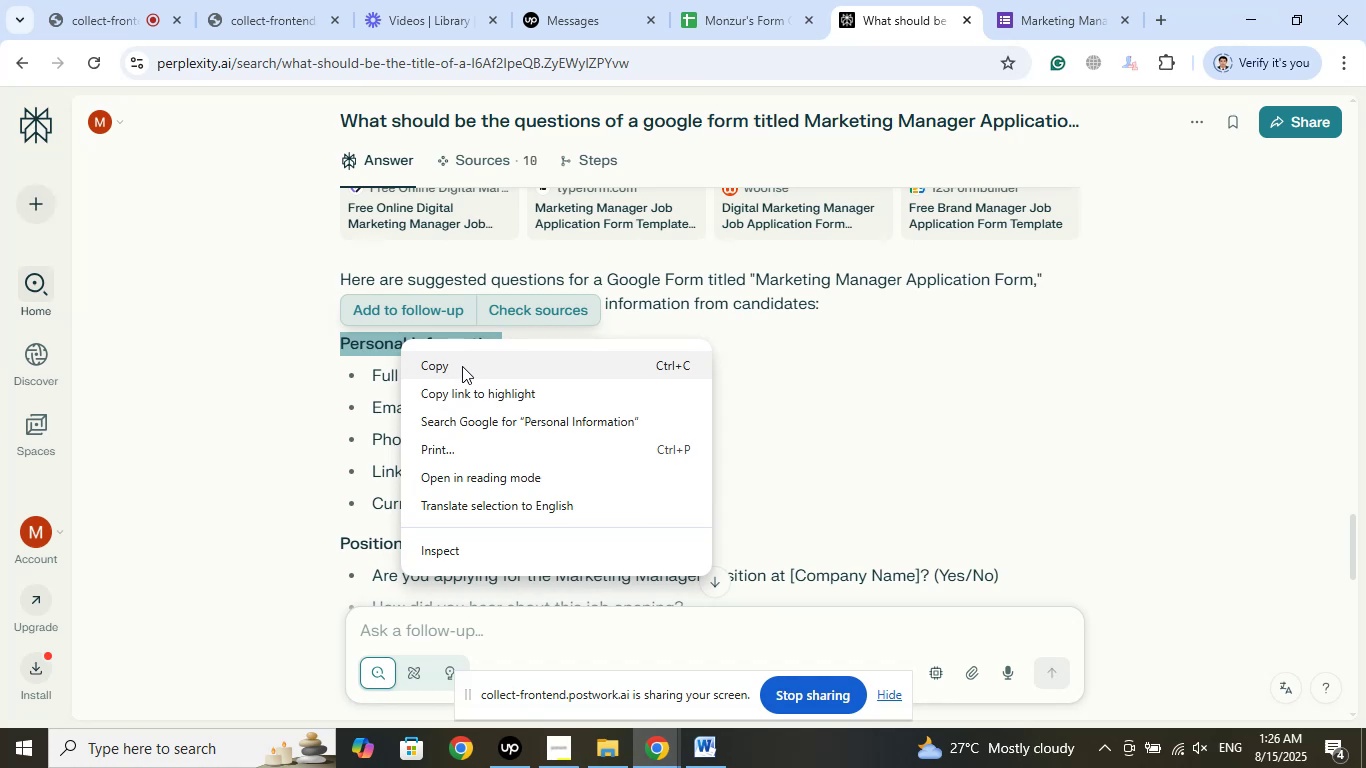 
left_click([462, 366])
 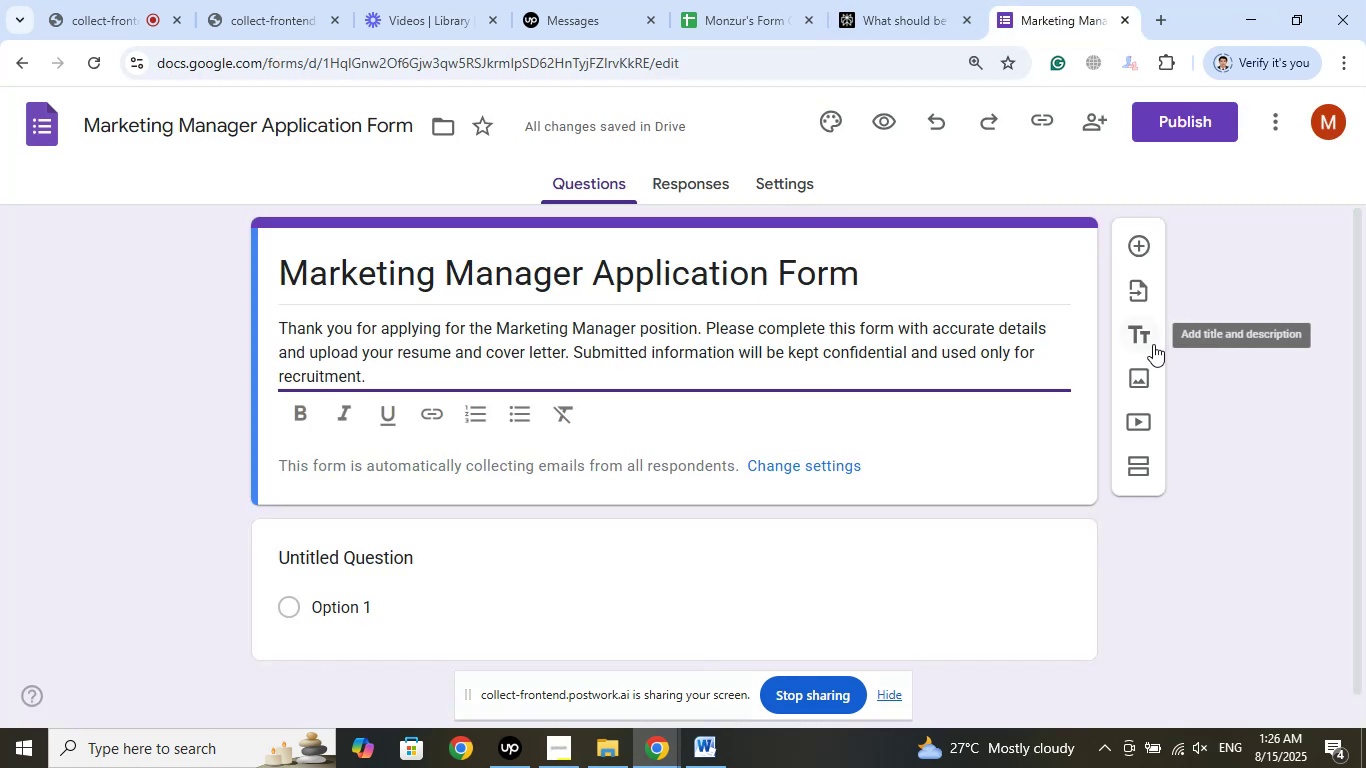 
left_click([1153, 344])
 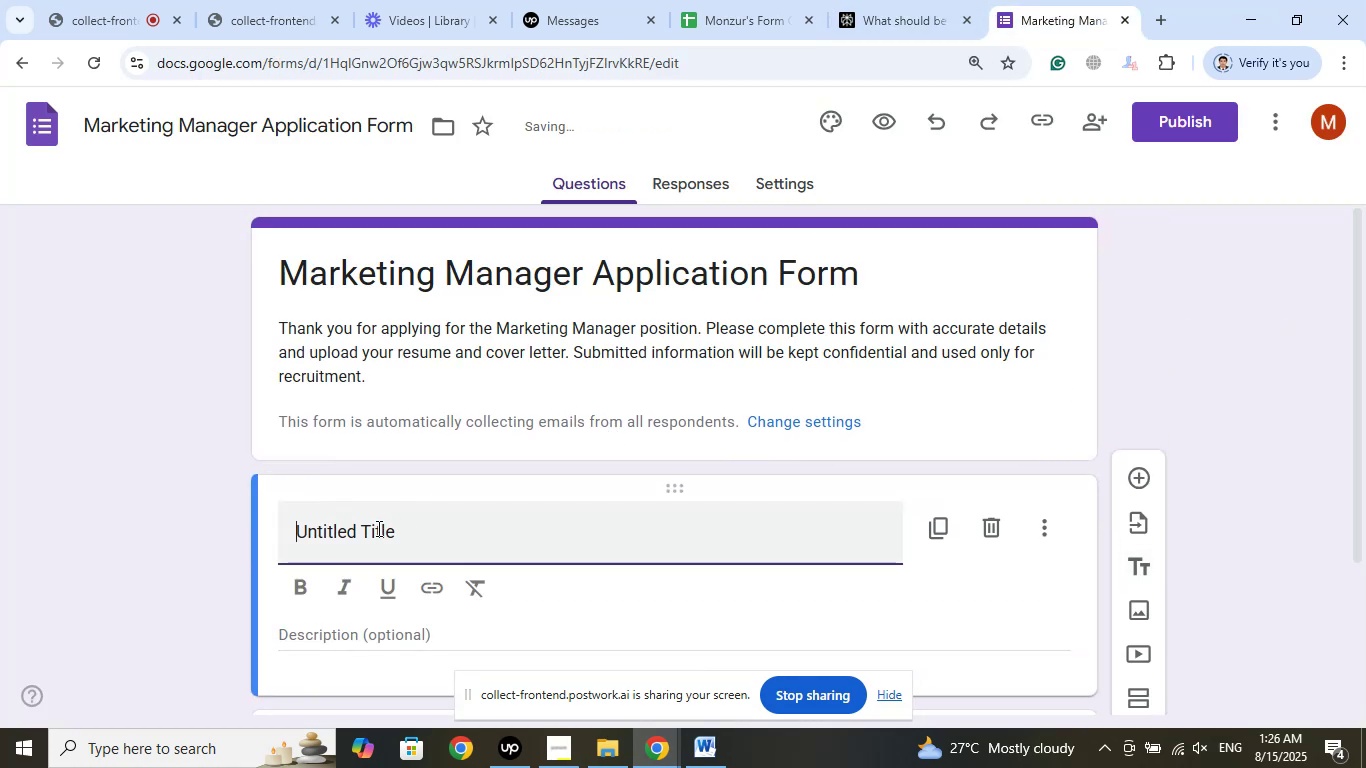 
left_click_drag(start_coordinate=[418, 533], to_coordinate=[174, 531])
 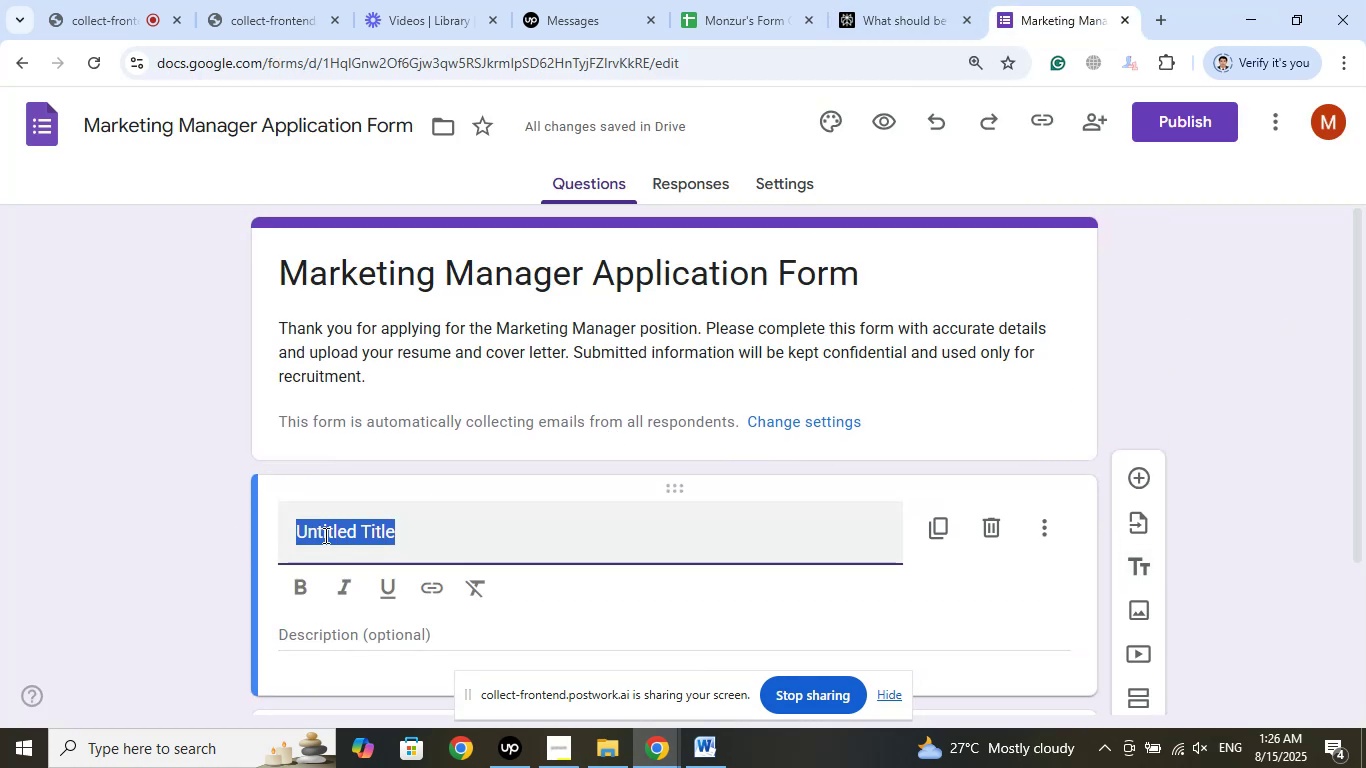 
right_click([324, 535])
 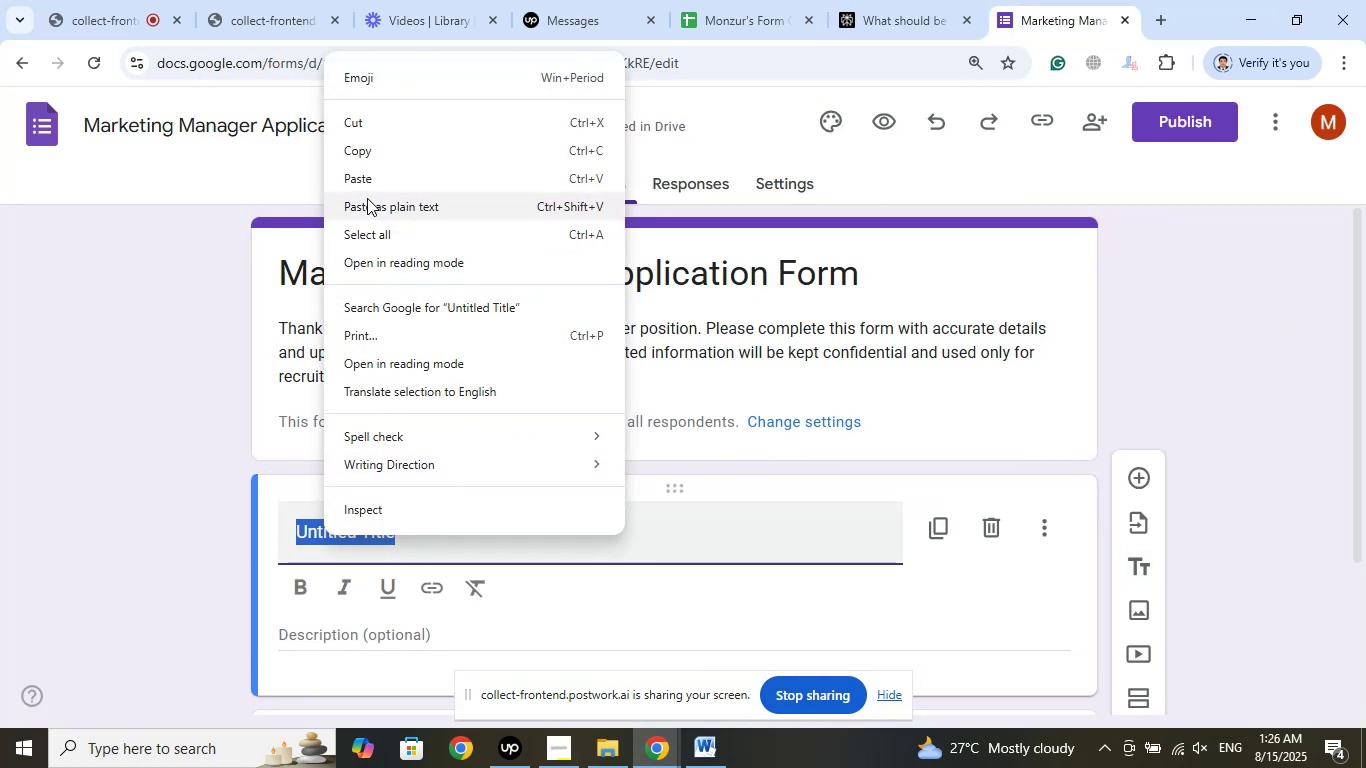 
left_click([371, 183])
 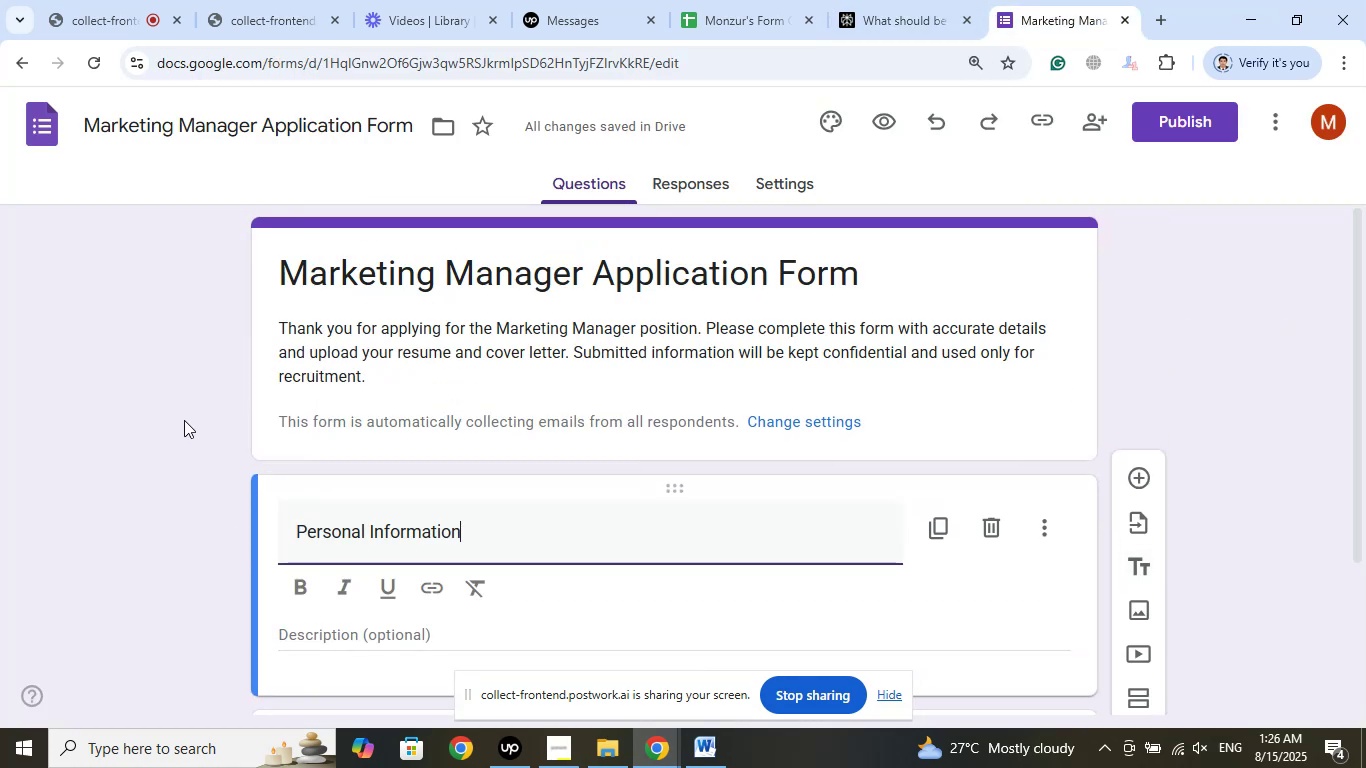 
scroll: coordinate [163, 422], scroll_direction: down, amount: 3.0
 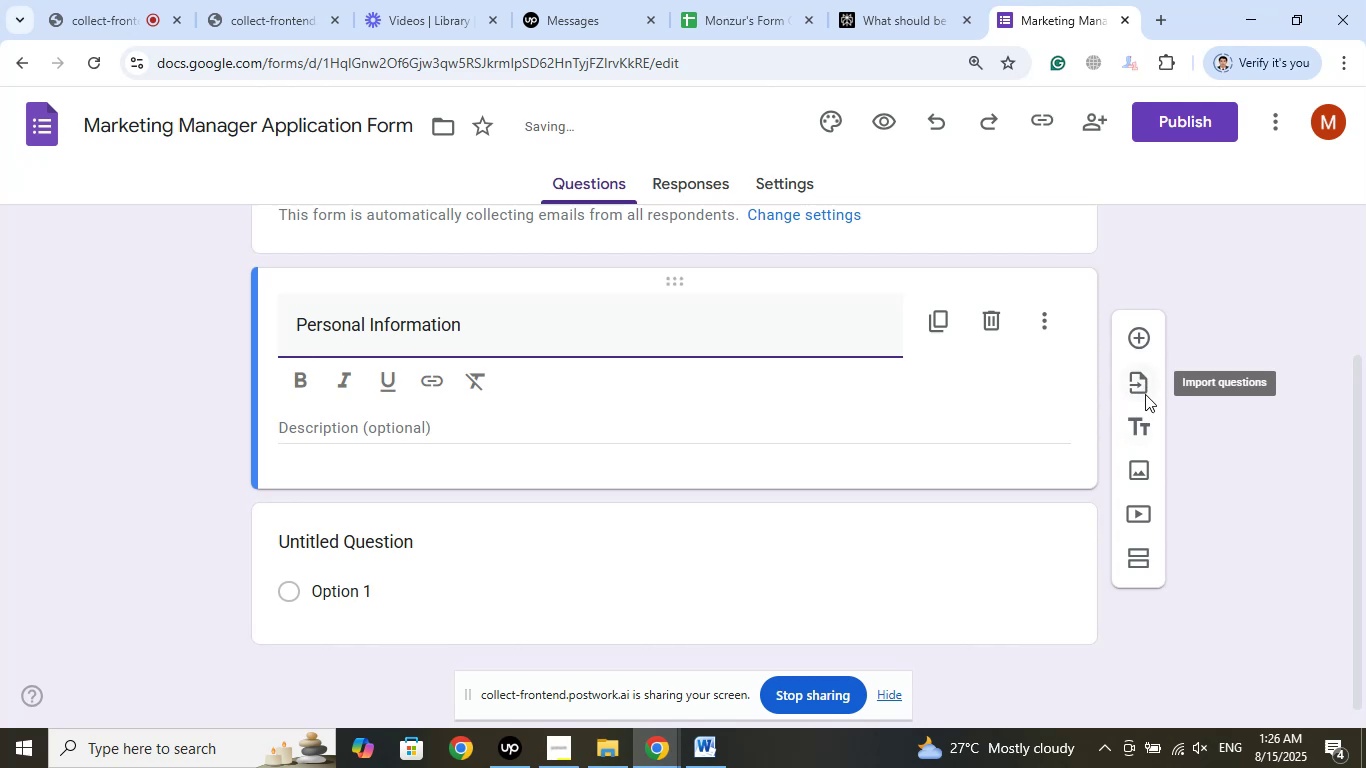 
left_click([1137, 338])
 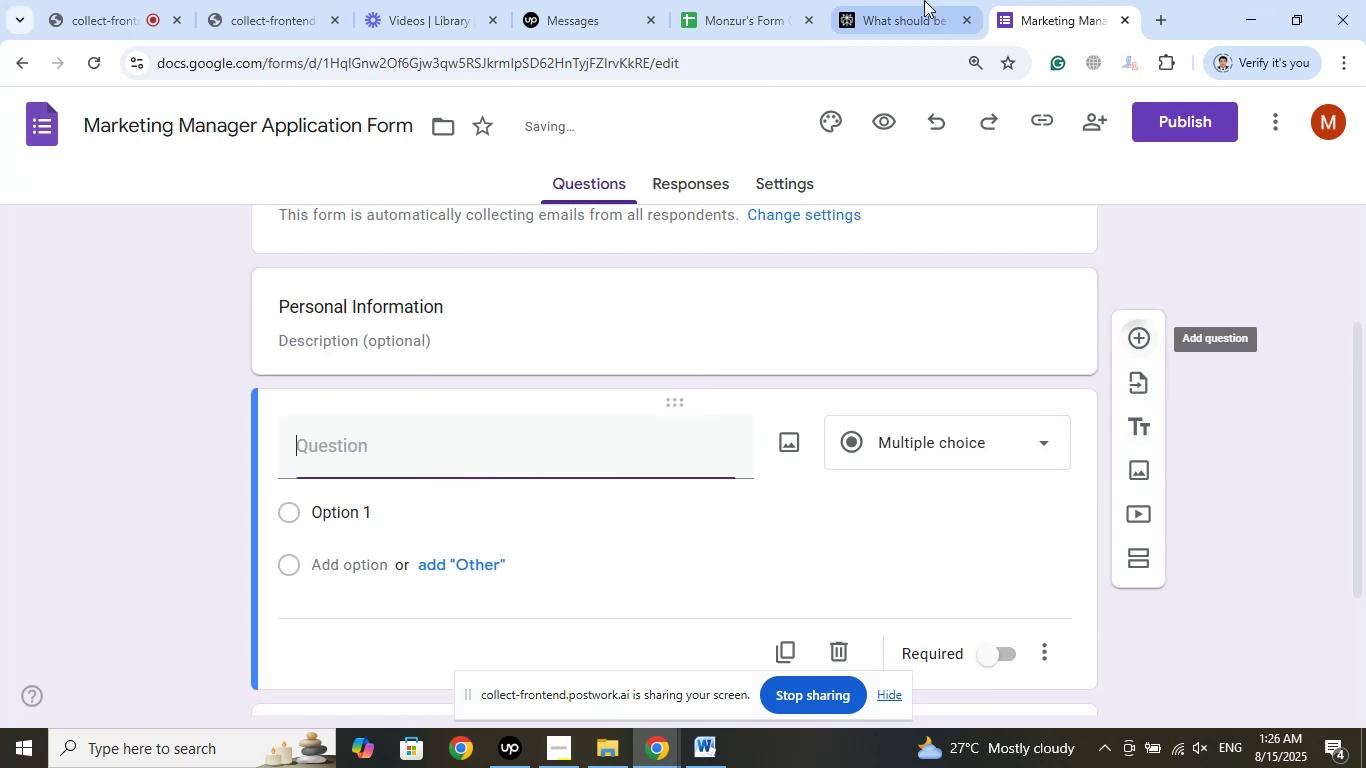 
left_click([915, 0])
 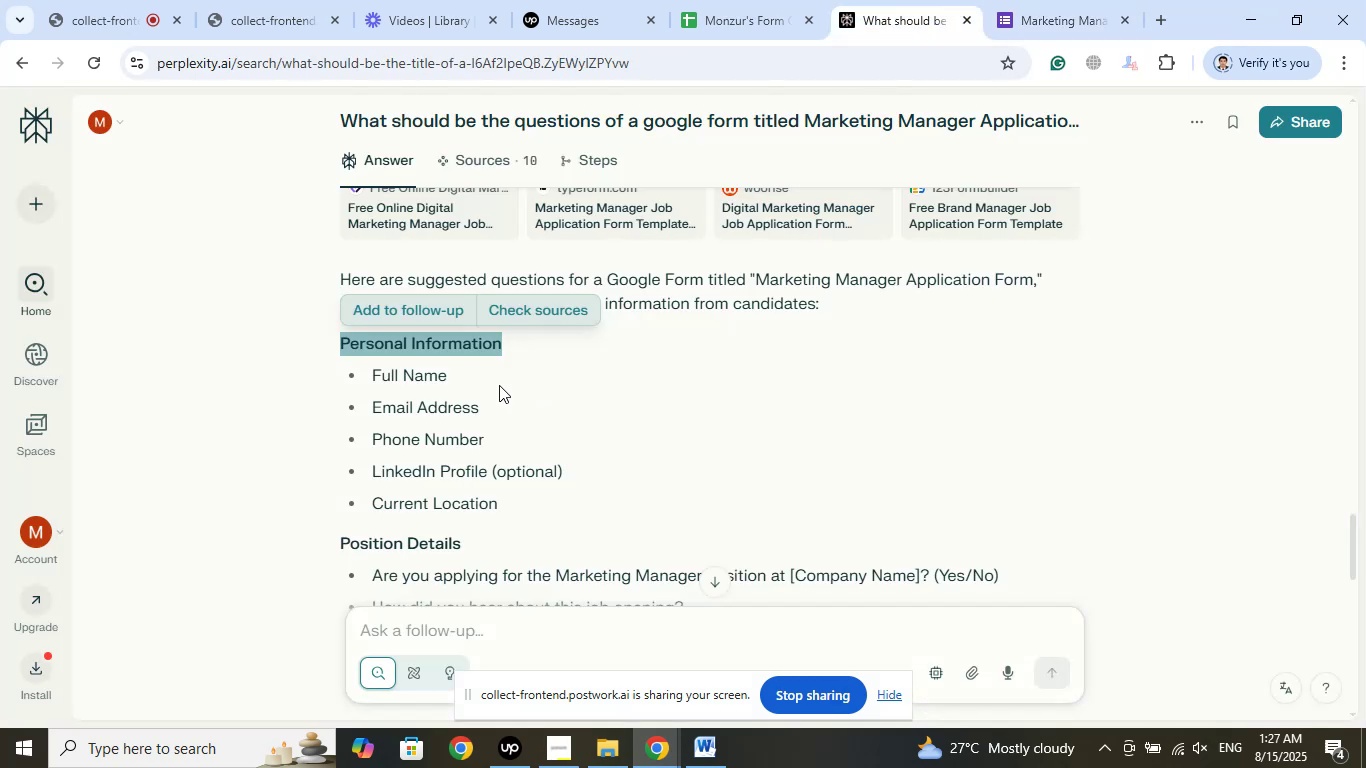 
scroll: coordinate [619, 374], scroll_direction: down, amount: 2.0
 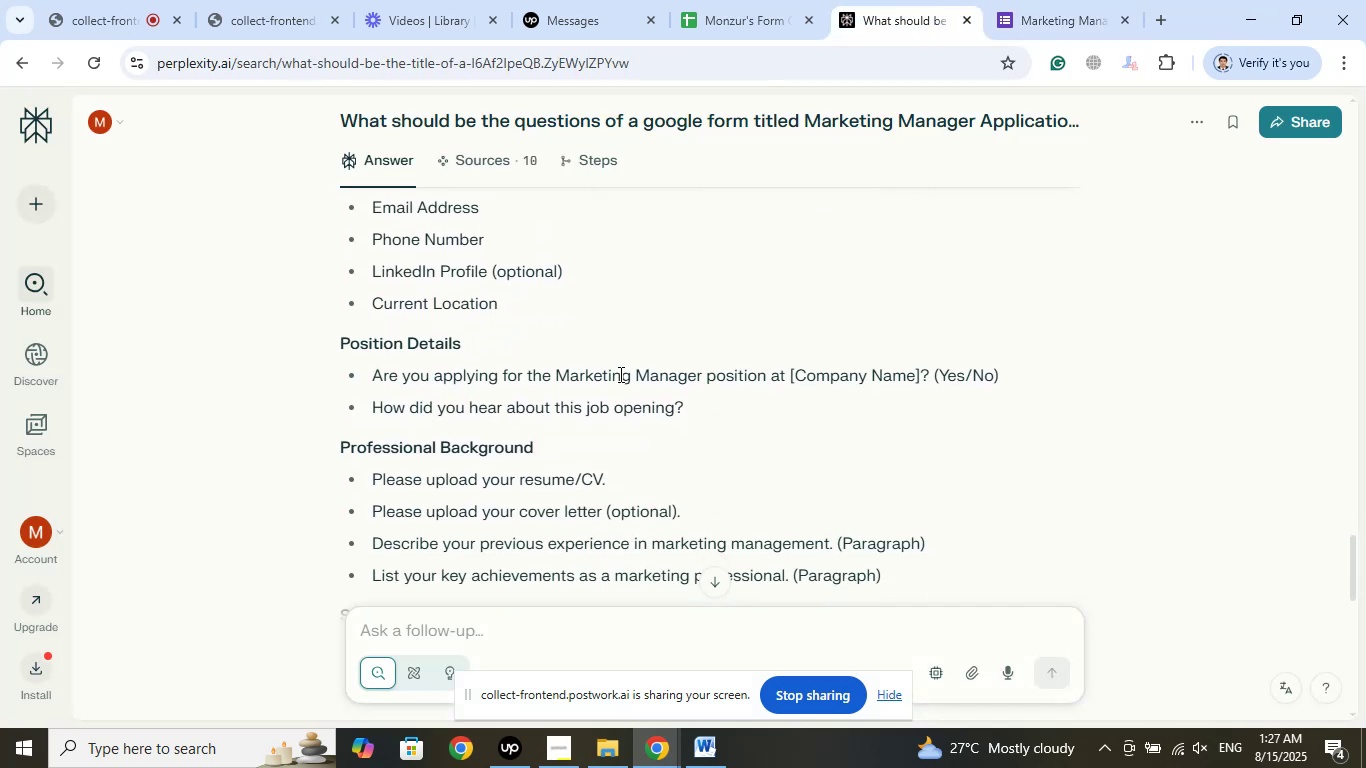 
scroll: coordinate [619, 374], scroll_direction: up, amount: 1.0
 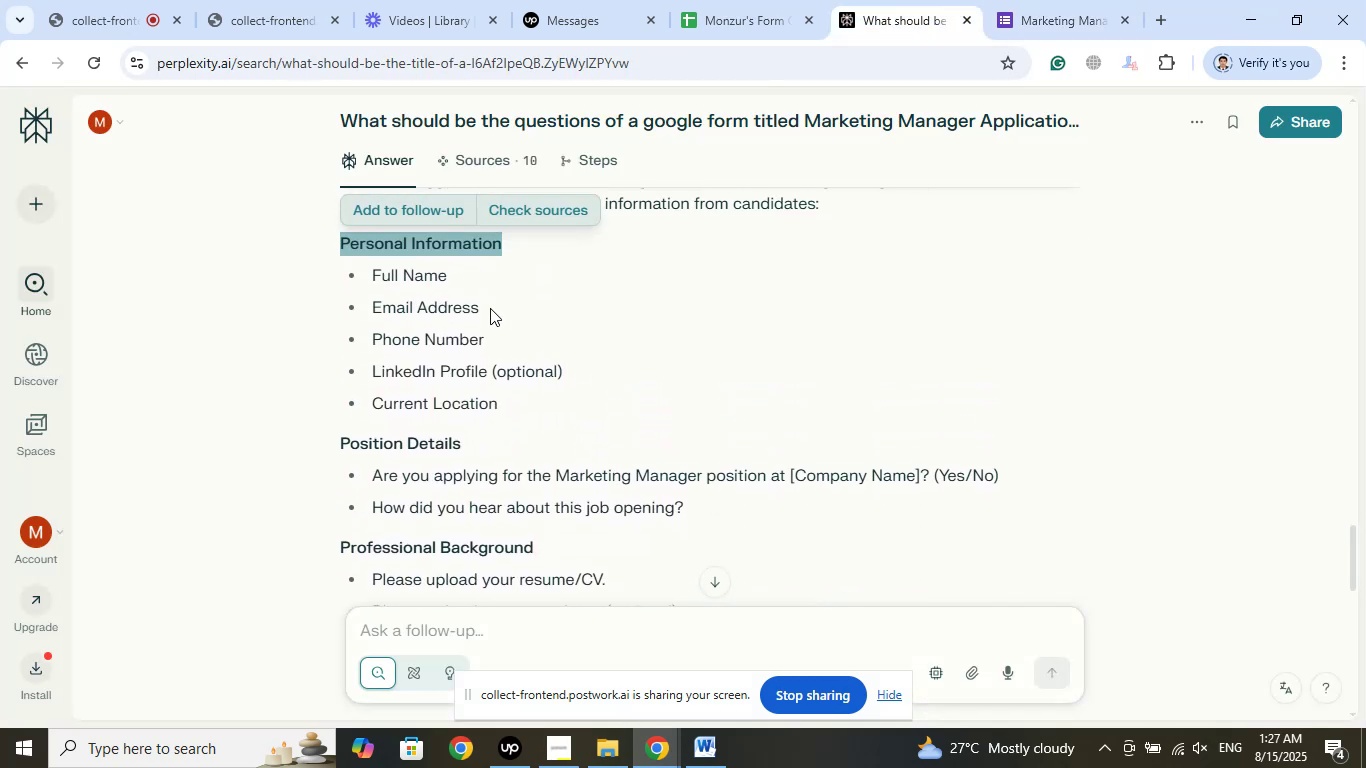 
left_click_drag(start_coordinate=[468, 277], to_coordinate=[375, 275])
 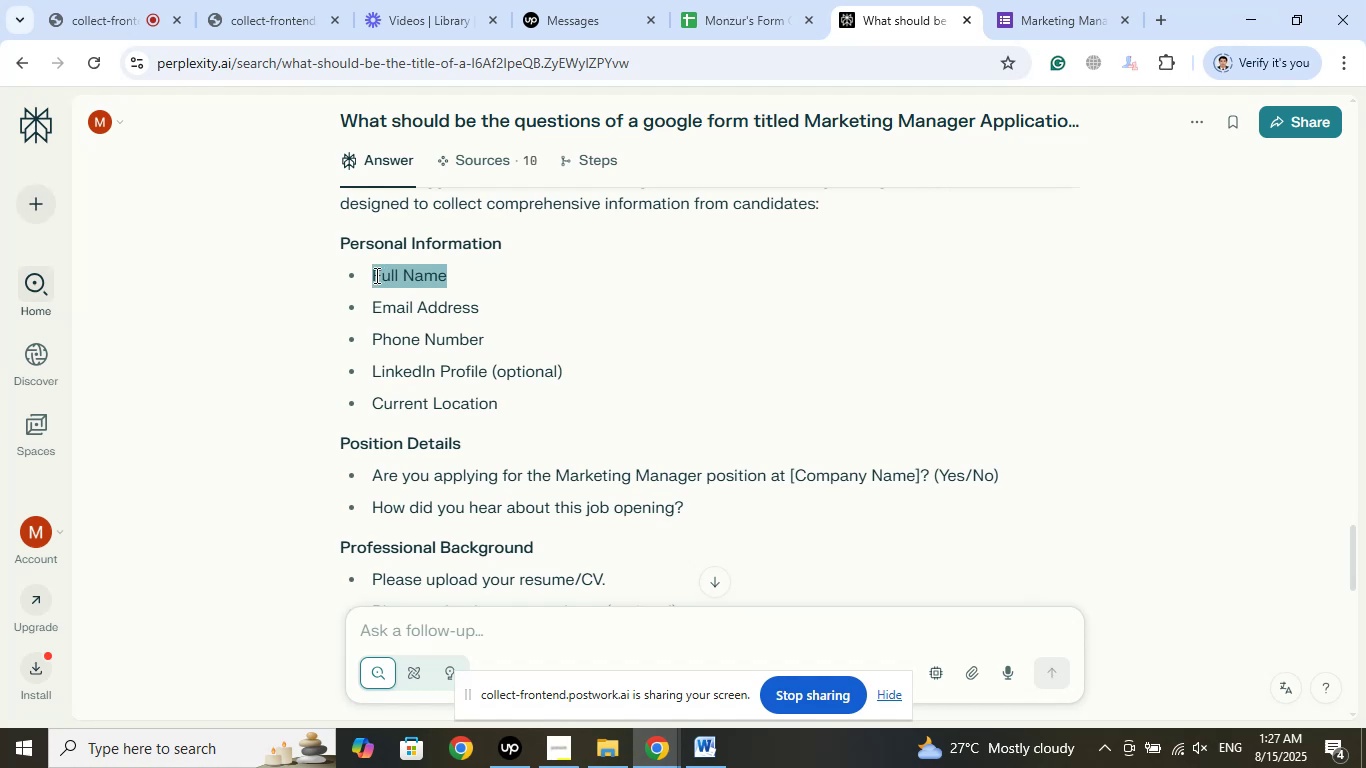 
right_click([375, 275])
 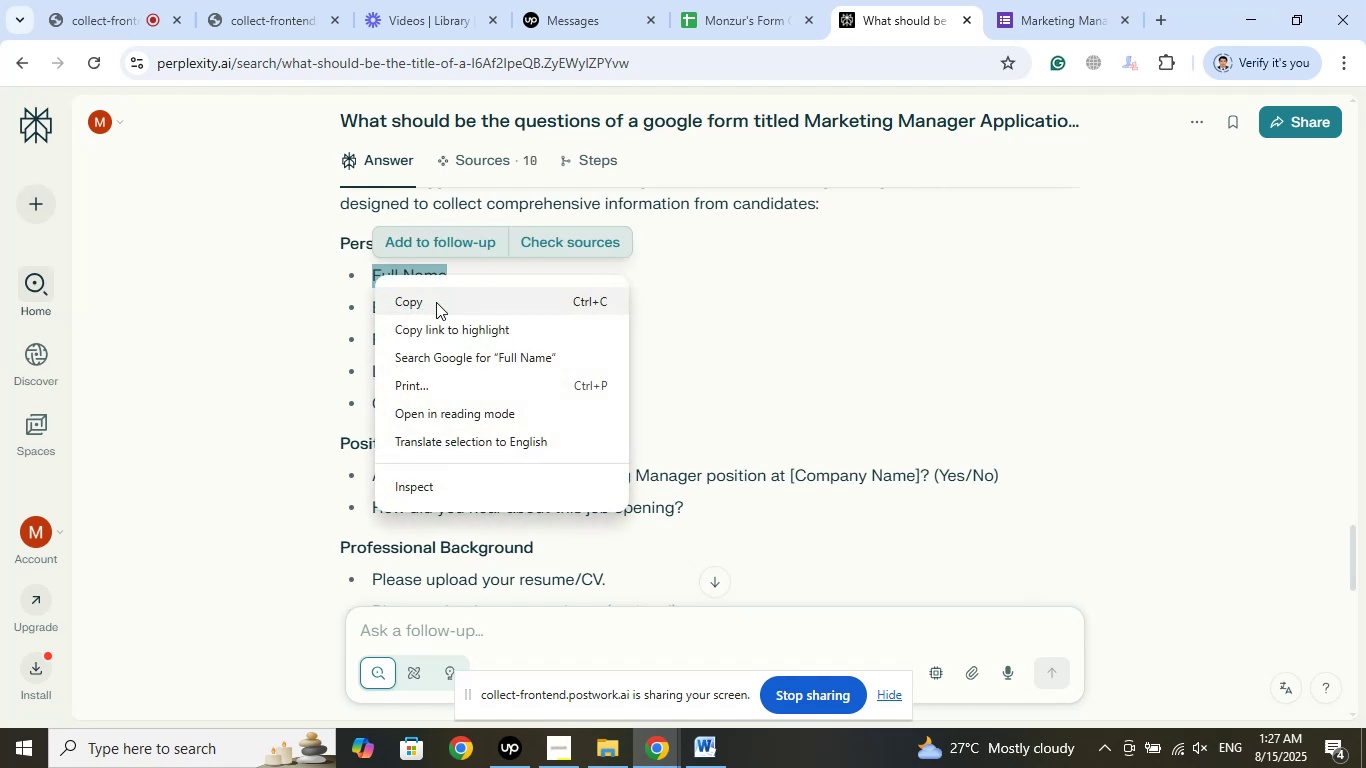 
left_click([436, 302])
 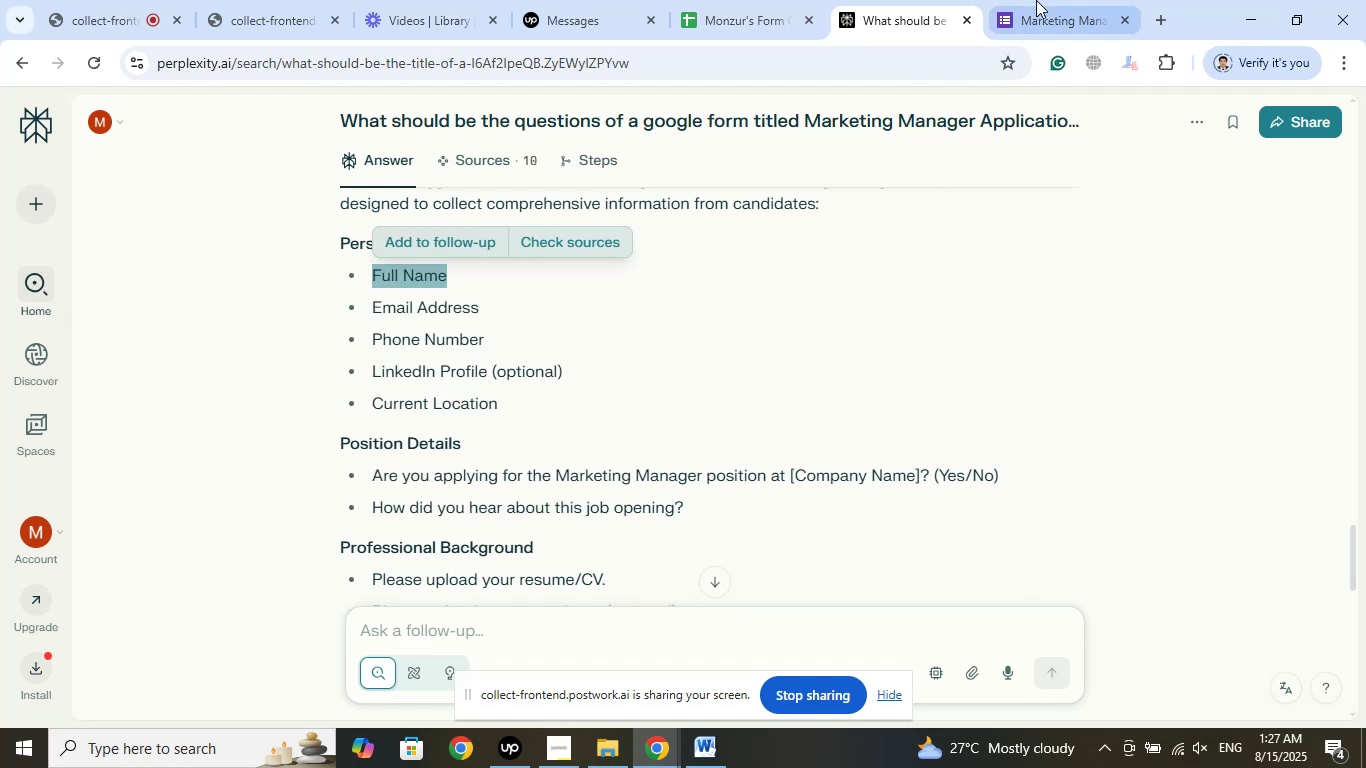 
left_click([1046, 0])
 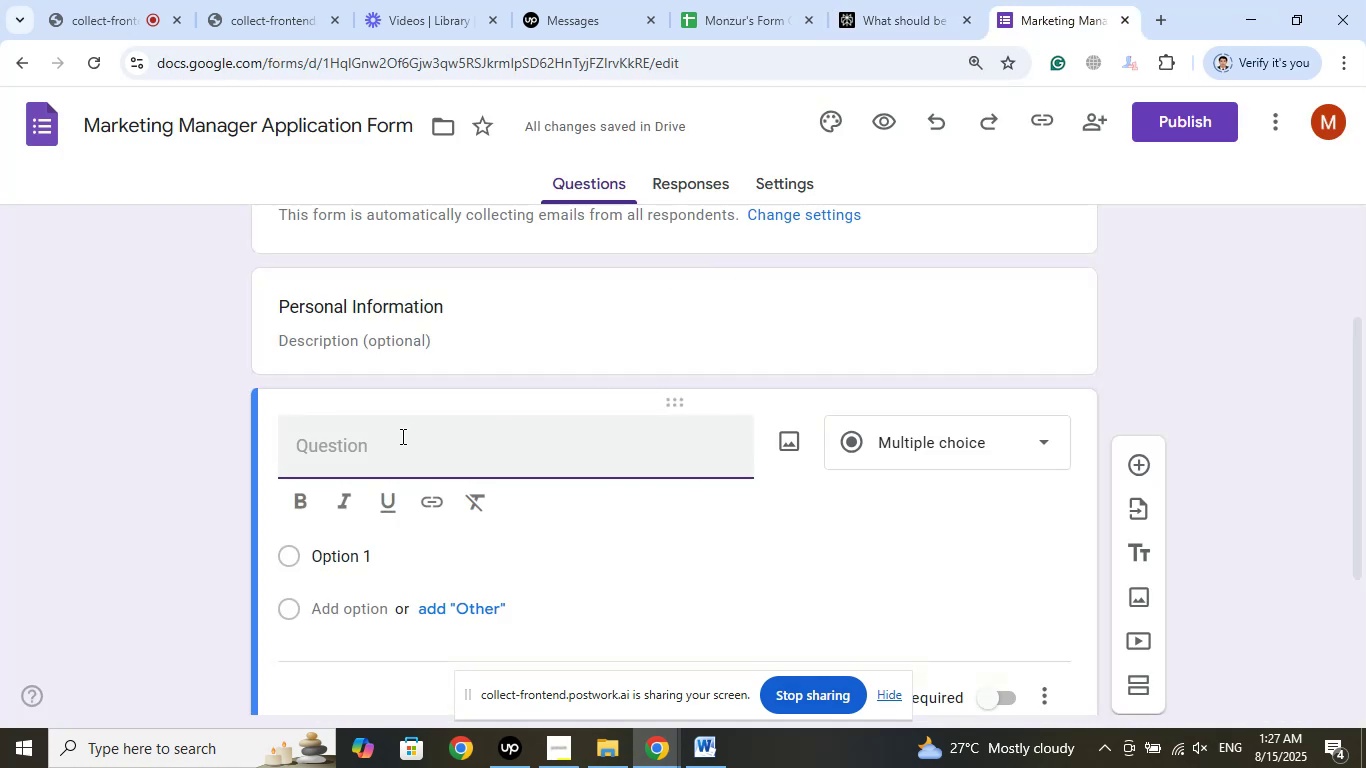 
right_click([394, 438])
 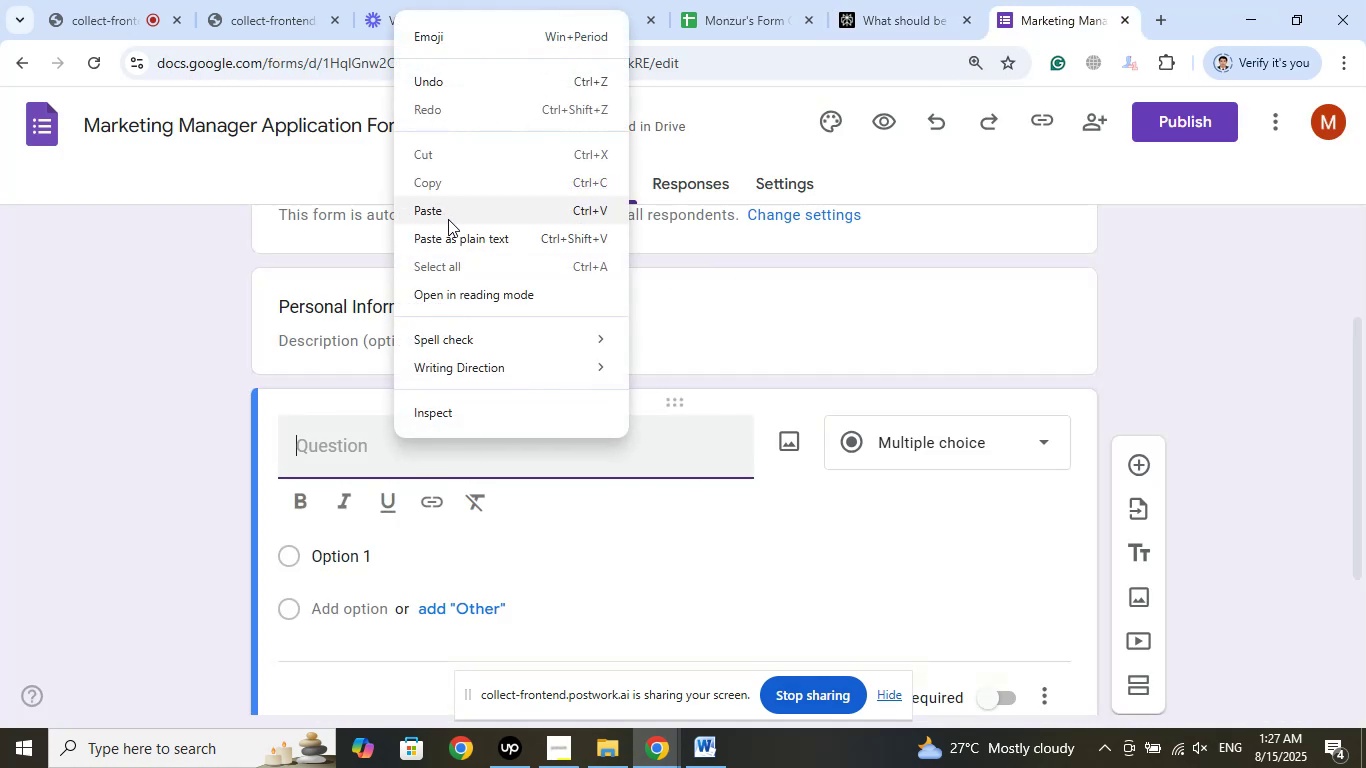 
left_click([442, 222])
 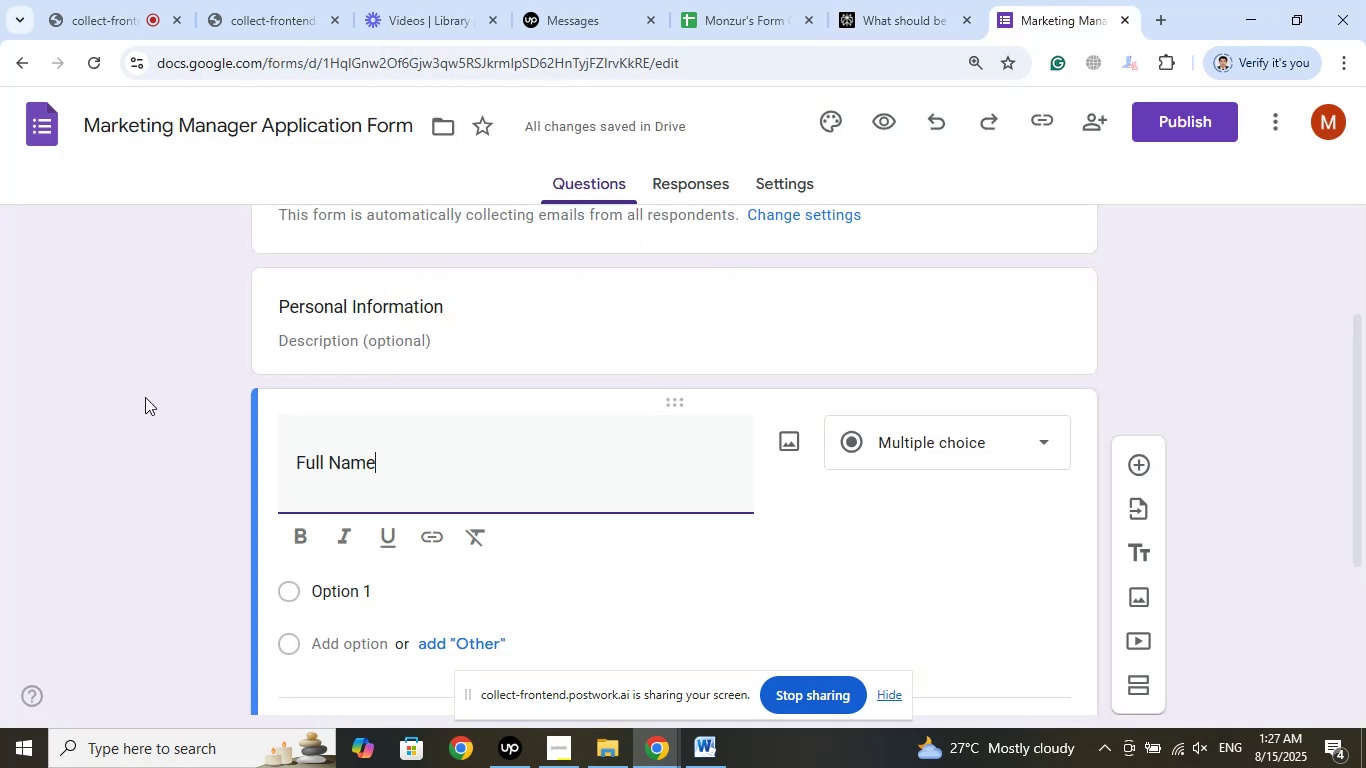 
scroll: coordinate [145, 397], scroll_direction: down, amount: 2.0
 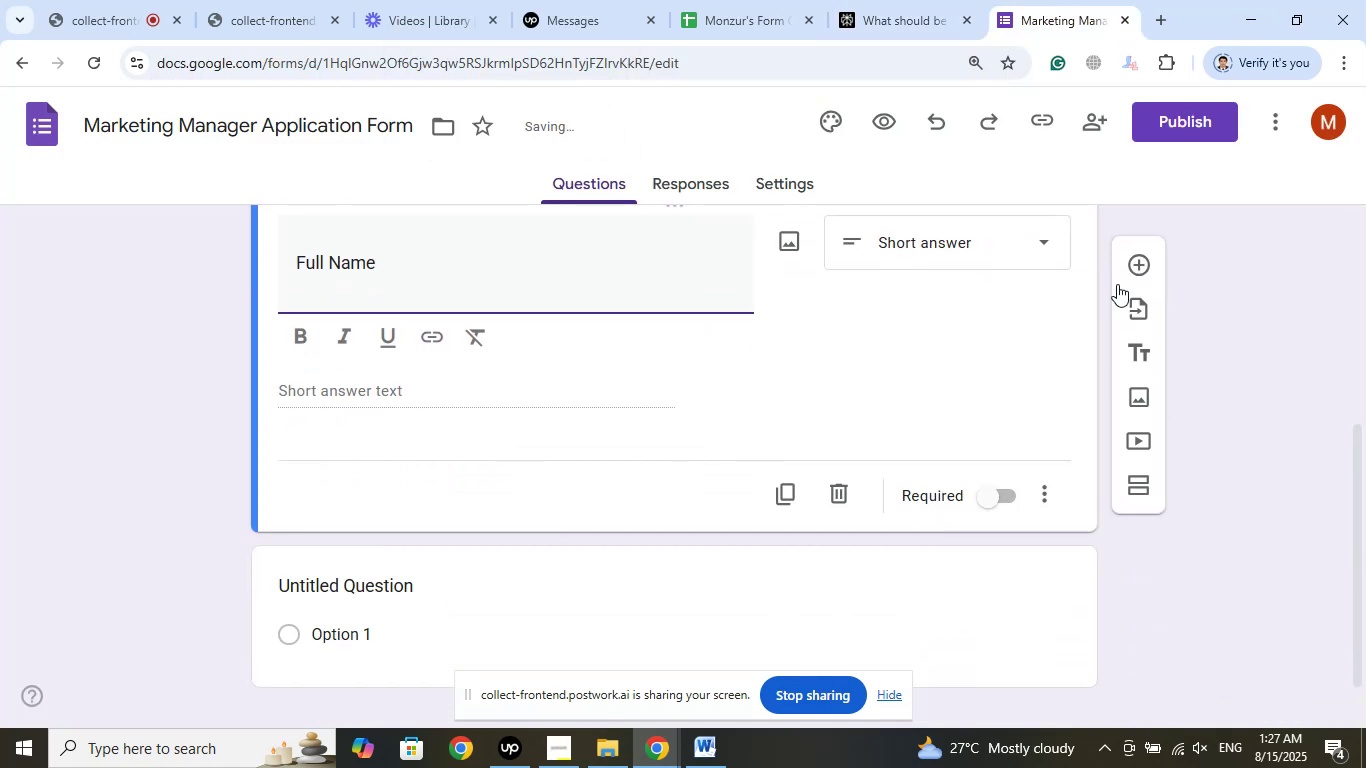 
left_click([1137, 265])
 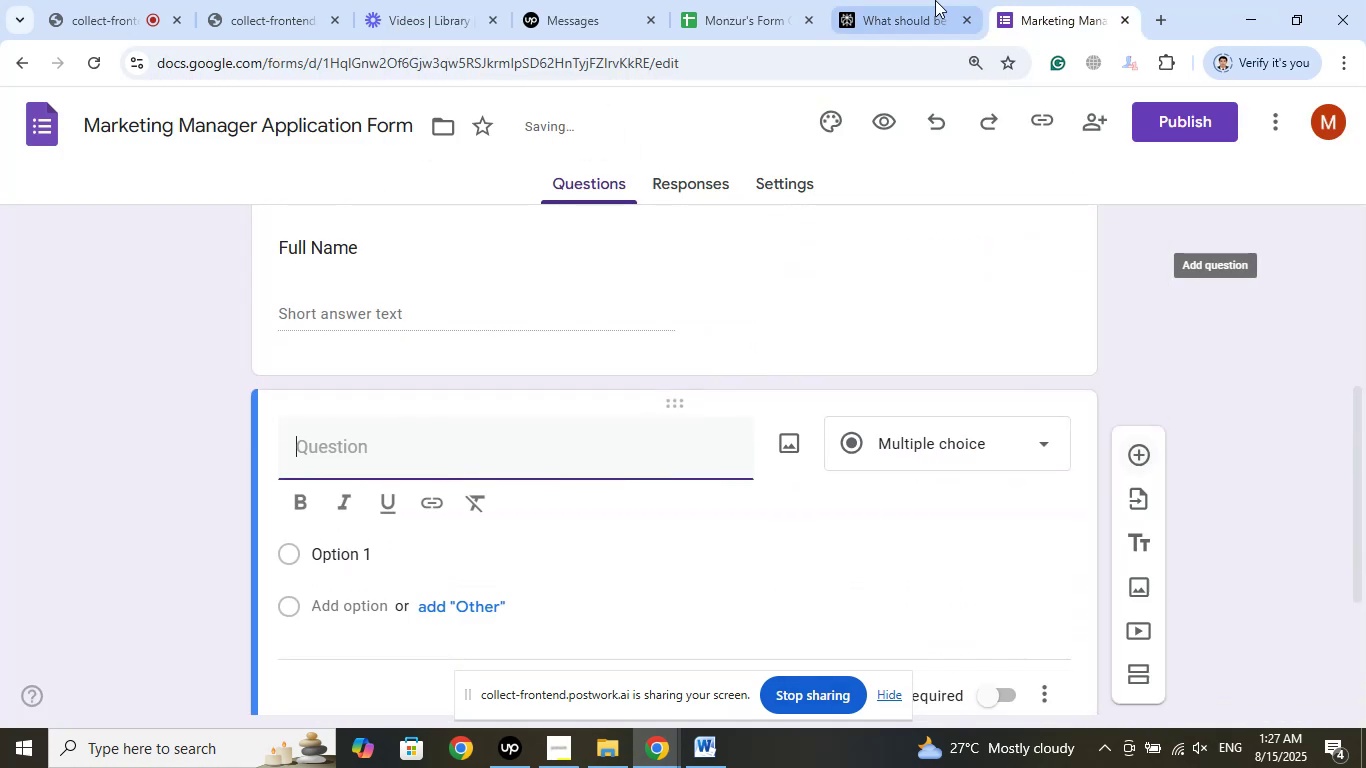 
left_click([933, 0])
 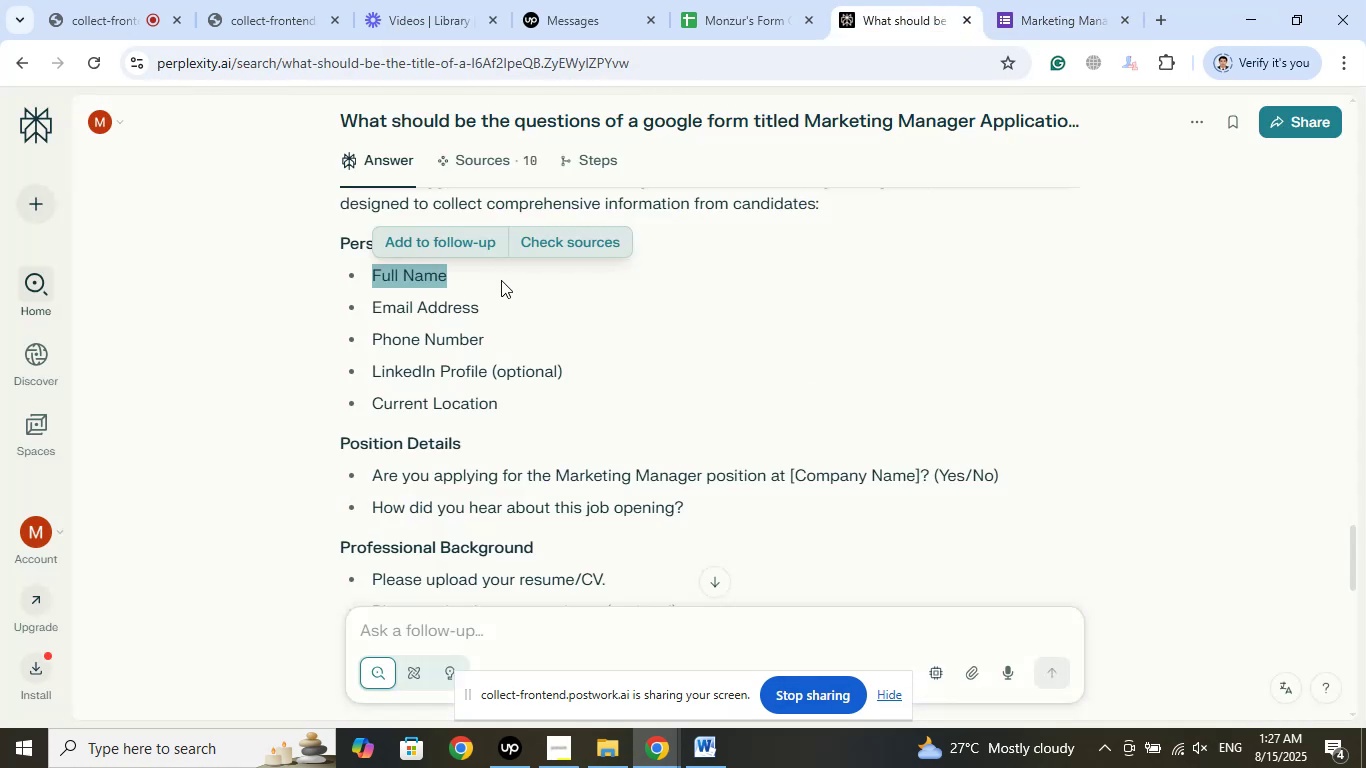 
left_click_drag(start_coordinate=[500, 304], to_coordinate=[375, 308])
 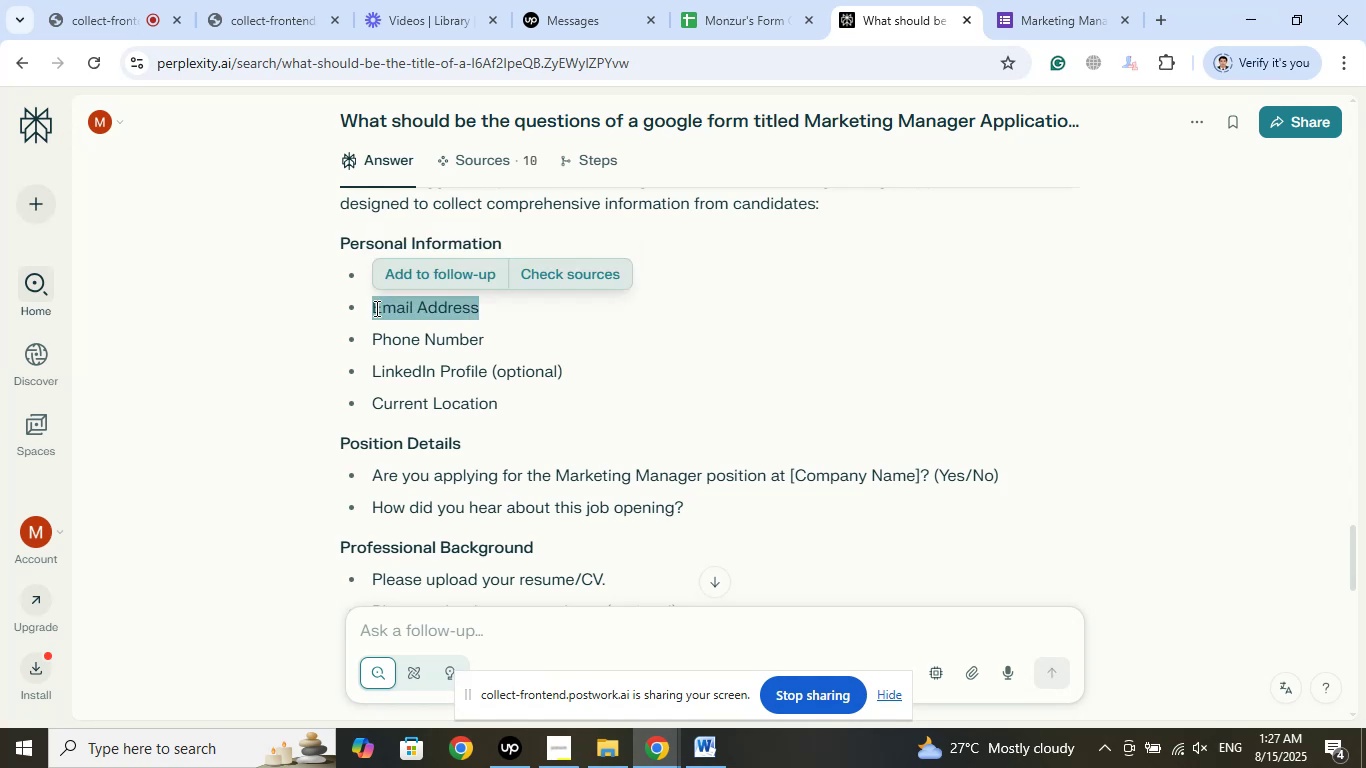 
right_click([375, 308])
 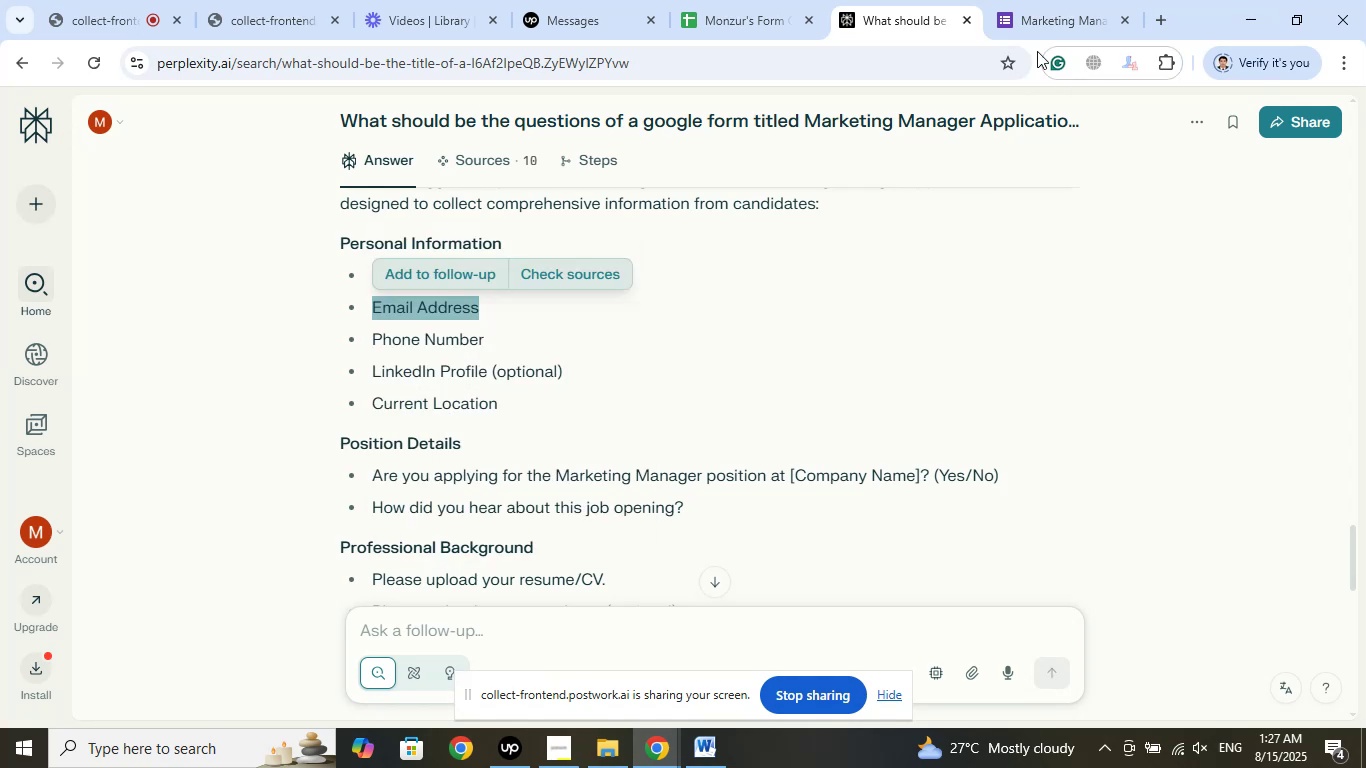 
left_click([1025, 0])
 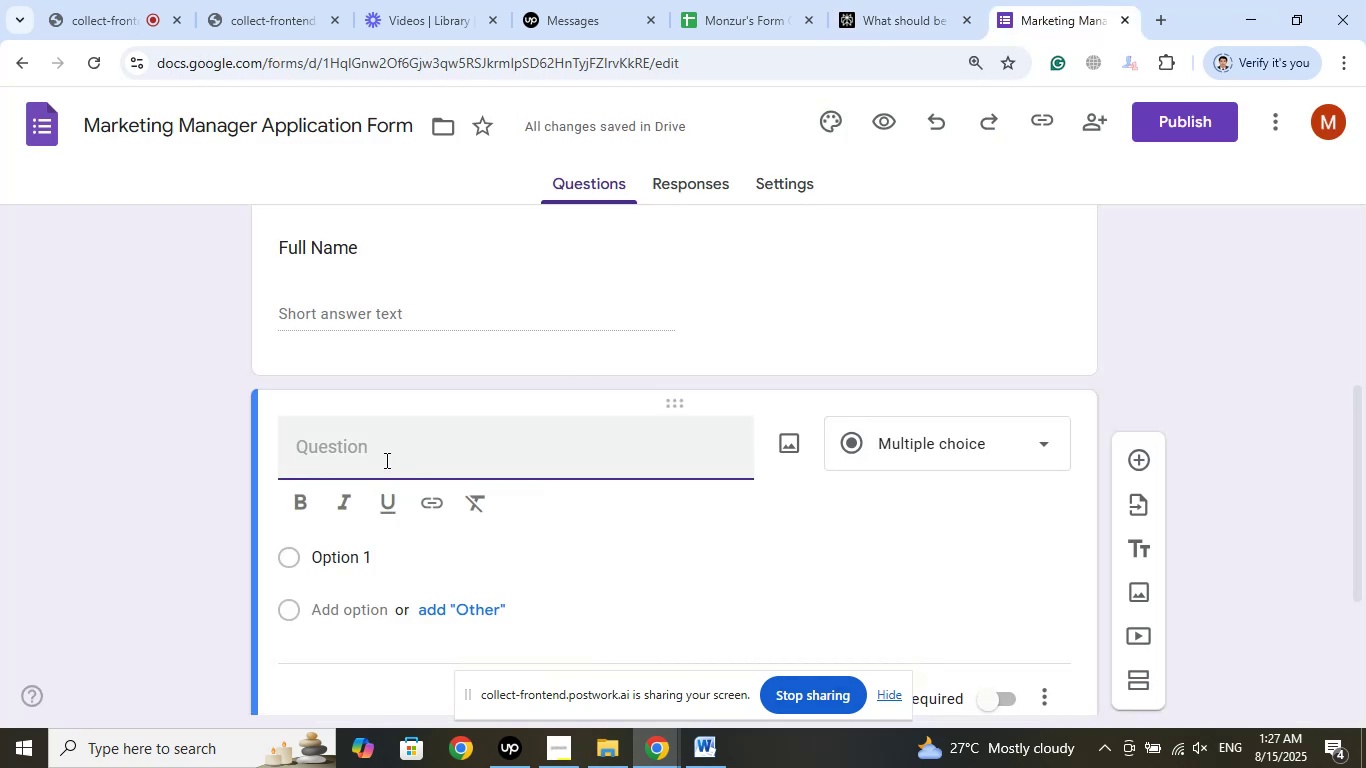 
right_click([370, 452])
 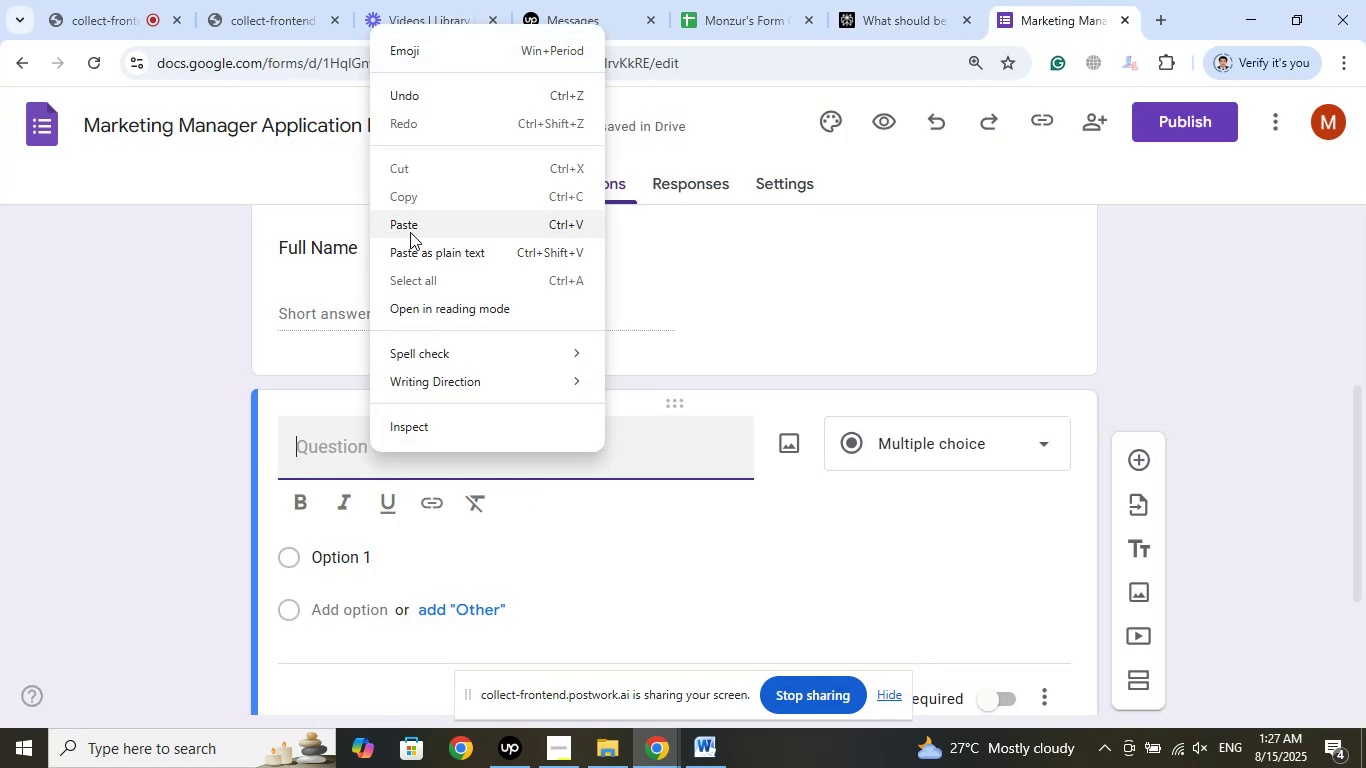 
left_click([409, 231])
 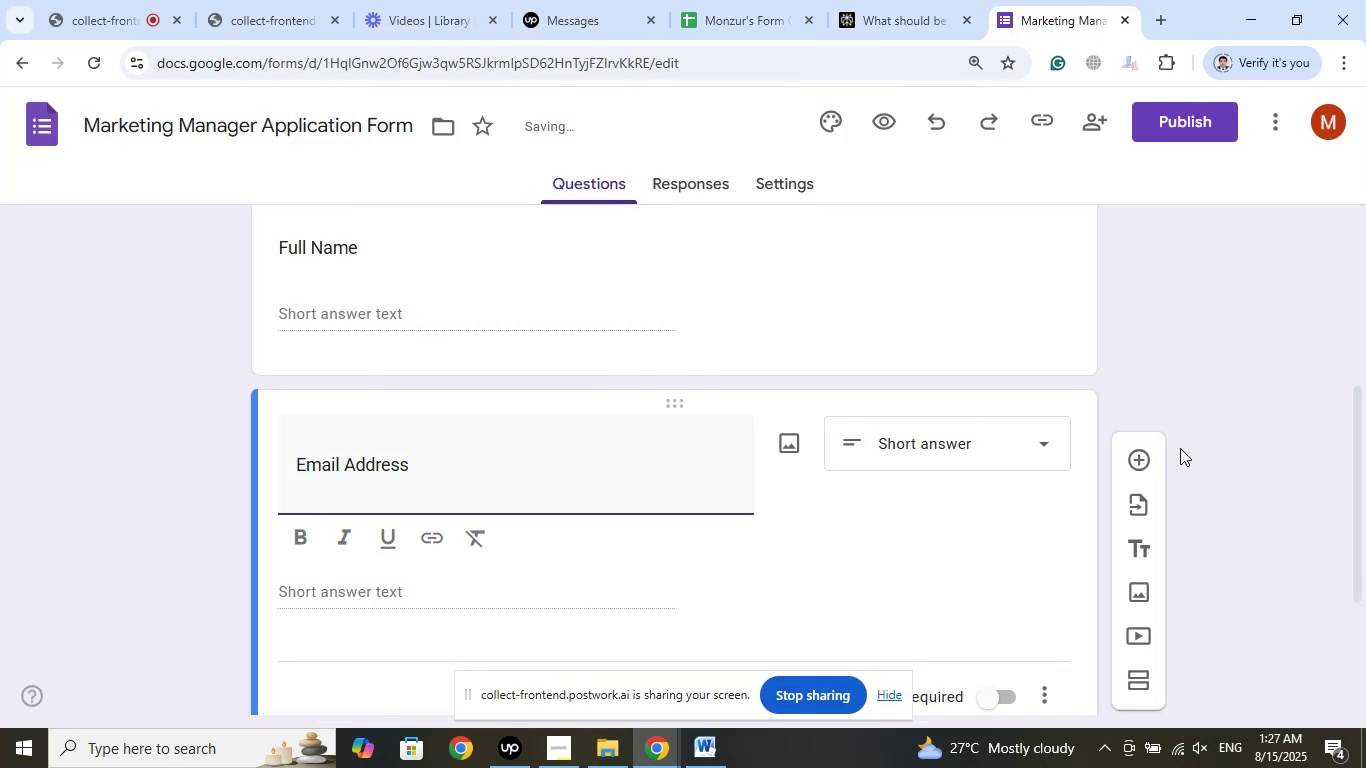 
left_click([1131, 461])
 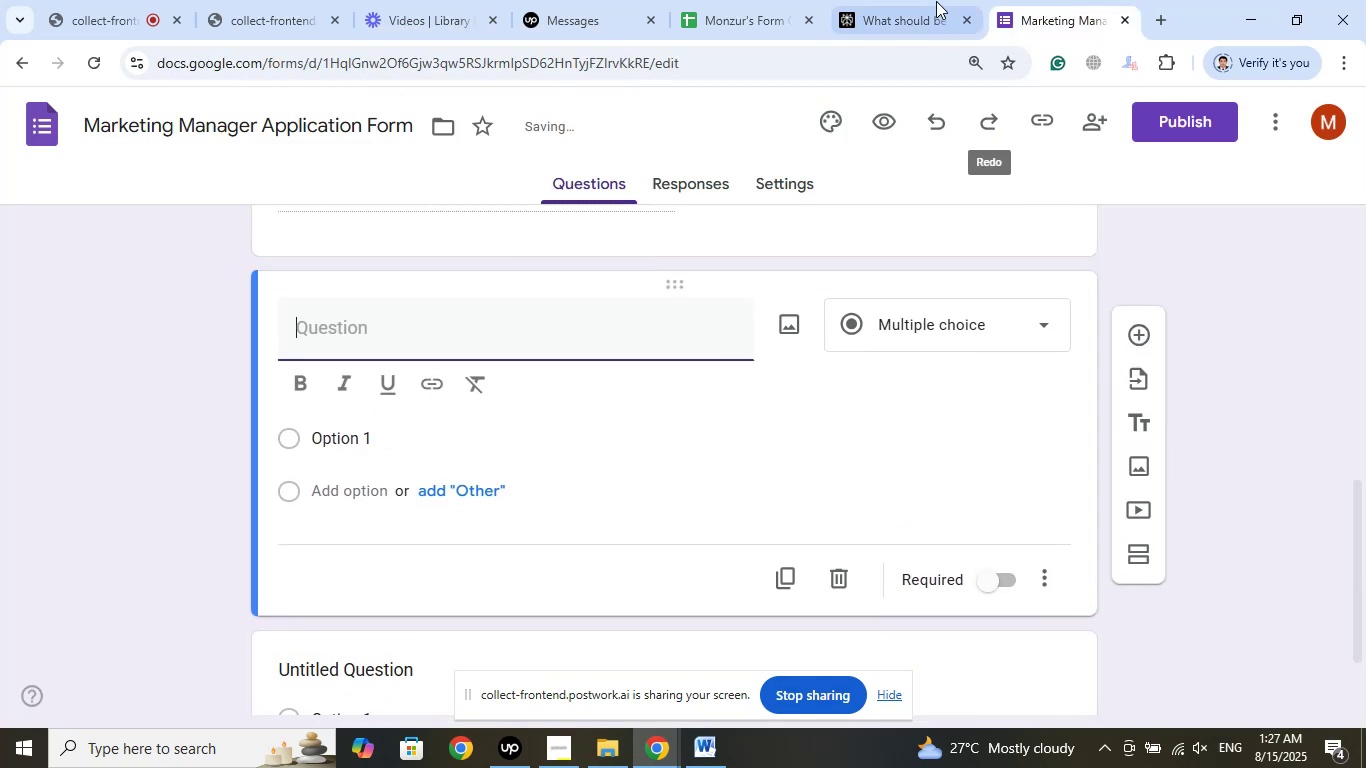 
left_click([921, 0])
 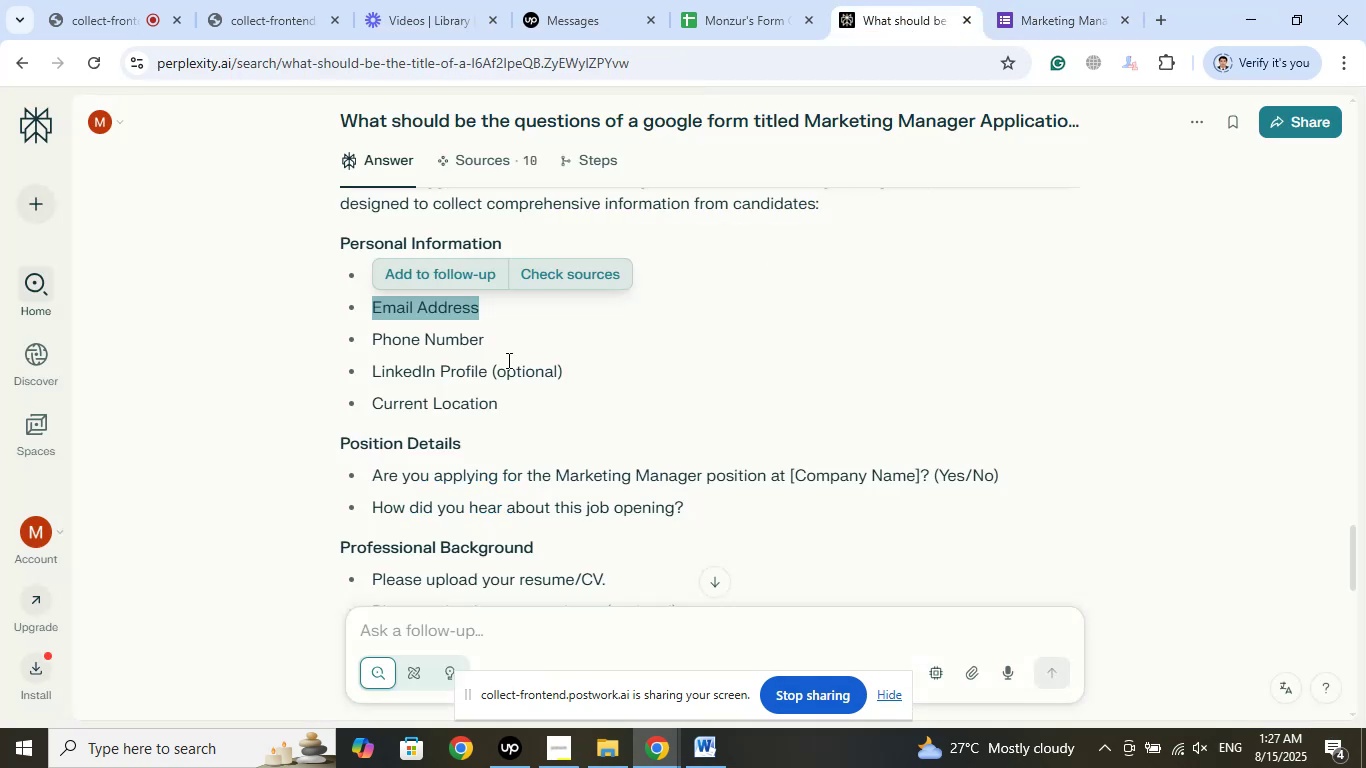 
left_click_drag(start_coordinate=[493, 339], to_coordinate=[374, 331])
 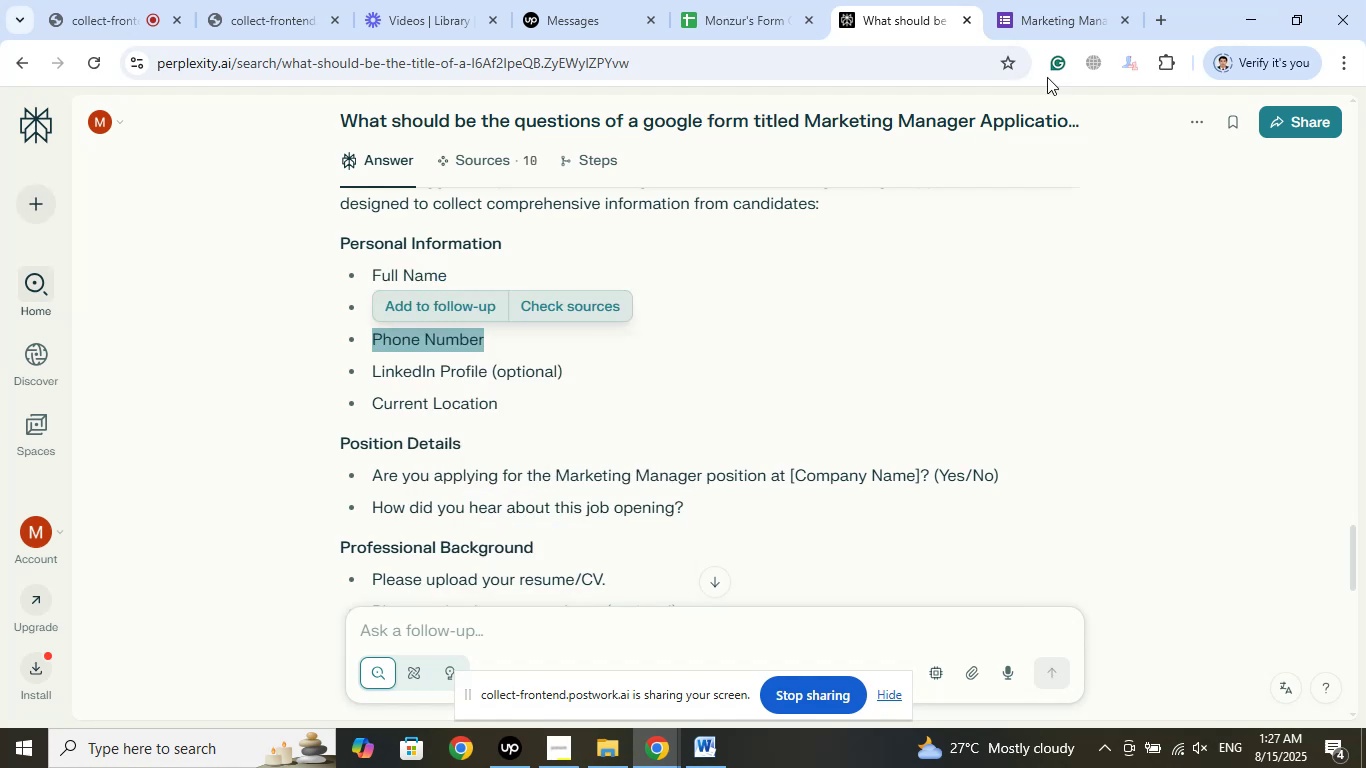 
left_click([1043, 8])
 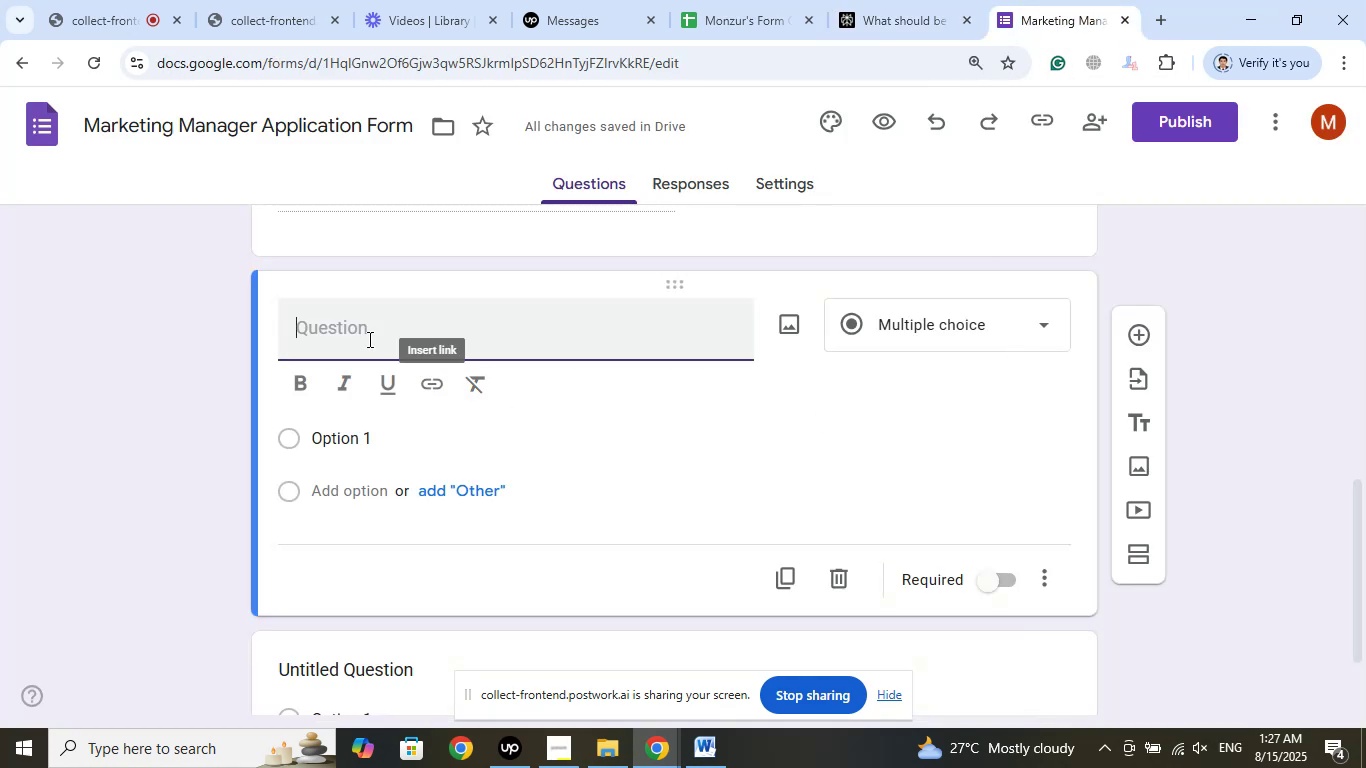 
right_click([349, 331])
 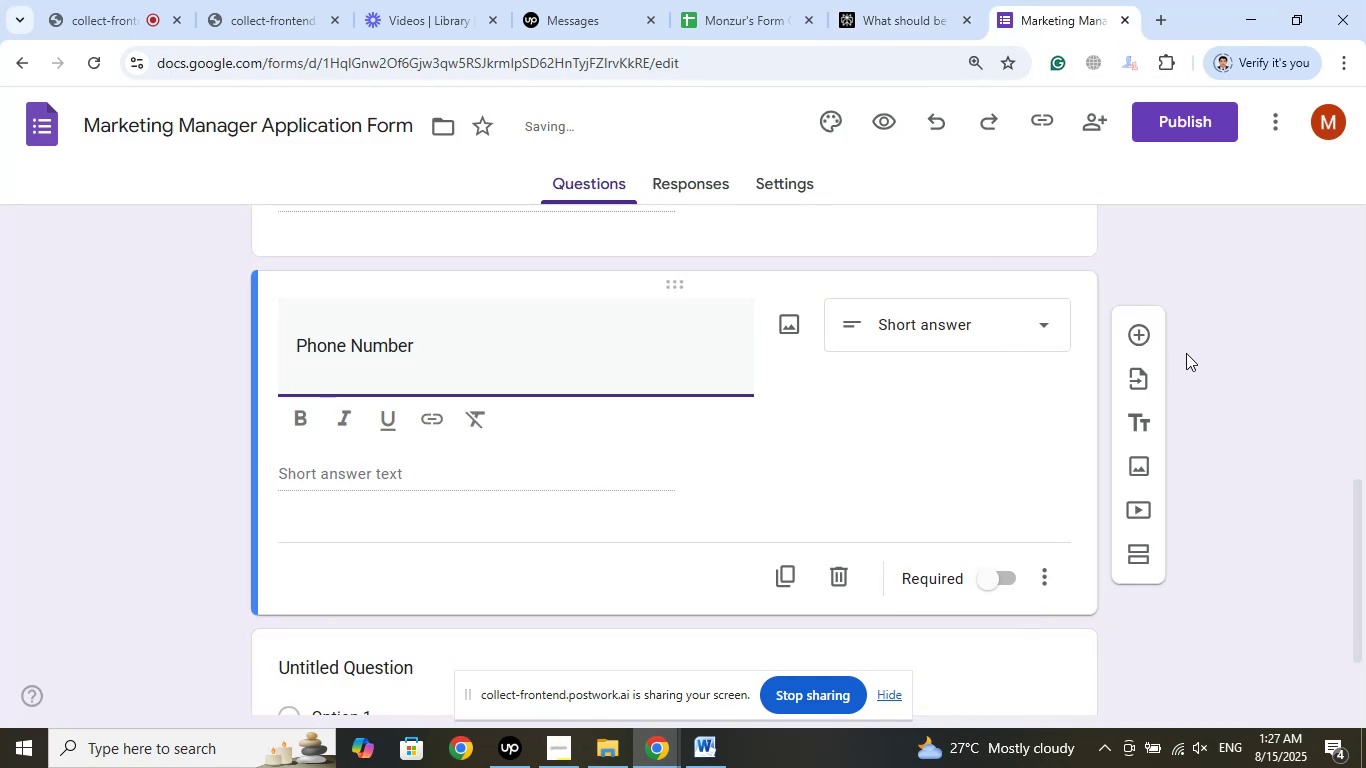 
left_click([895, 0])
 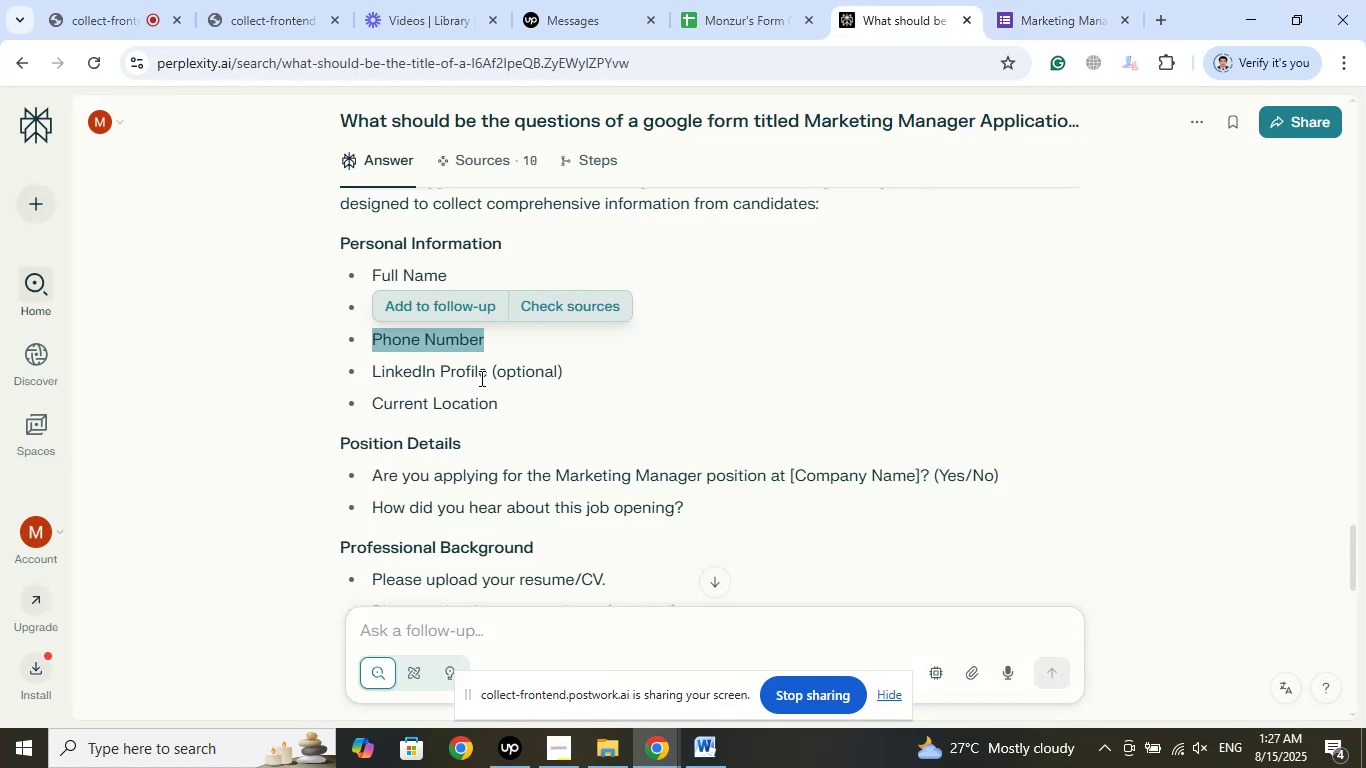 
left_click_drag(start_coordinate=[566, 371], to_coordinate=[373, 366])
 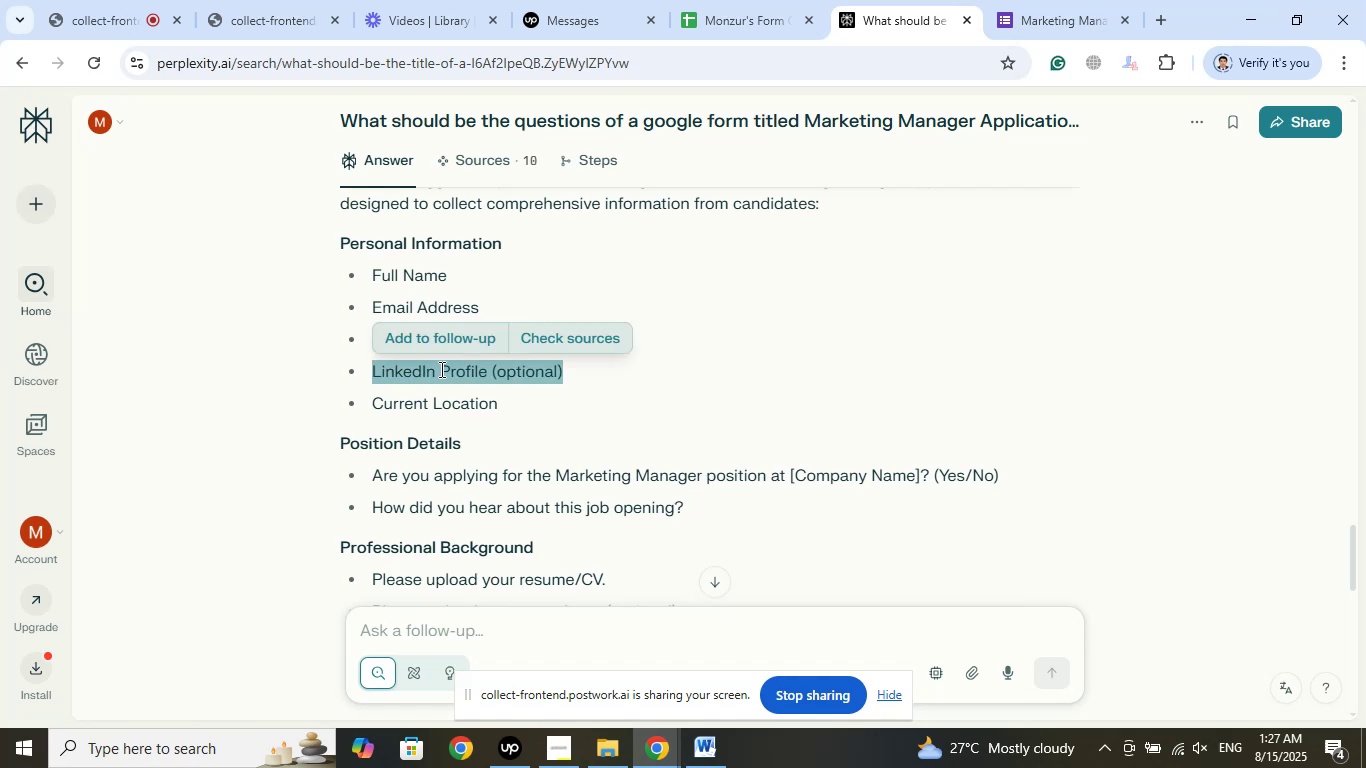 
right_click([440, 369])
 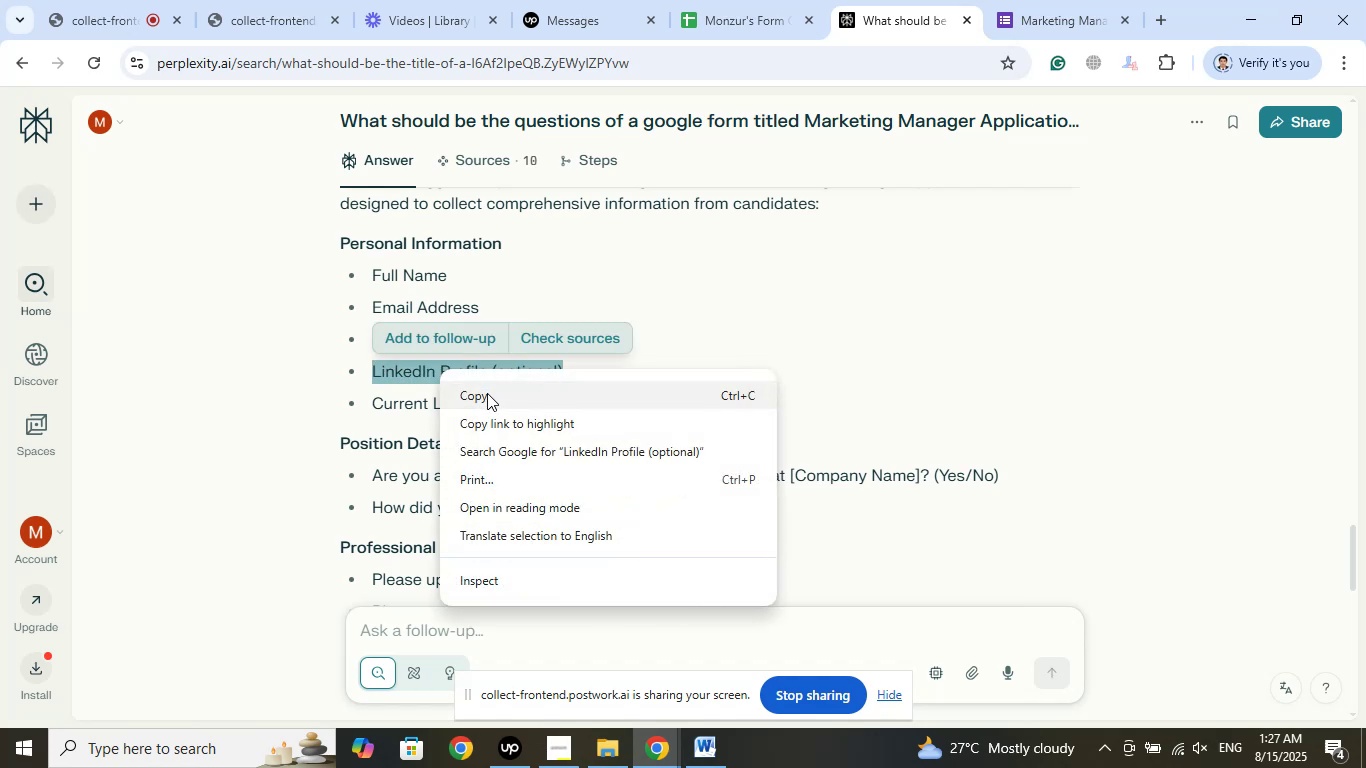 
left_click([487, 393])
 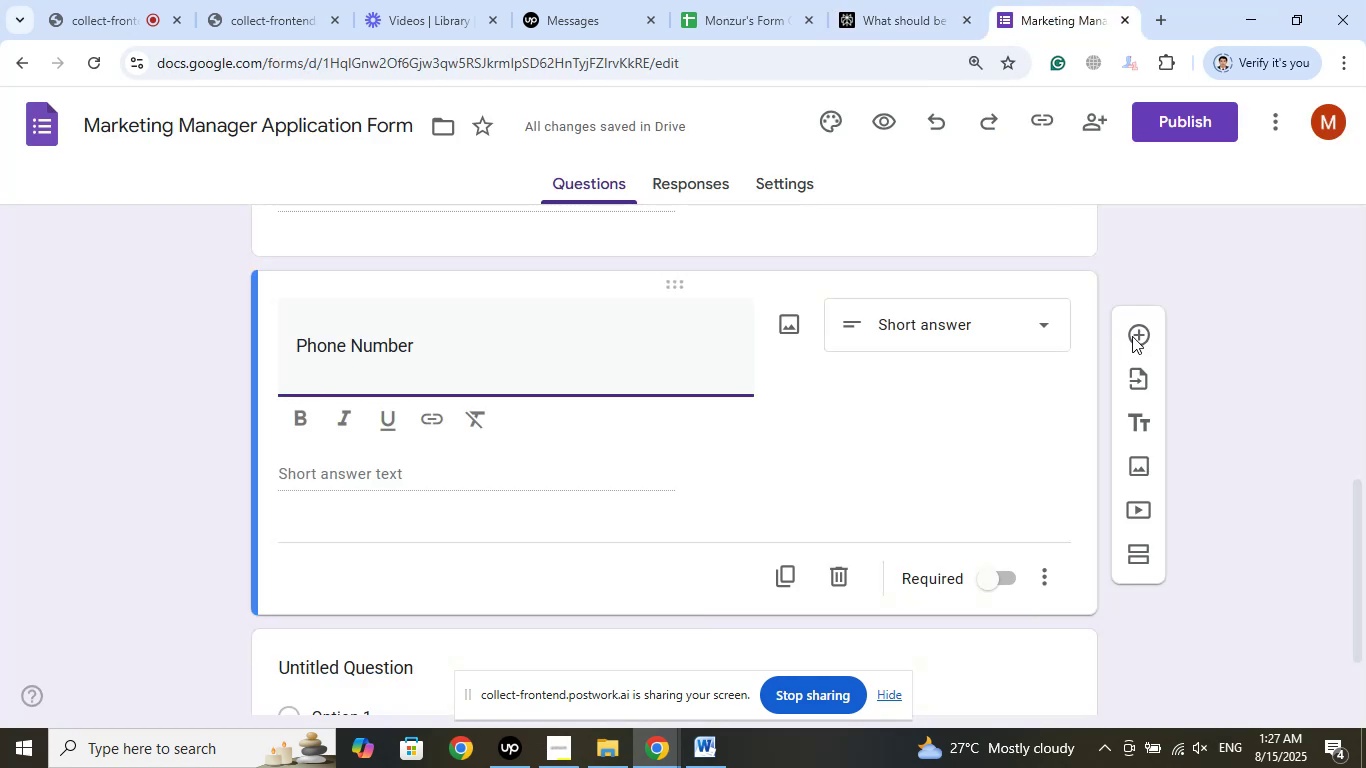 
left_click([1150, 343])
 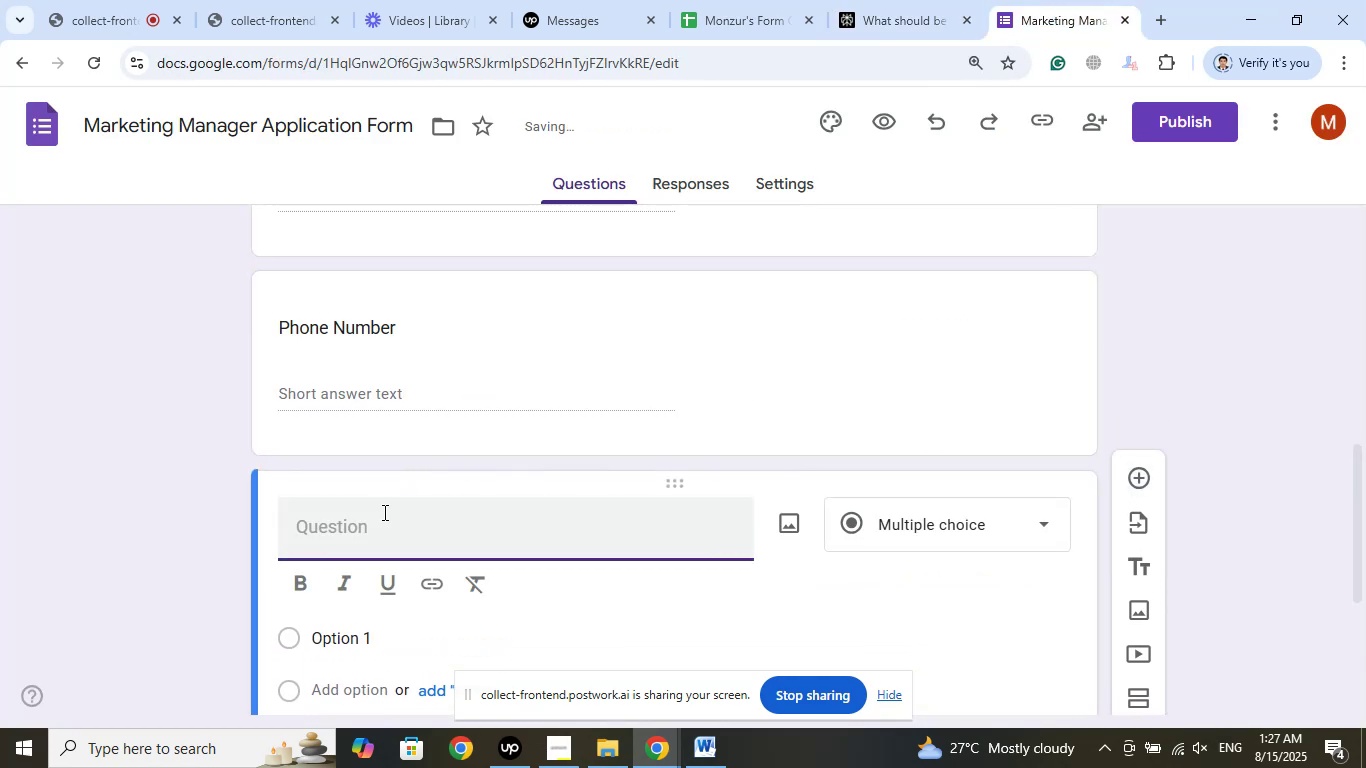 
right_click([364, 529])
 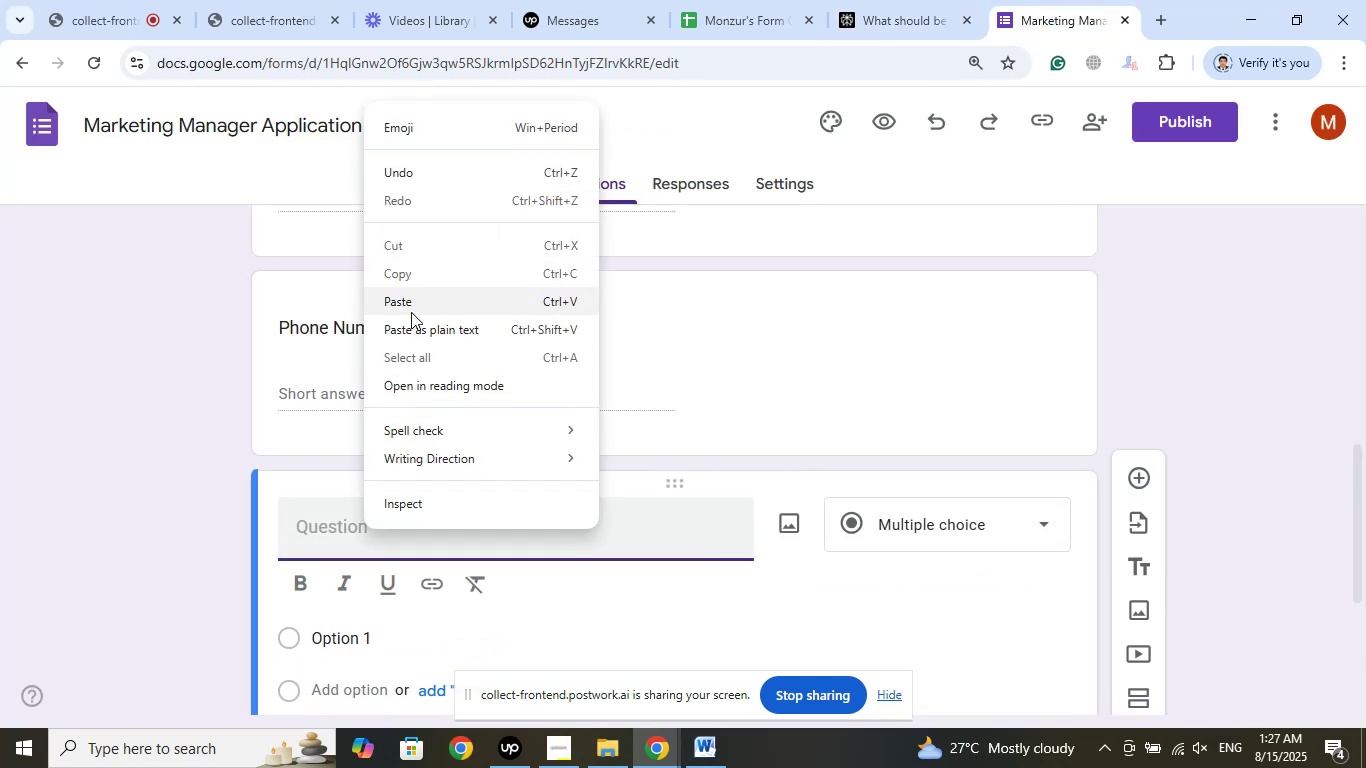 
left_click([411, 312])
 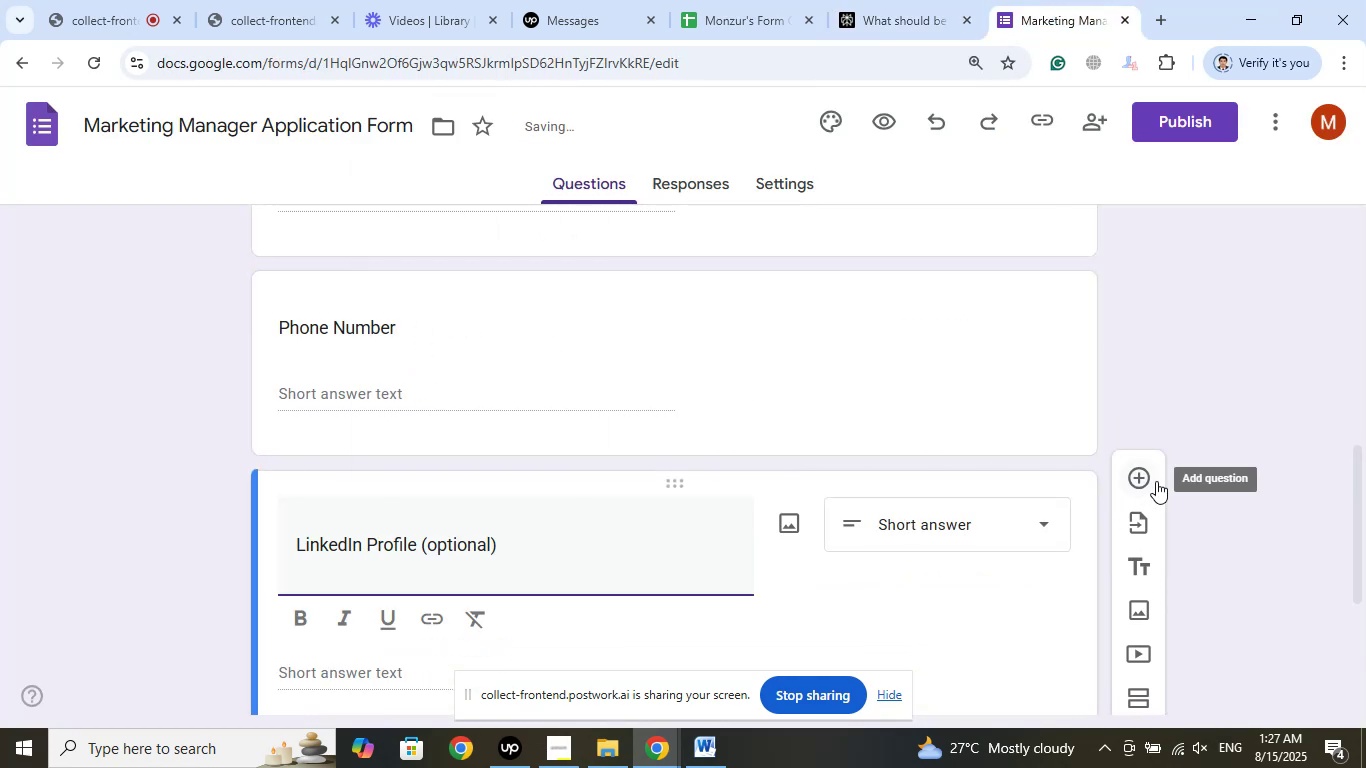 
left_click([1130, 479])
 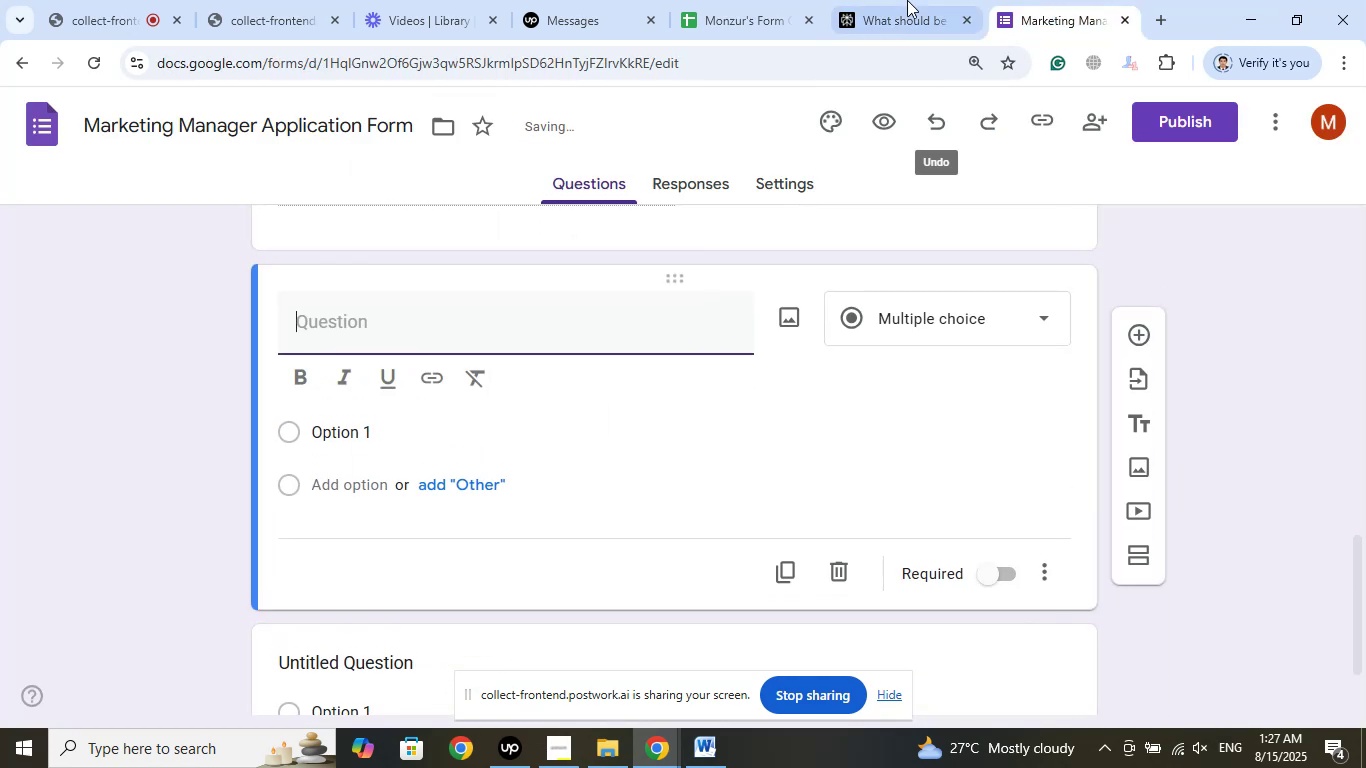 
left_click([905, 0])
 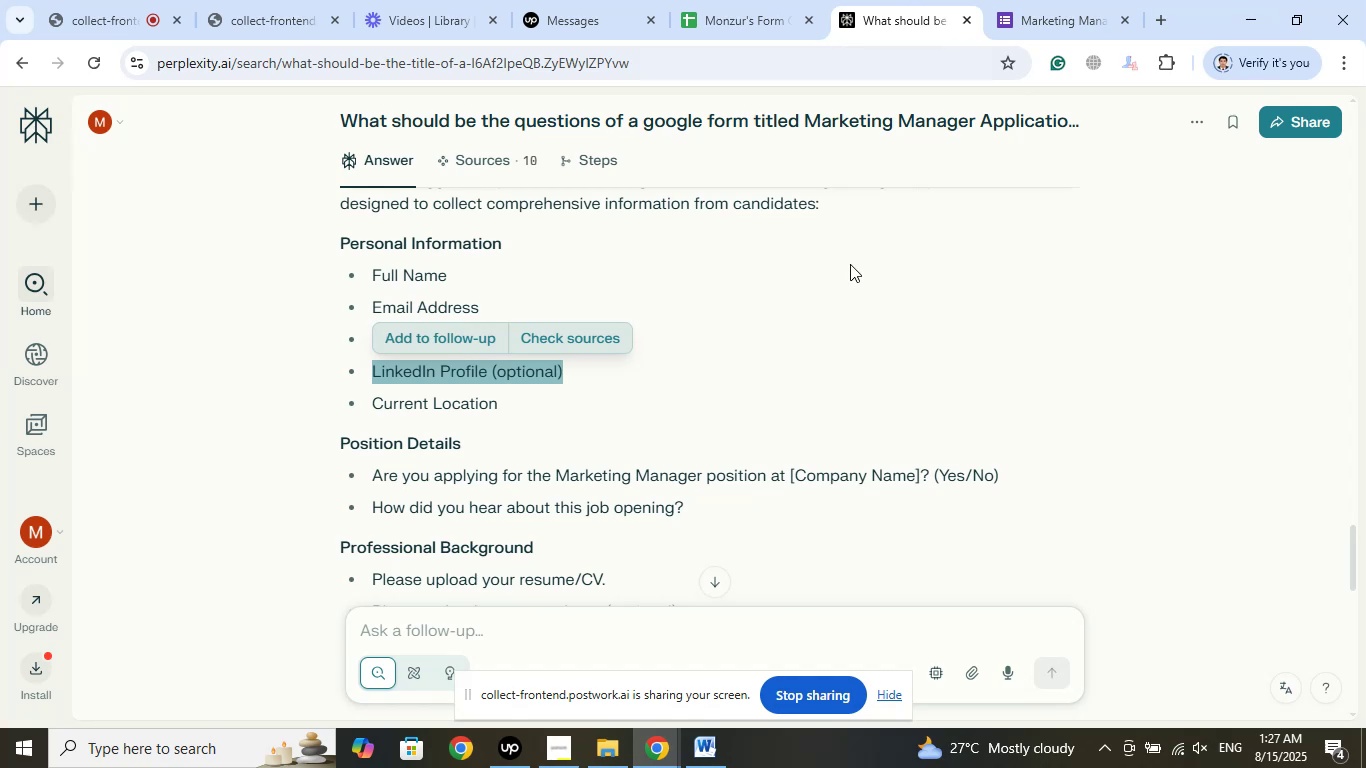 
scroll: coordinate [909, 349], scroll_direction: down, amount: 1.0
 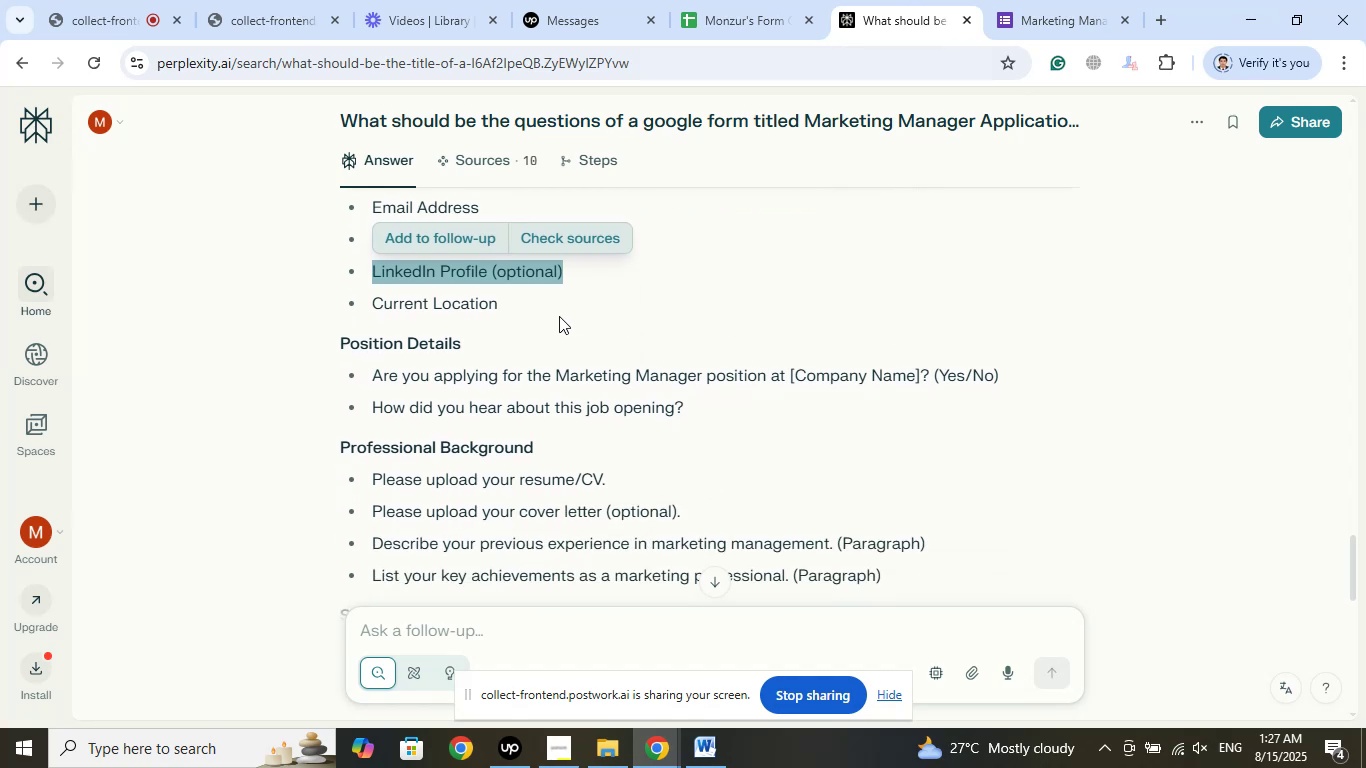 
left_click_drag(start_coordinate=[524, 303], to_coordinate=[374, 302])
 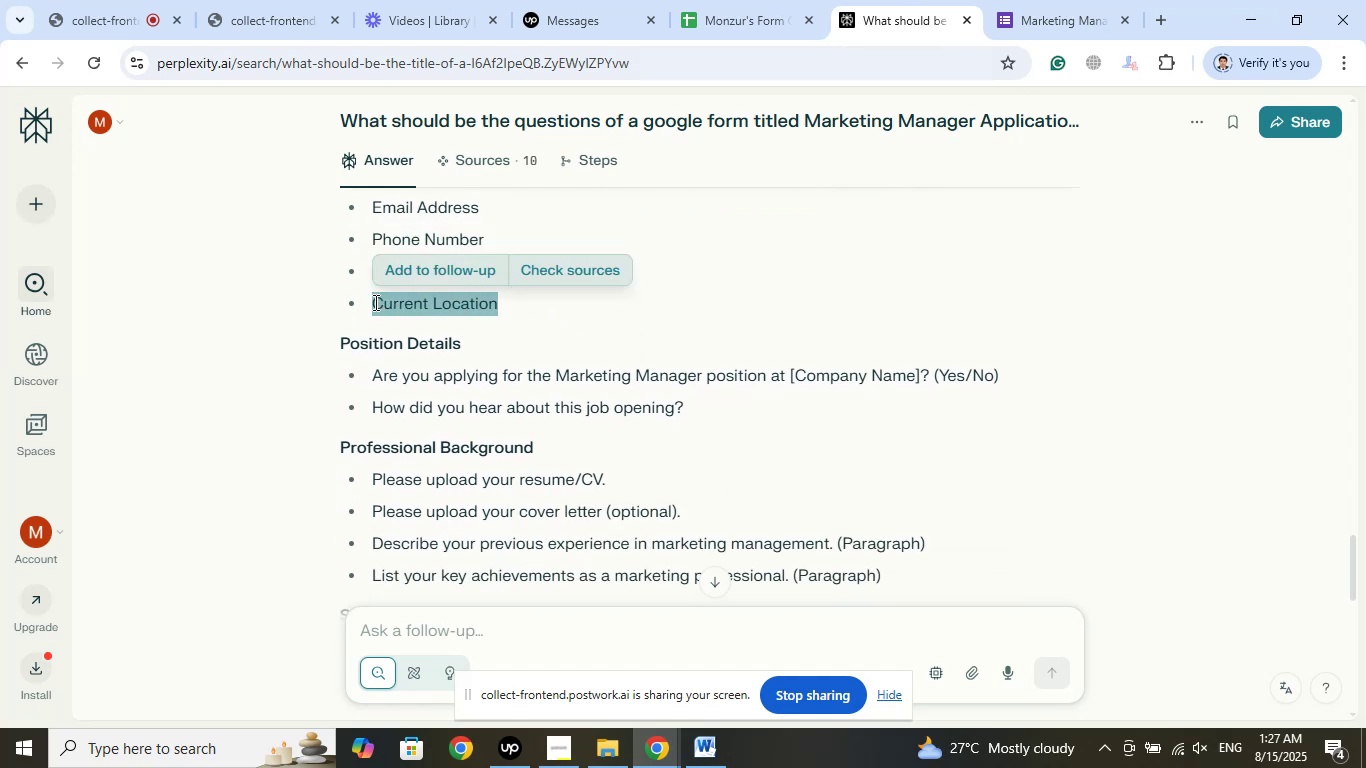 
right_click([374, 302])
 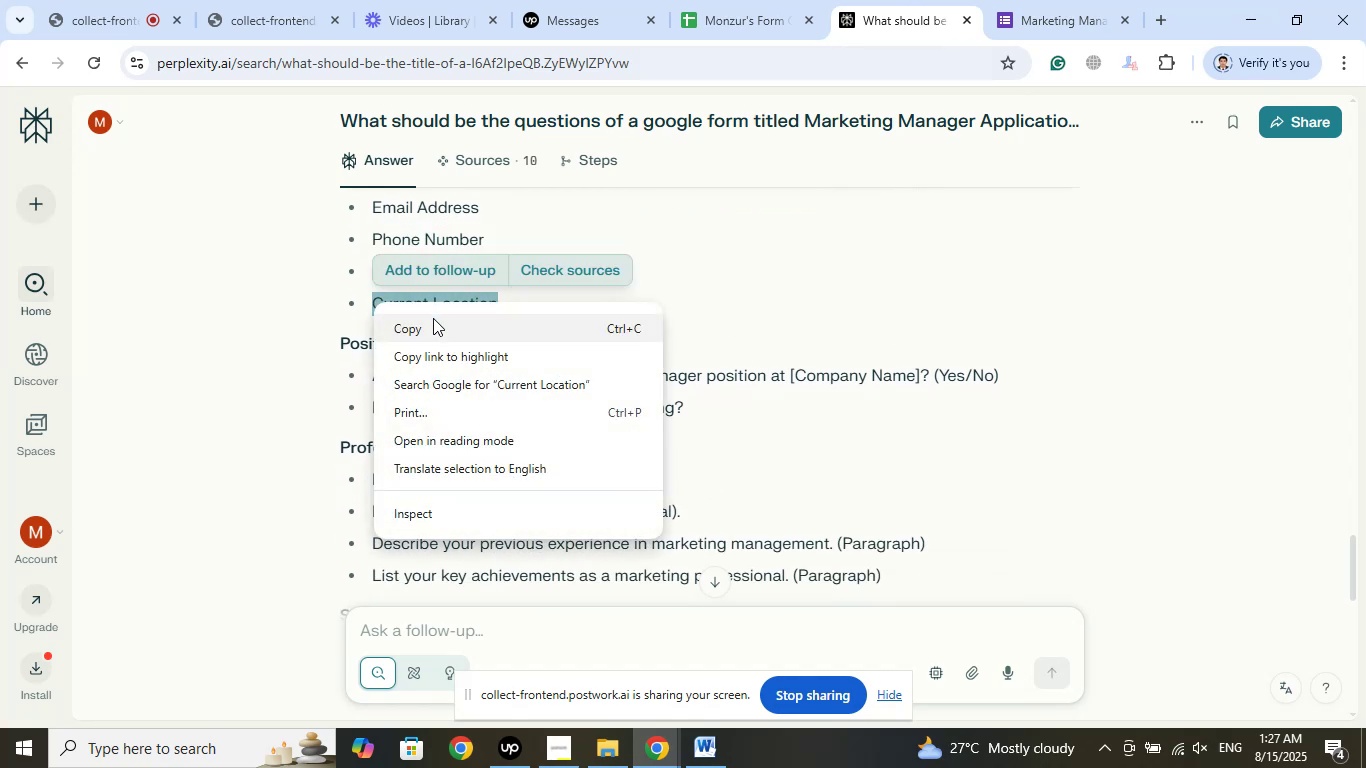 
left_click([433, 318])
 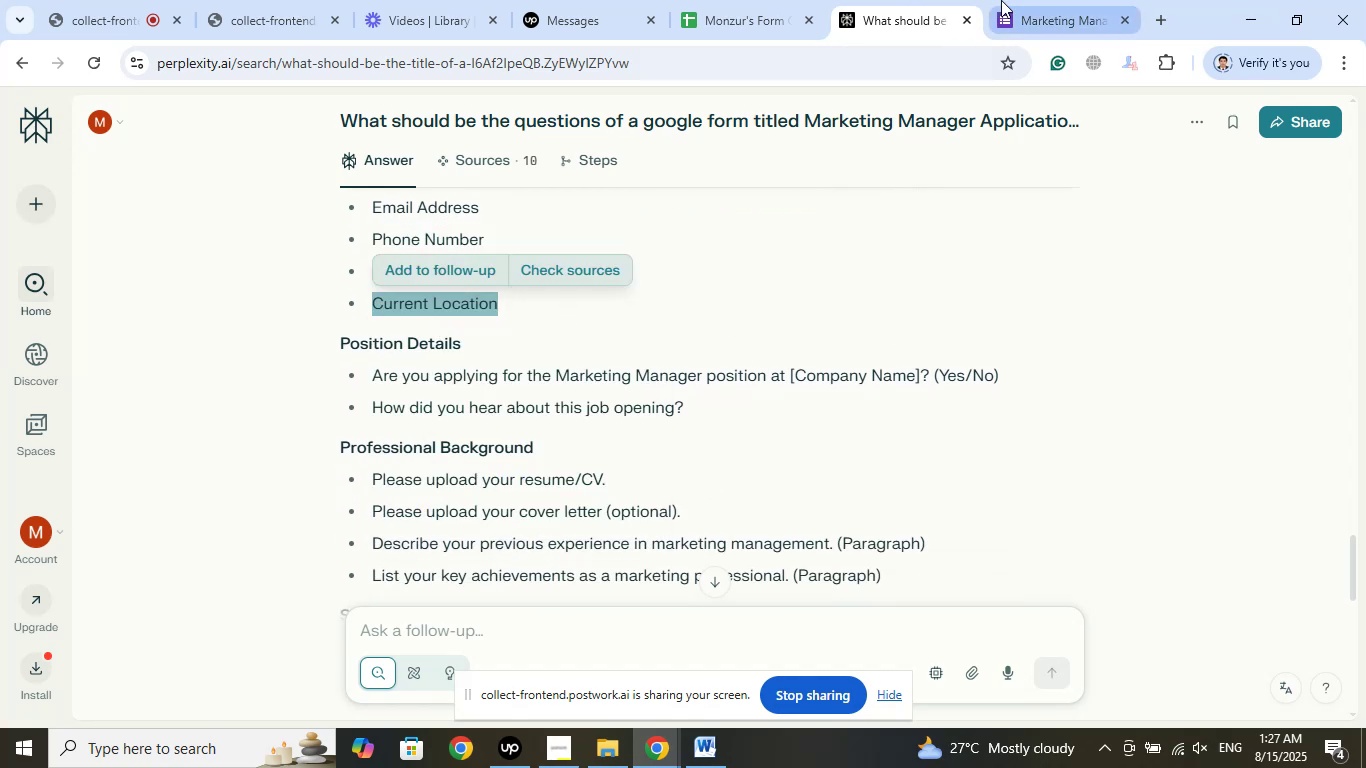 
left_click([1007, 0])
 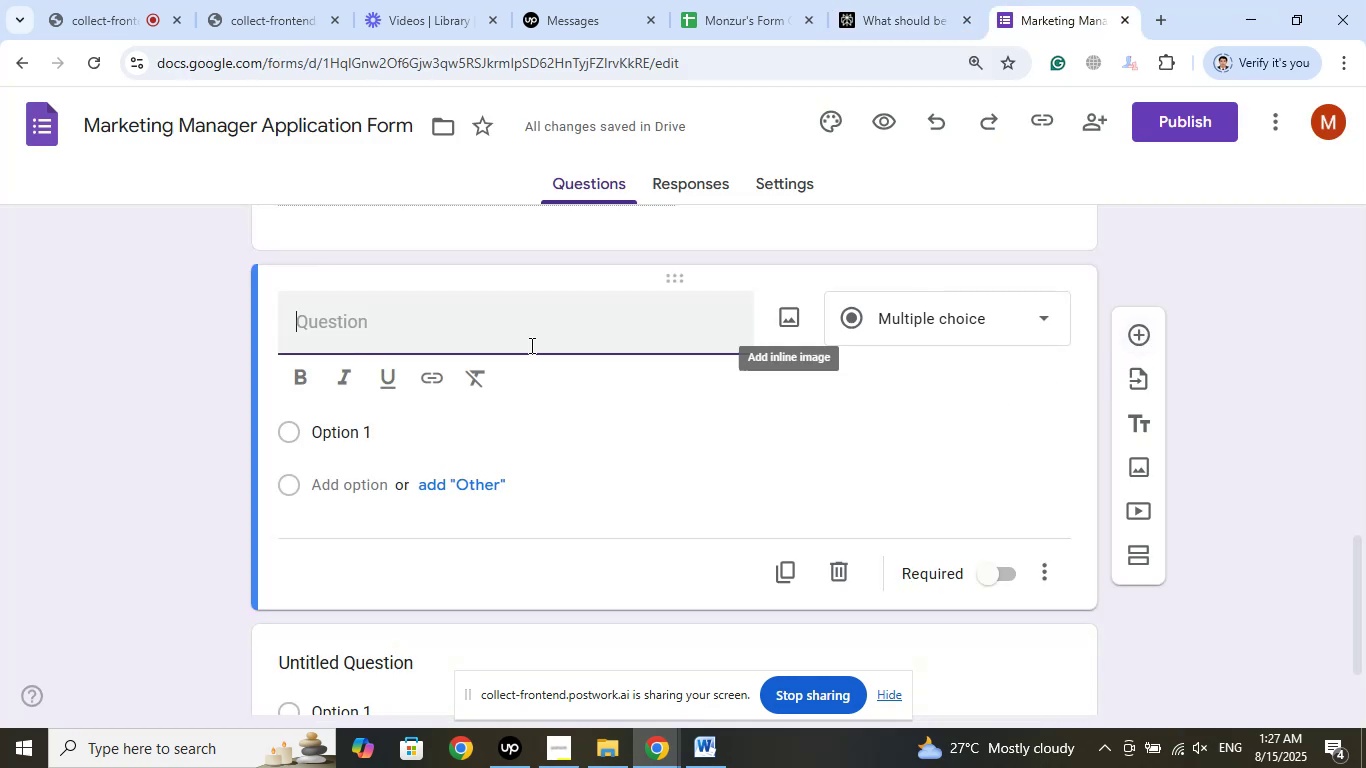 
right_click([478, 335])
 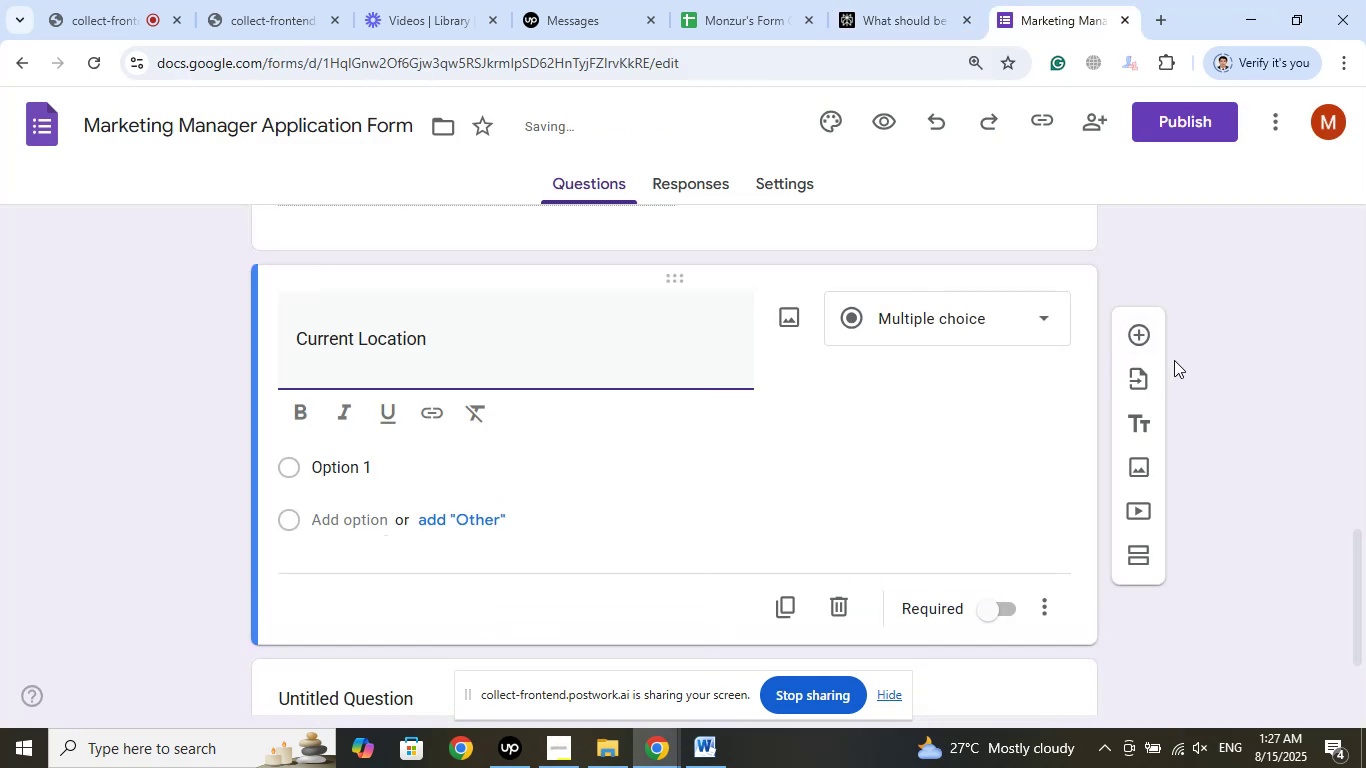 
left_click([922, 0])
 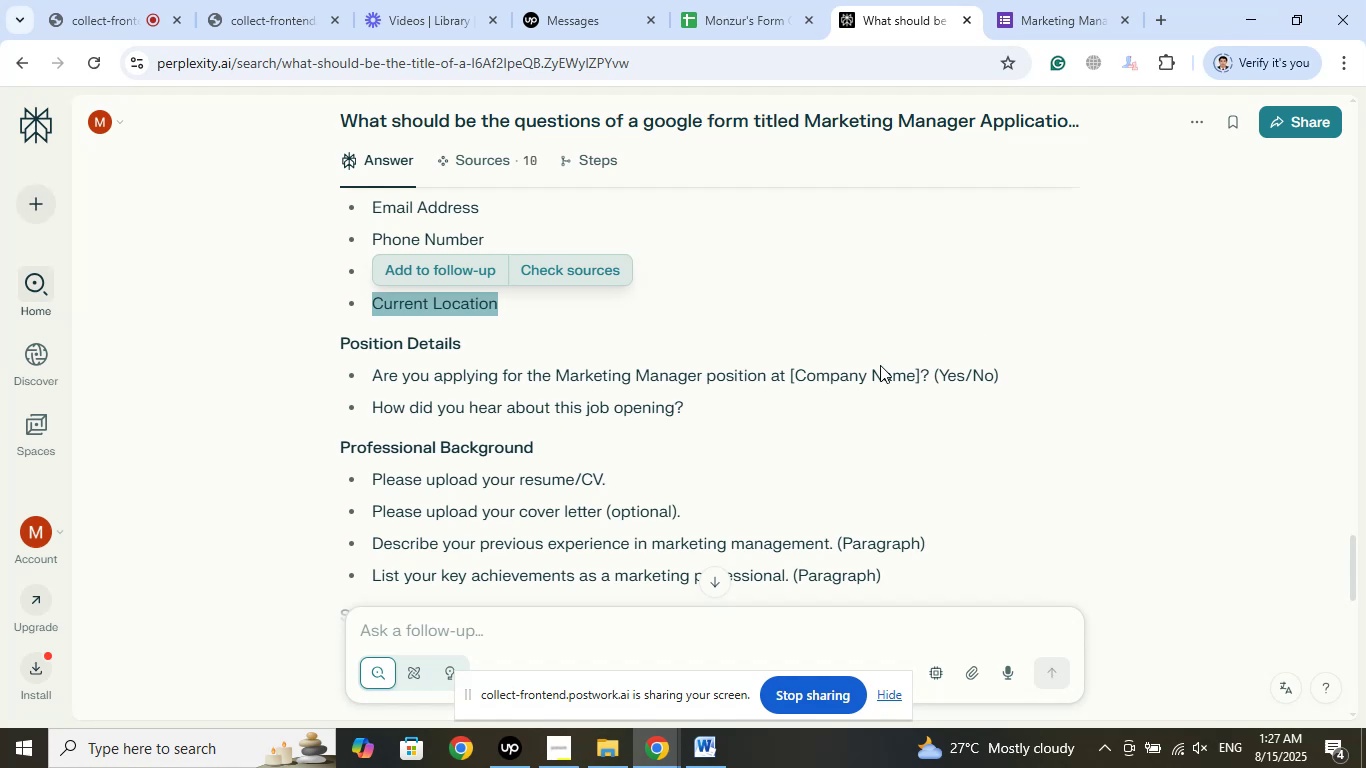 
left_click_drag(start_coordinate=[501, 348], to_coordinate=[325, 334])
 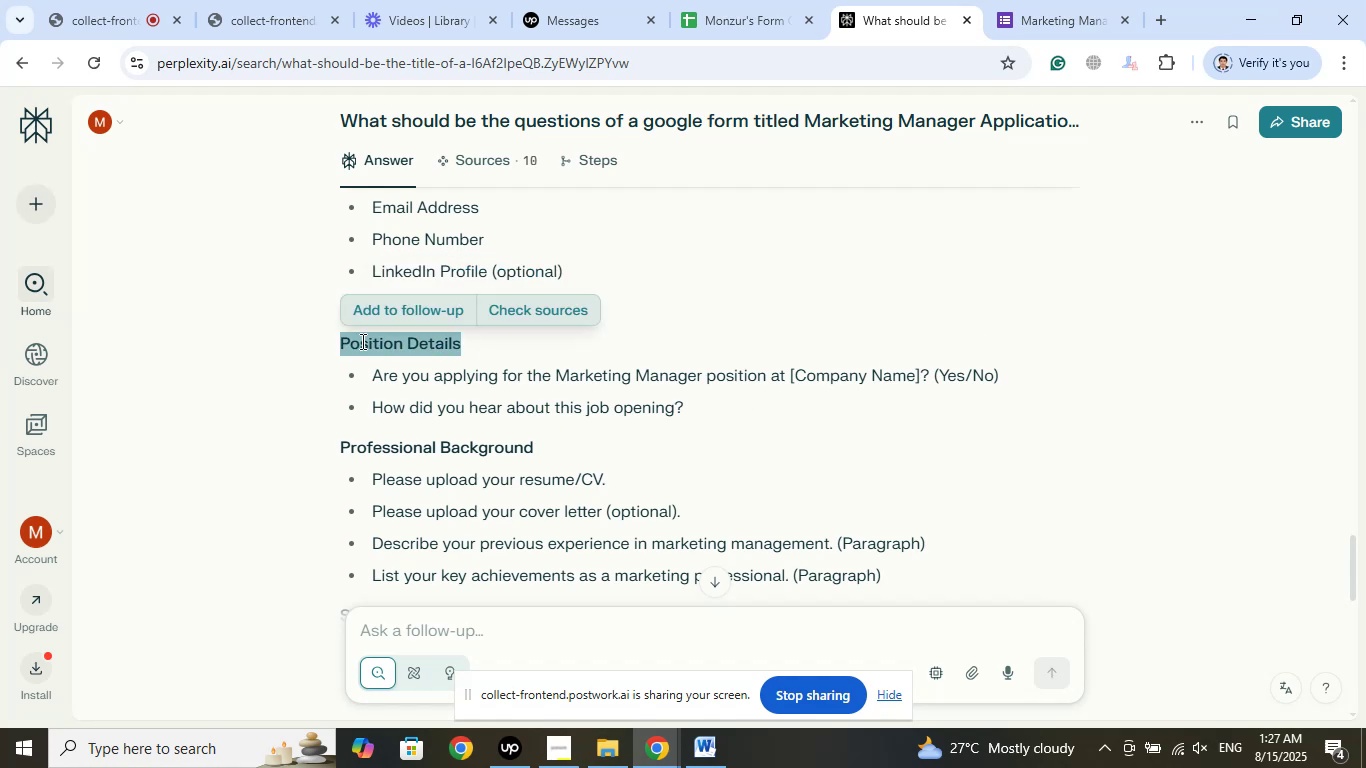 
right_click([361, 341])
 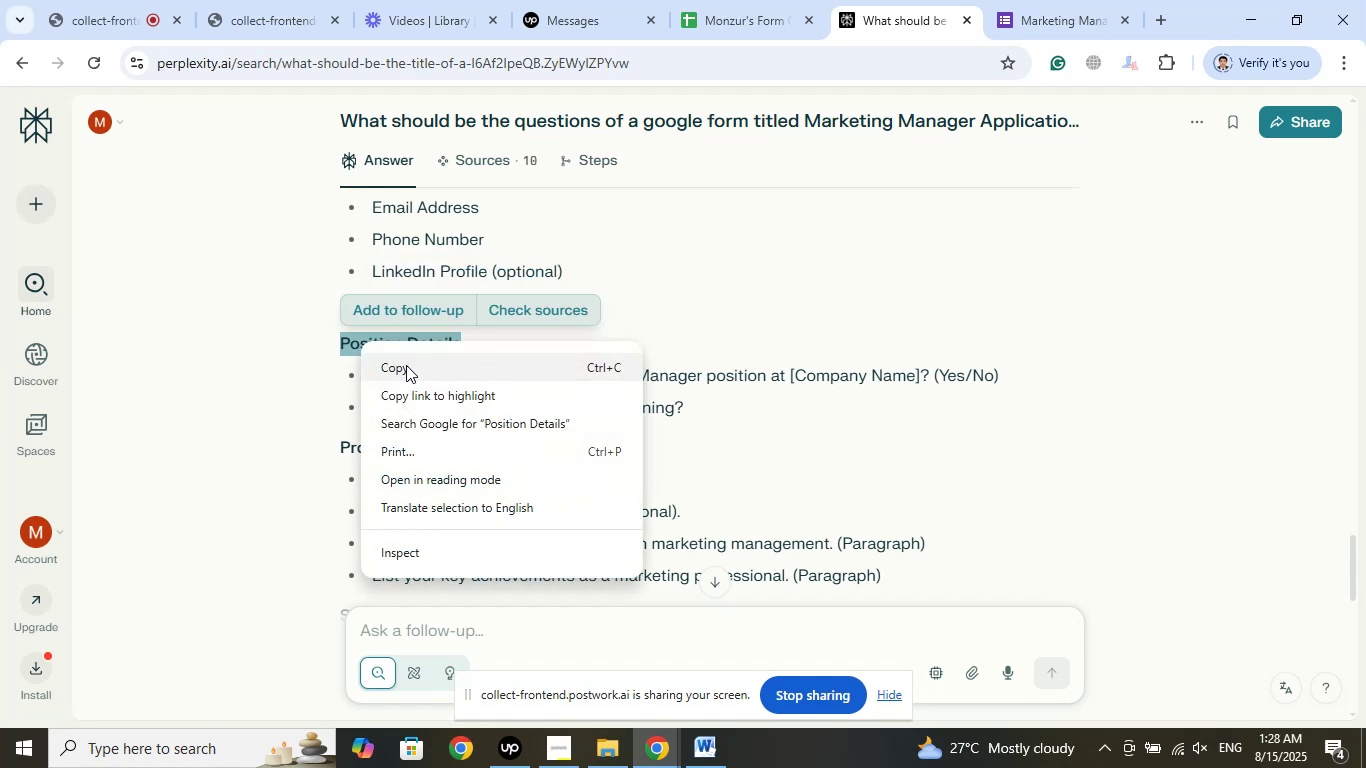 
left_click([406, 365])
 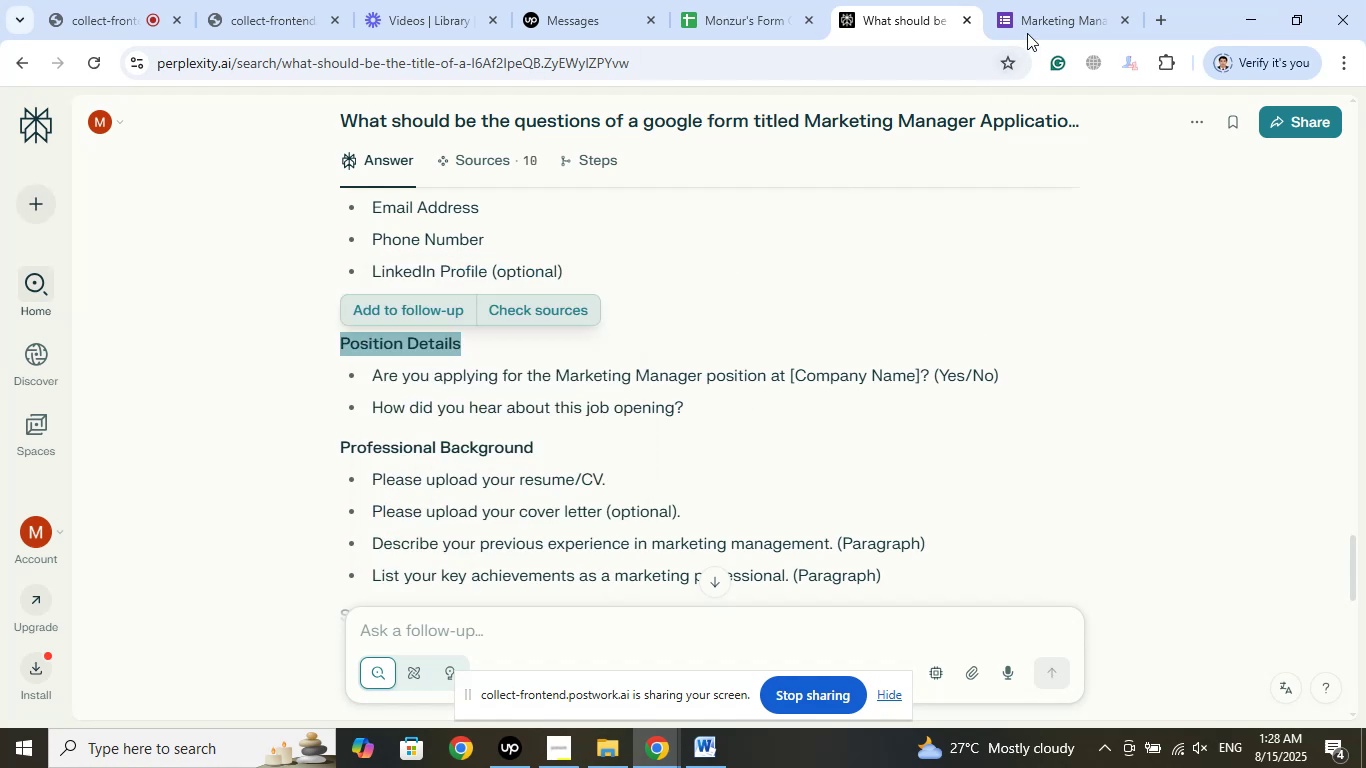 
left_click([1027, 19])
 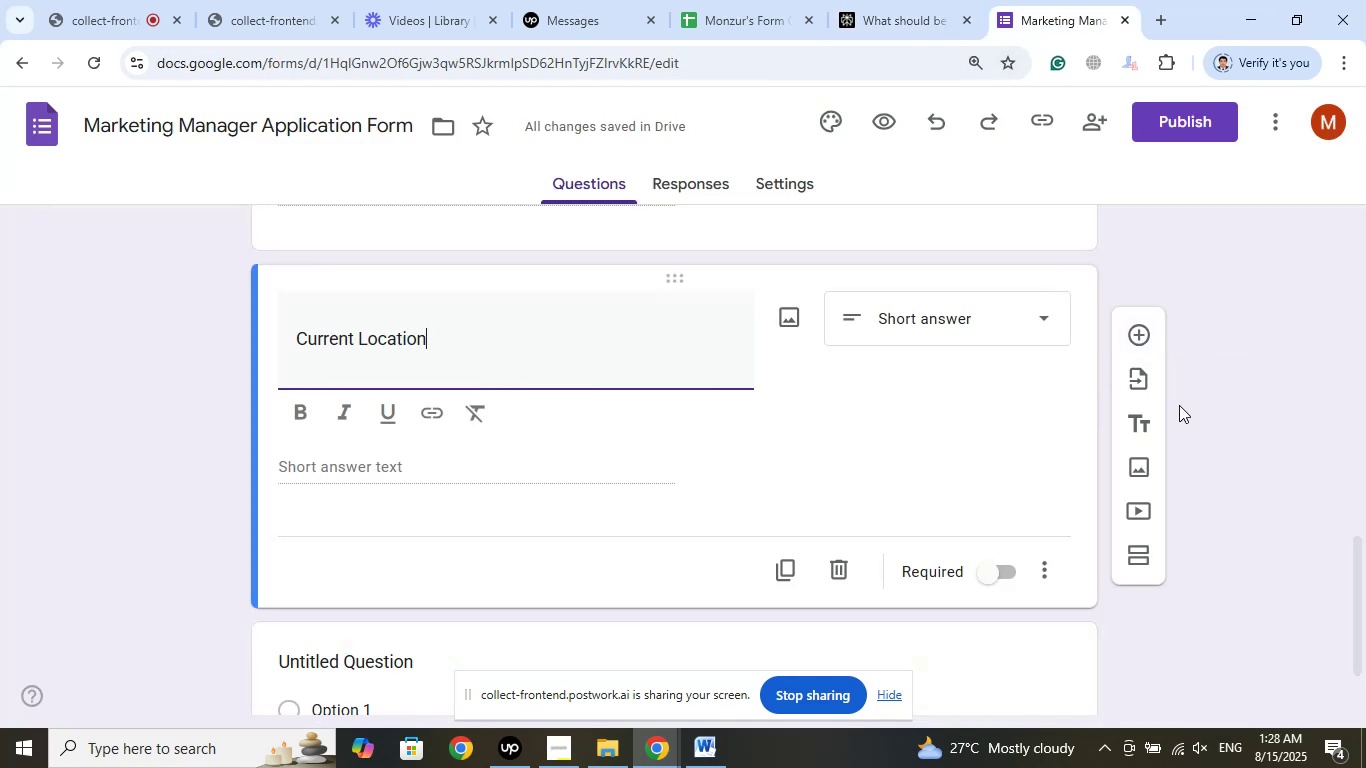 
left_click([1145, 424])
 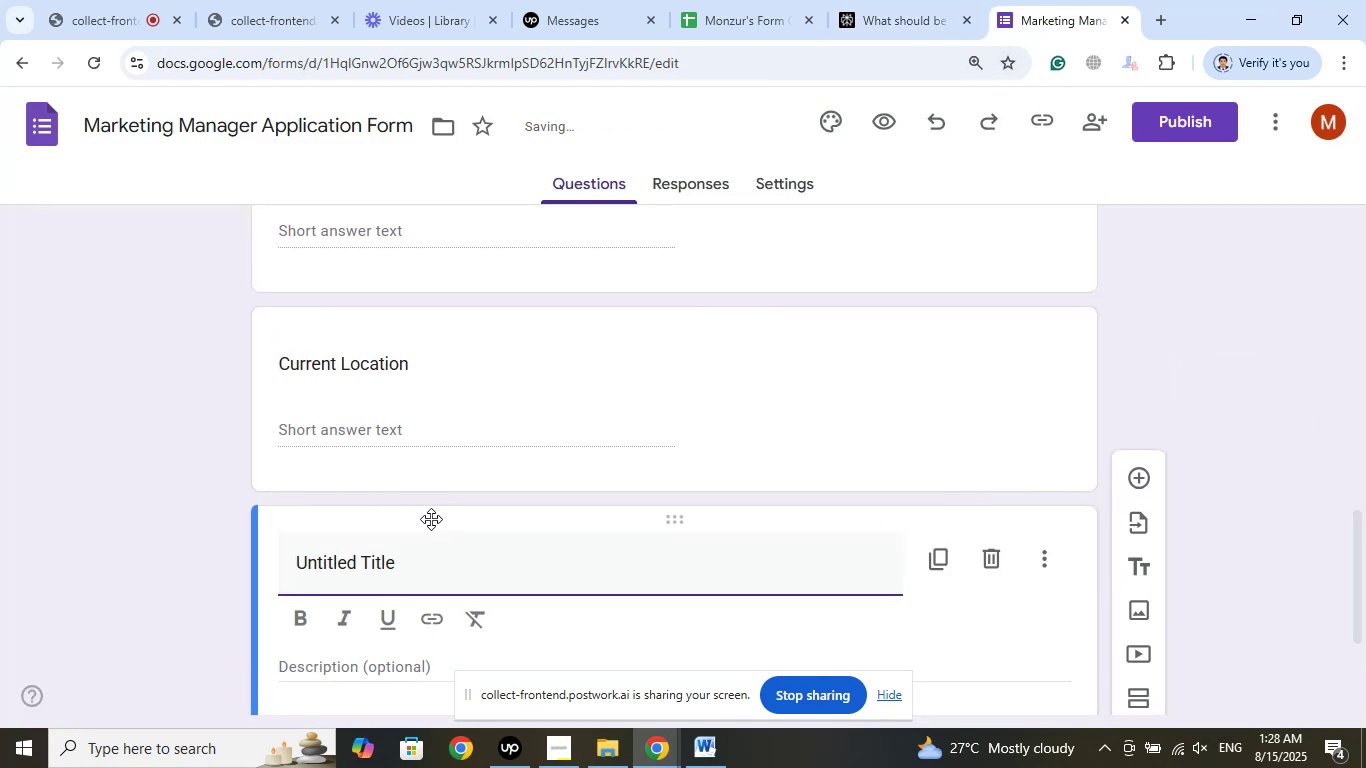 
scroll: coordinate [522, 479], scroll_direction: down, amount: 2.0
 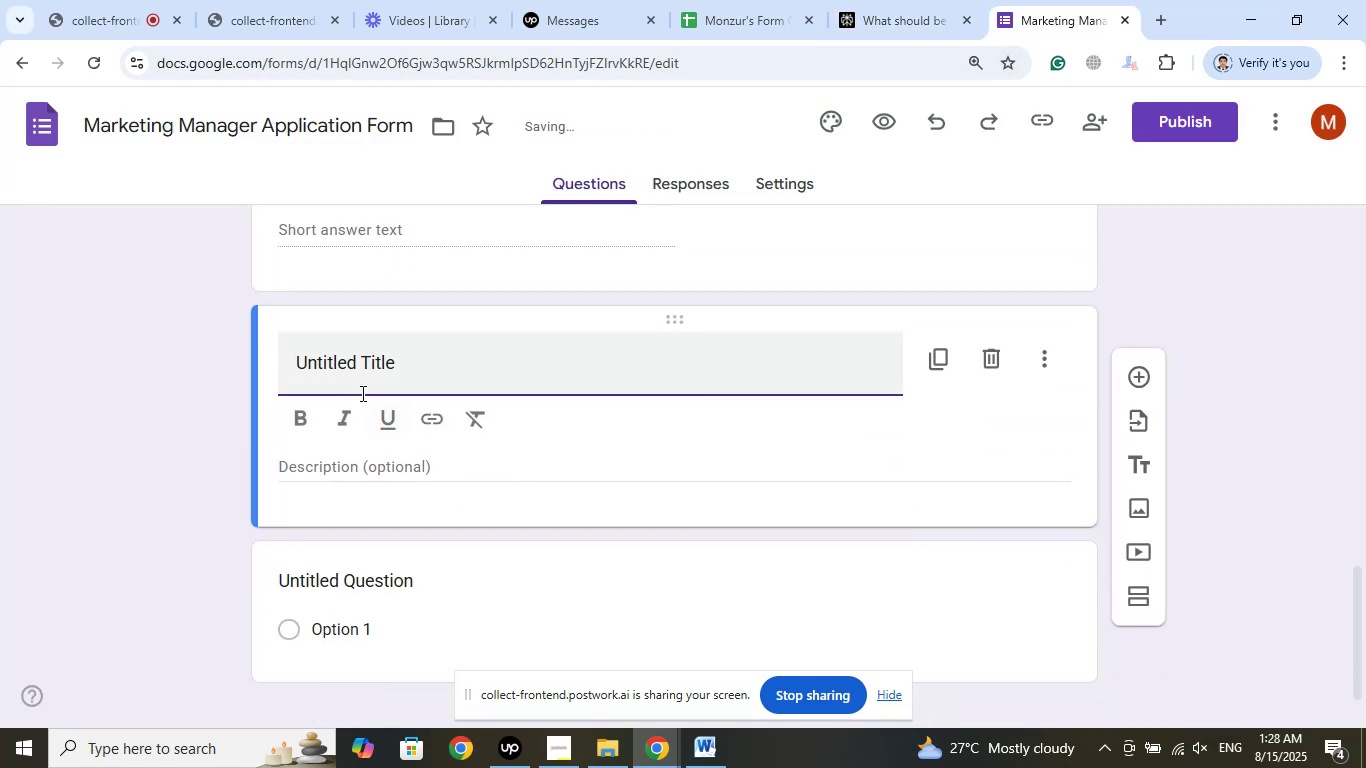 
left_click_drag(start_coordinate=[426, 361], to_coordinate=[211, 352])
 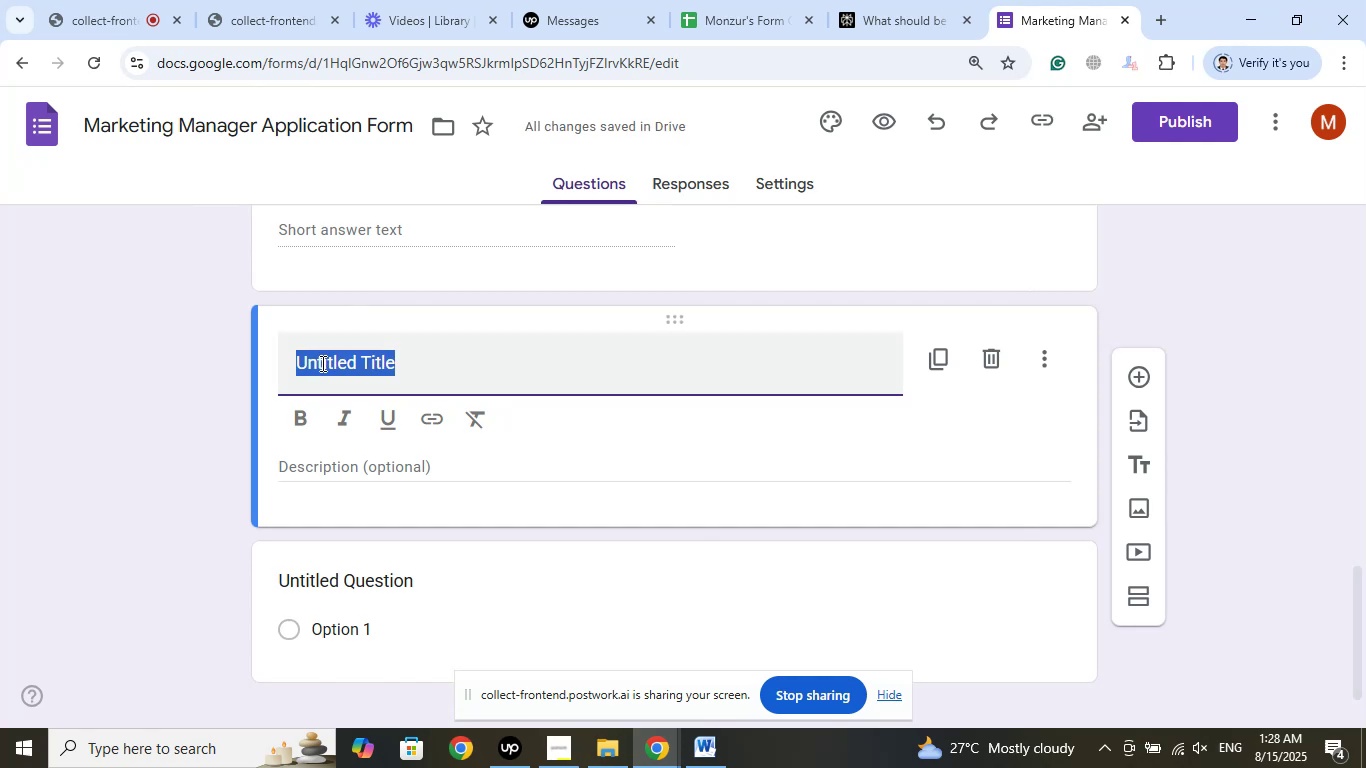 
right_click([321, 363])
 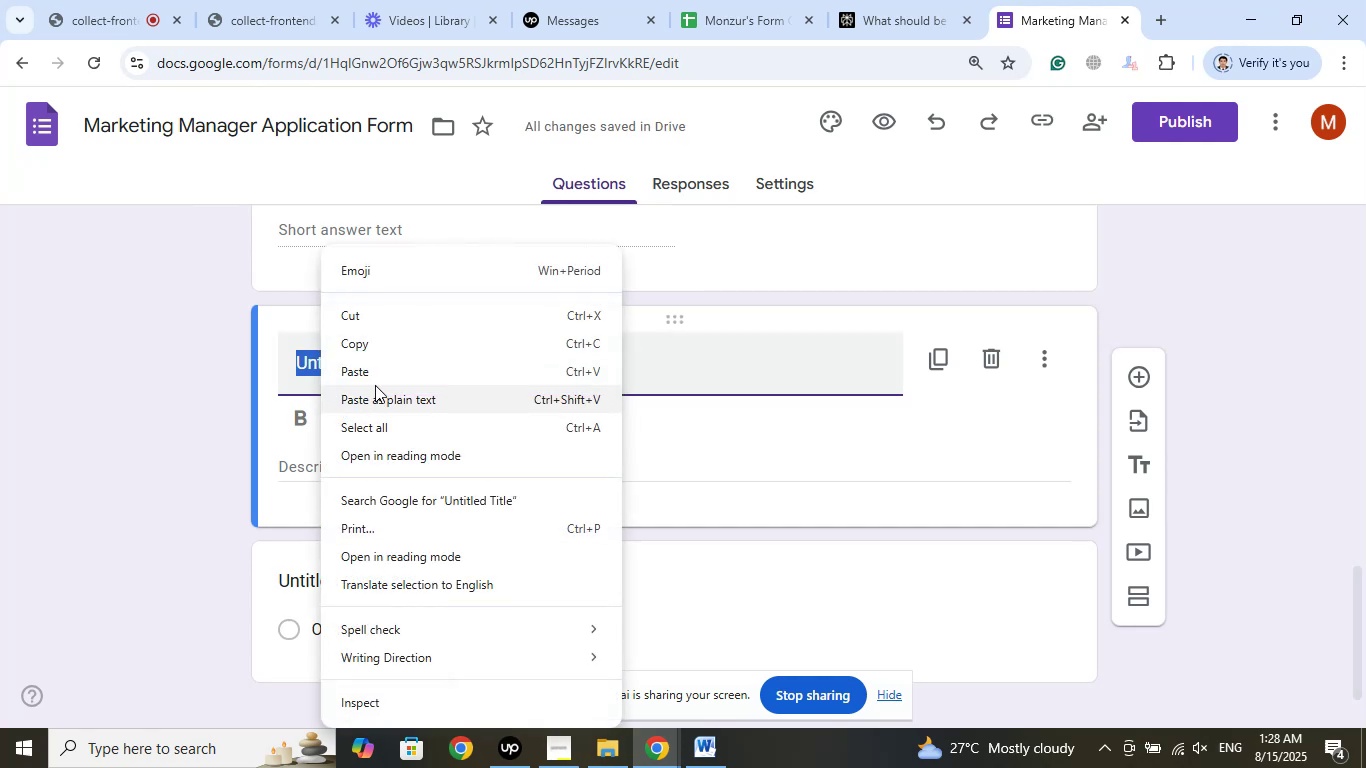 
left_click([375, 378])
 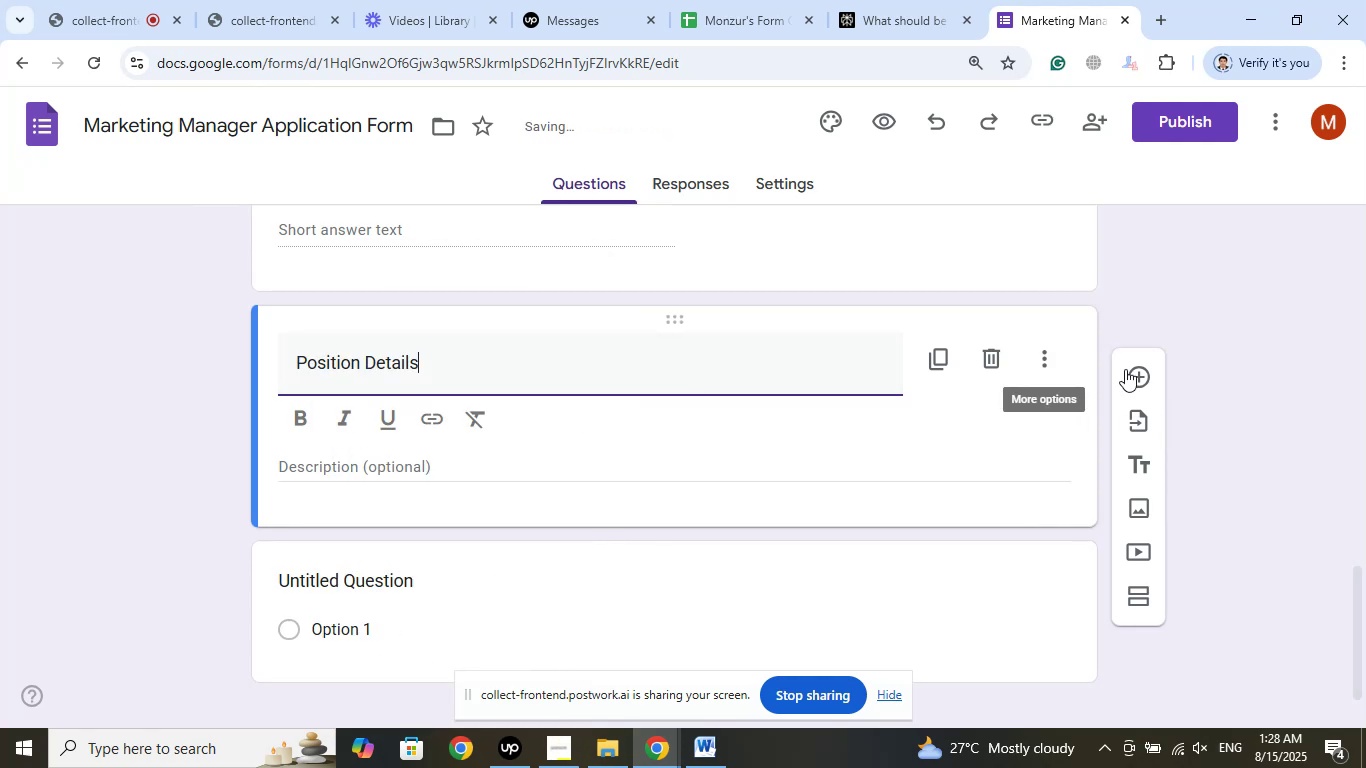 
left_click([1142, 371])
 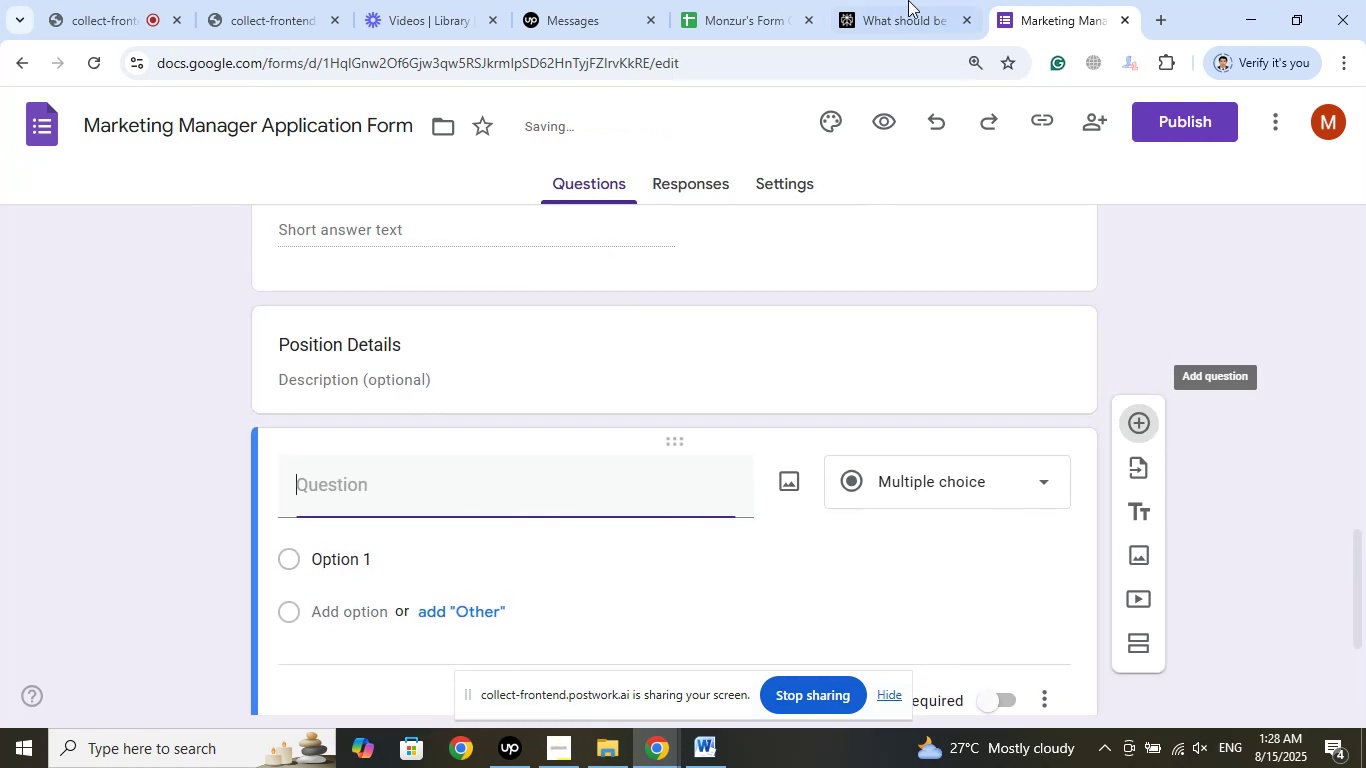 
left_click([906, 0])
 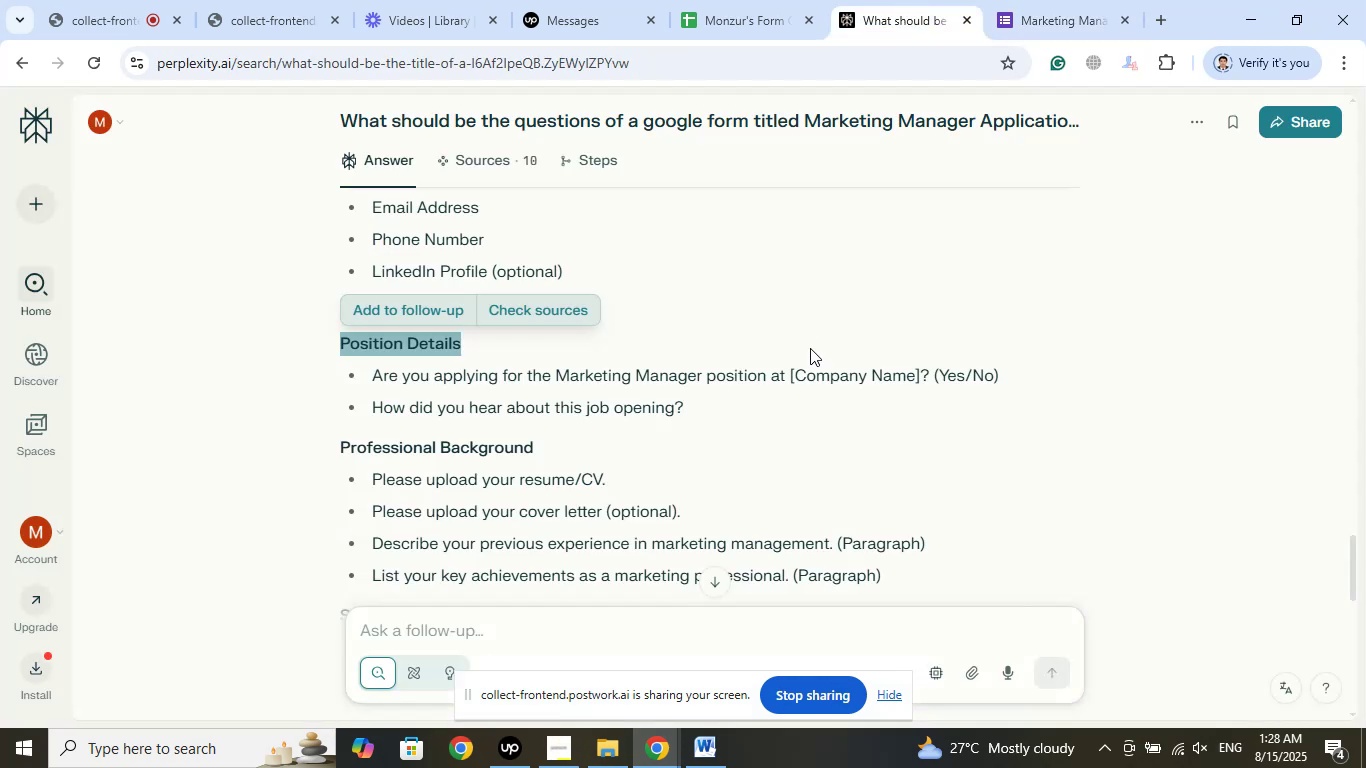 
scroll: coordinate [840, 350], scroll_direction: down, amount: 1.0
 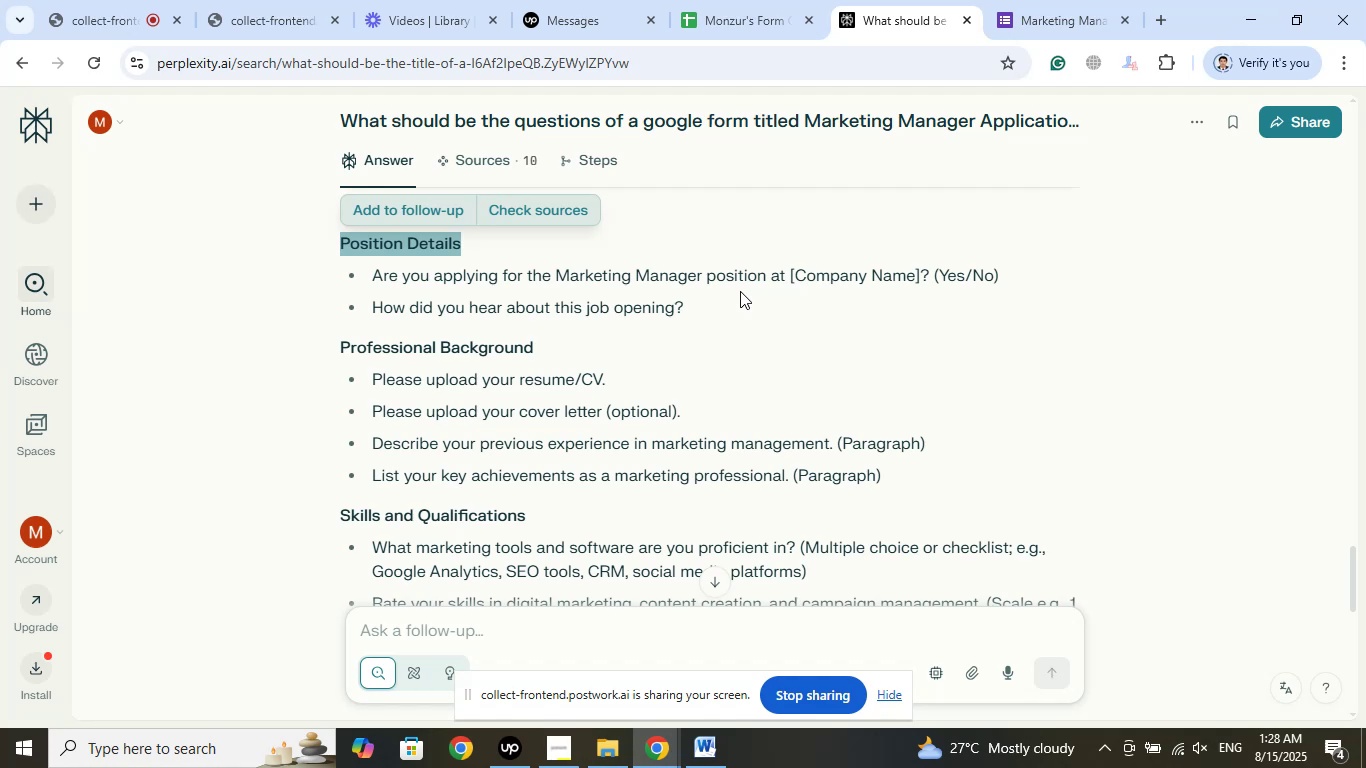 
wait(7.28)
 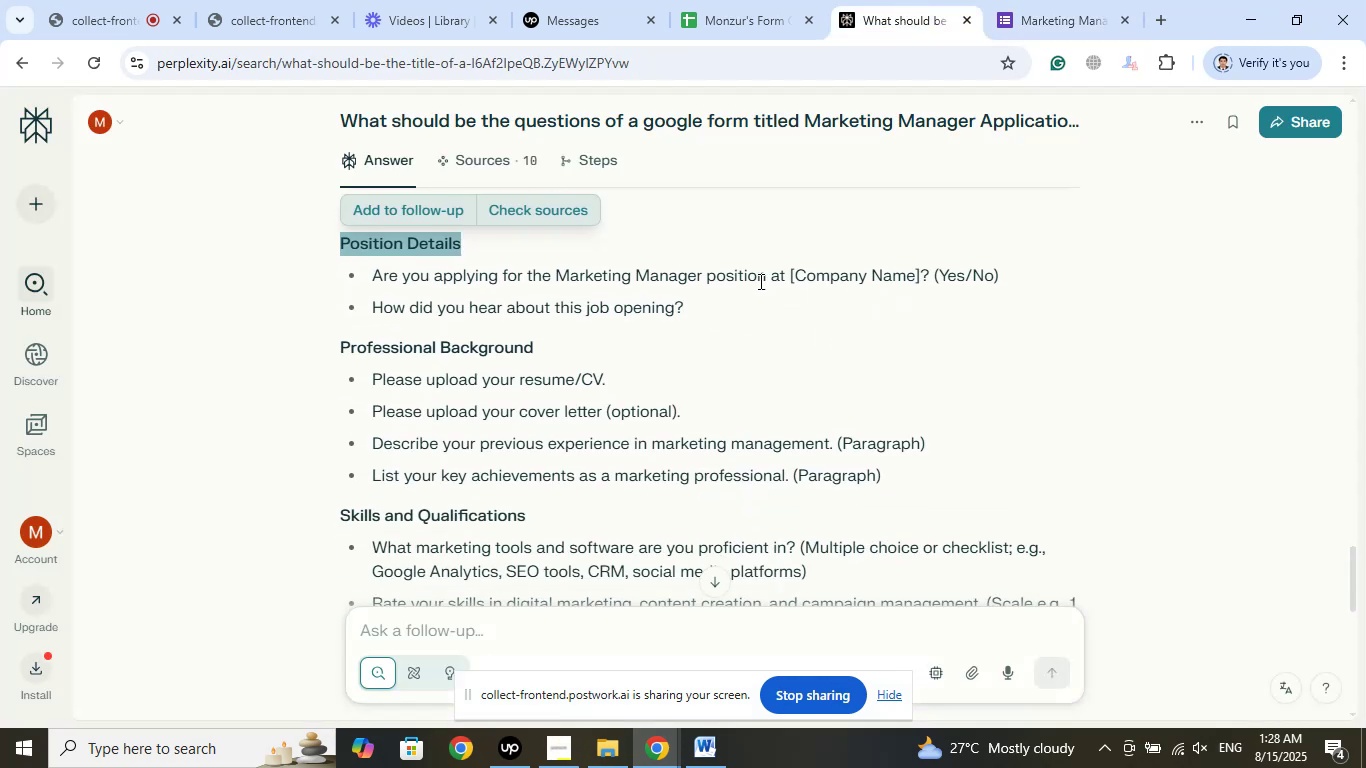 
left_click_drag(start_coordinate=[765, 271], to_coordinate=[386, 279])
 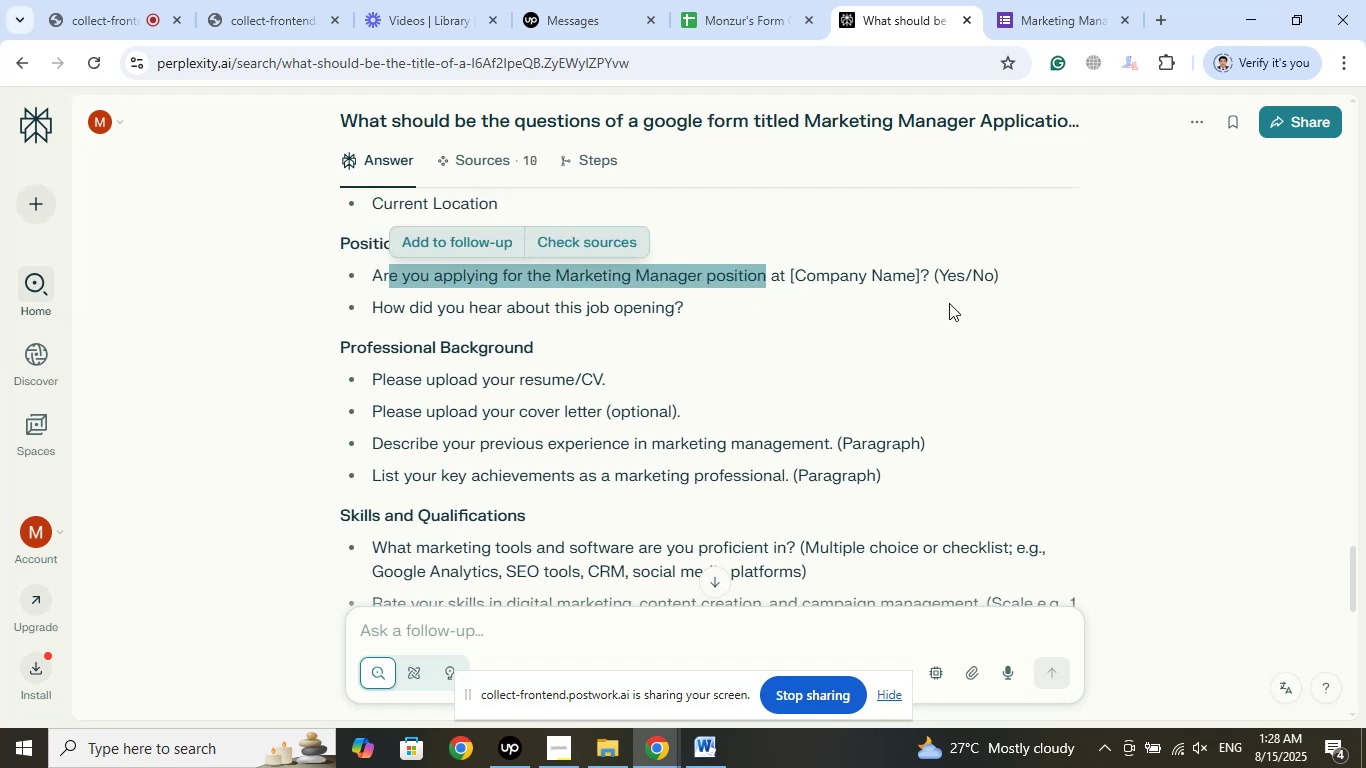 
left_click_drag(start_coordinate=[930, 271], to_coordinate=[373, 280])
 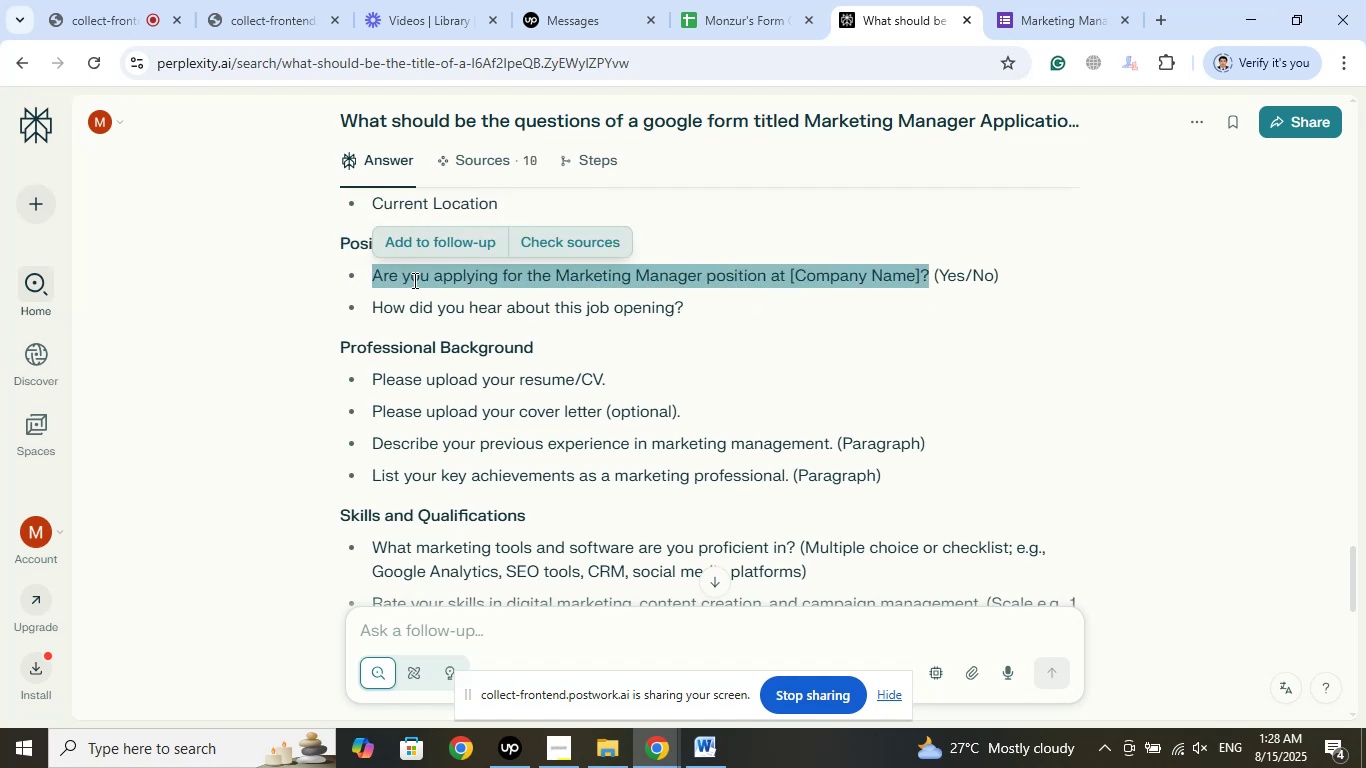 
right_click([413, 280])
 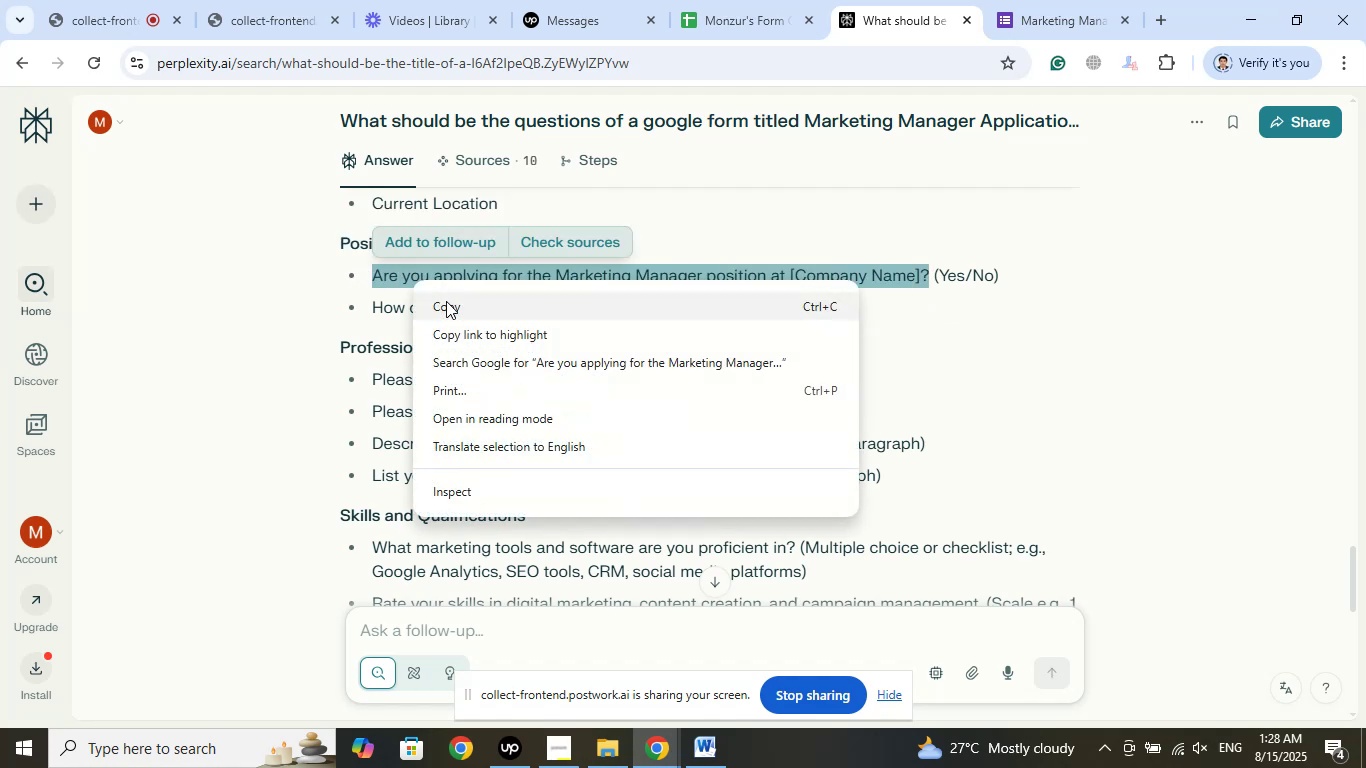 
left_click([446, 301])
 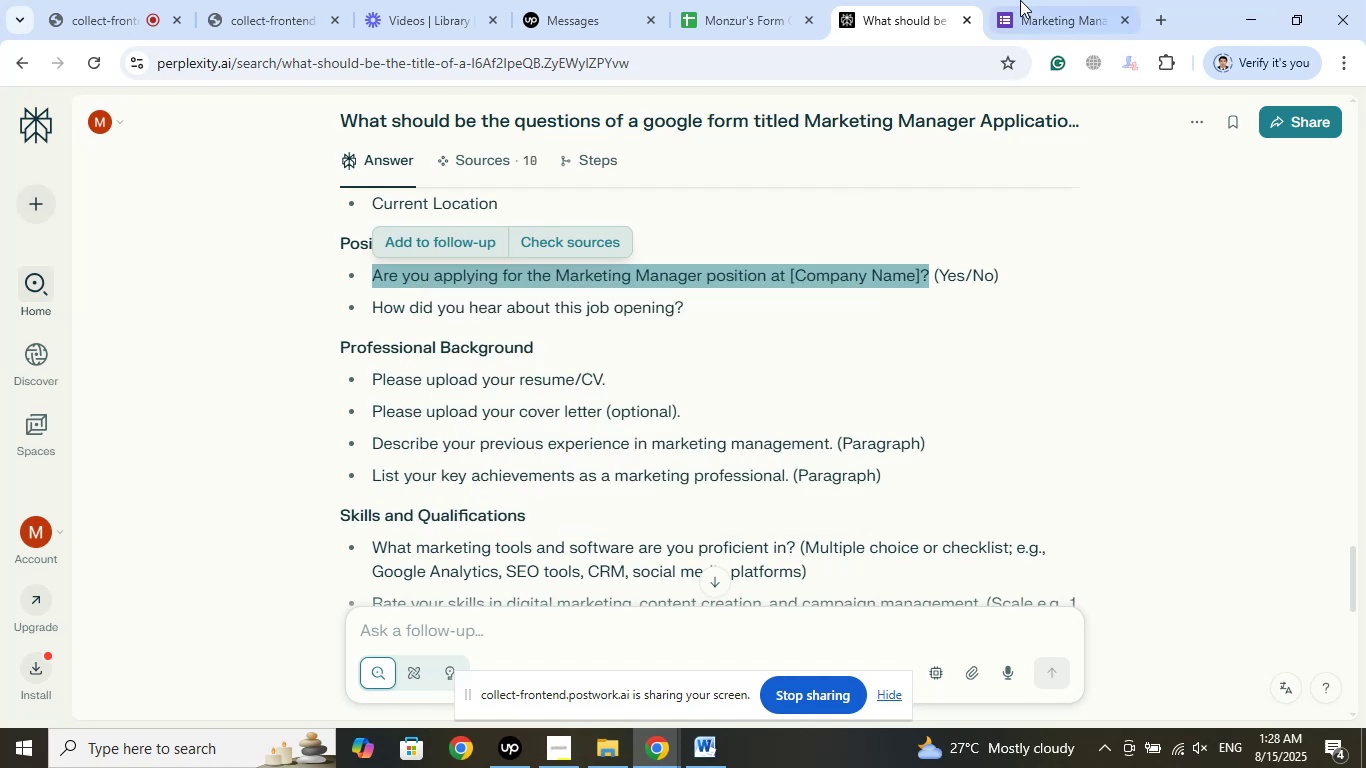 
left_click([1020, 0])
 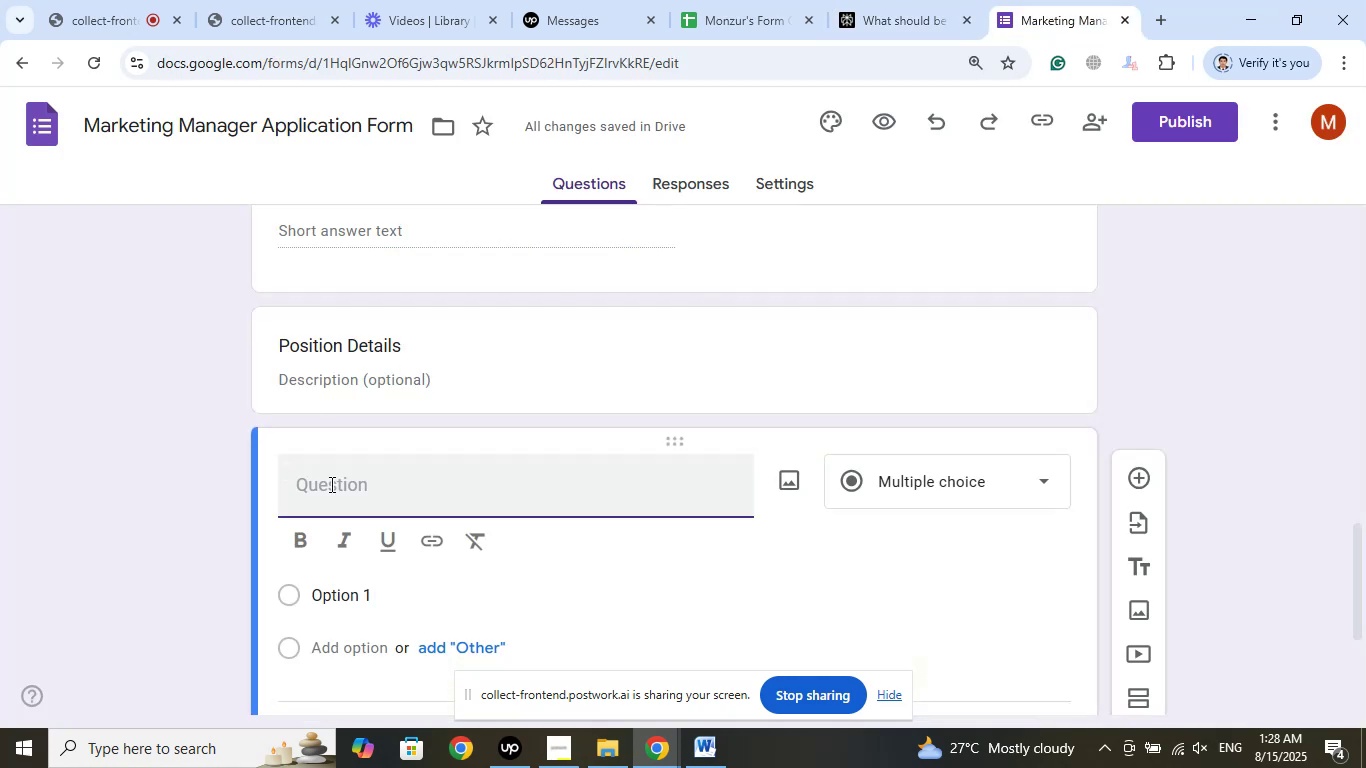 
right_click([341, 482])
 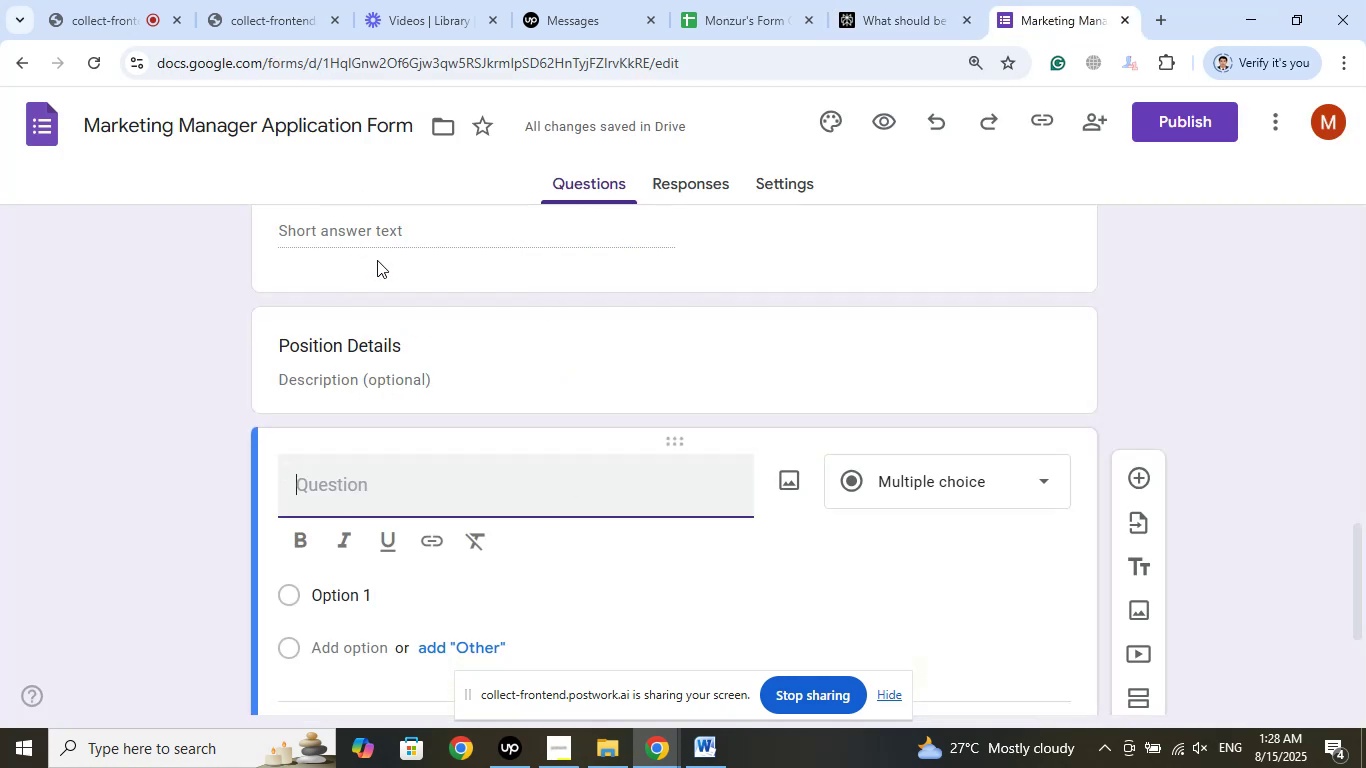 
scroll: coordinate [111, 337], scroll_direction: down, amount: 2.0
 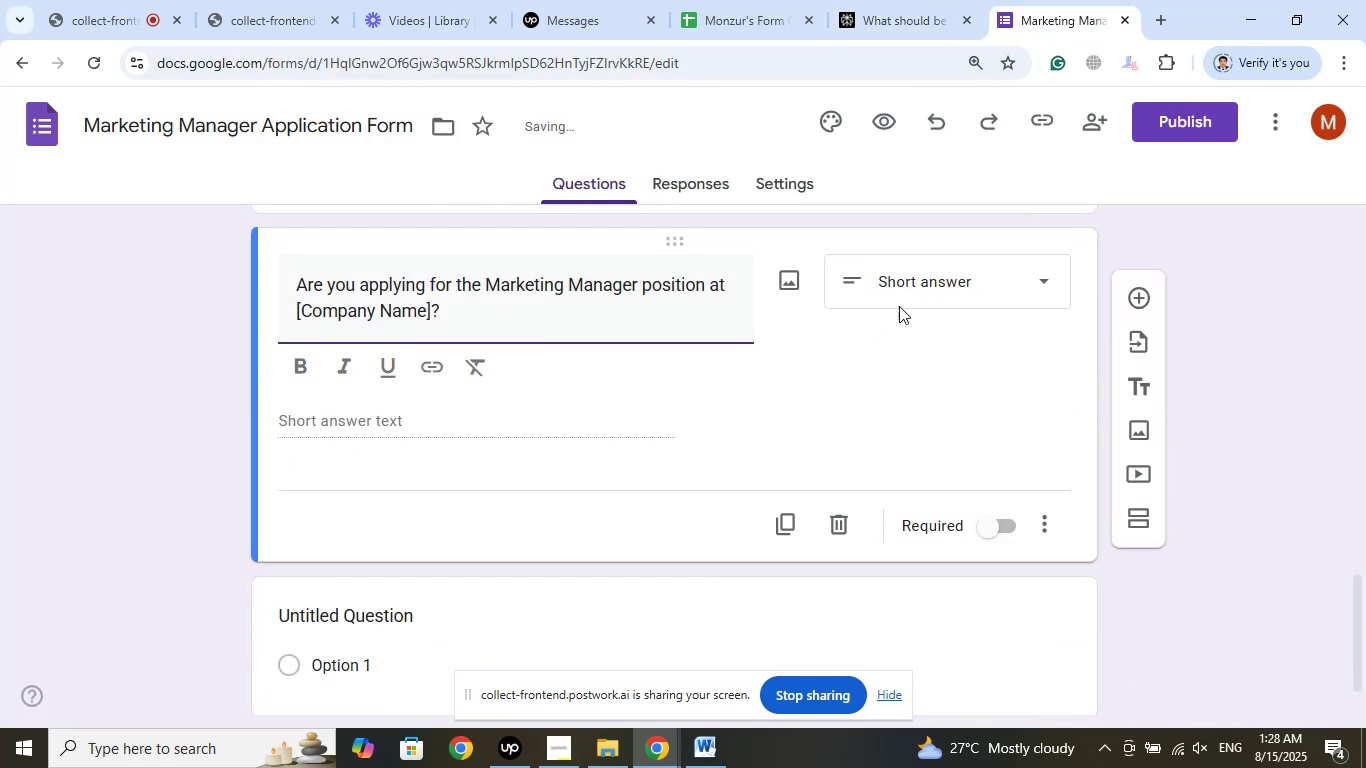 
left_click([902, 0])
 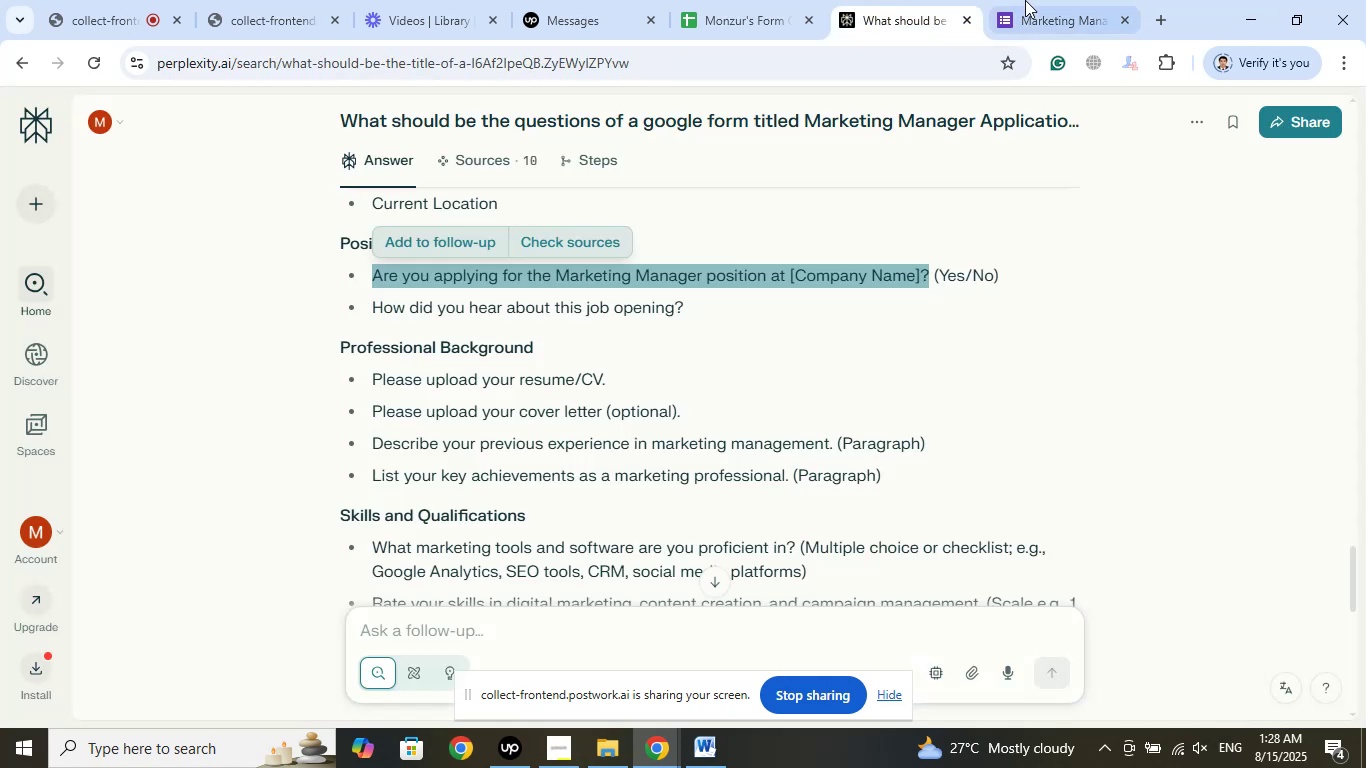 
left_click([1027, 0])
 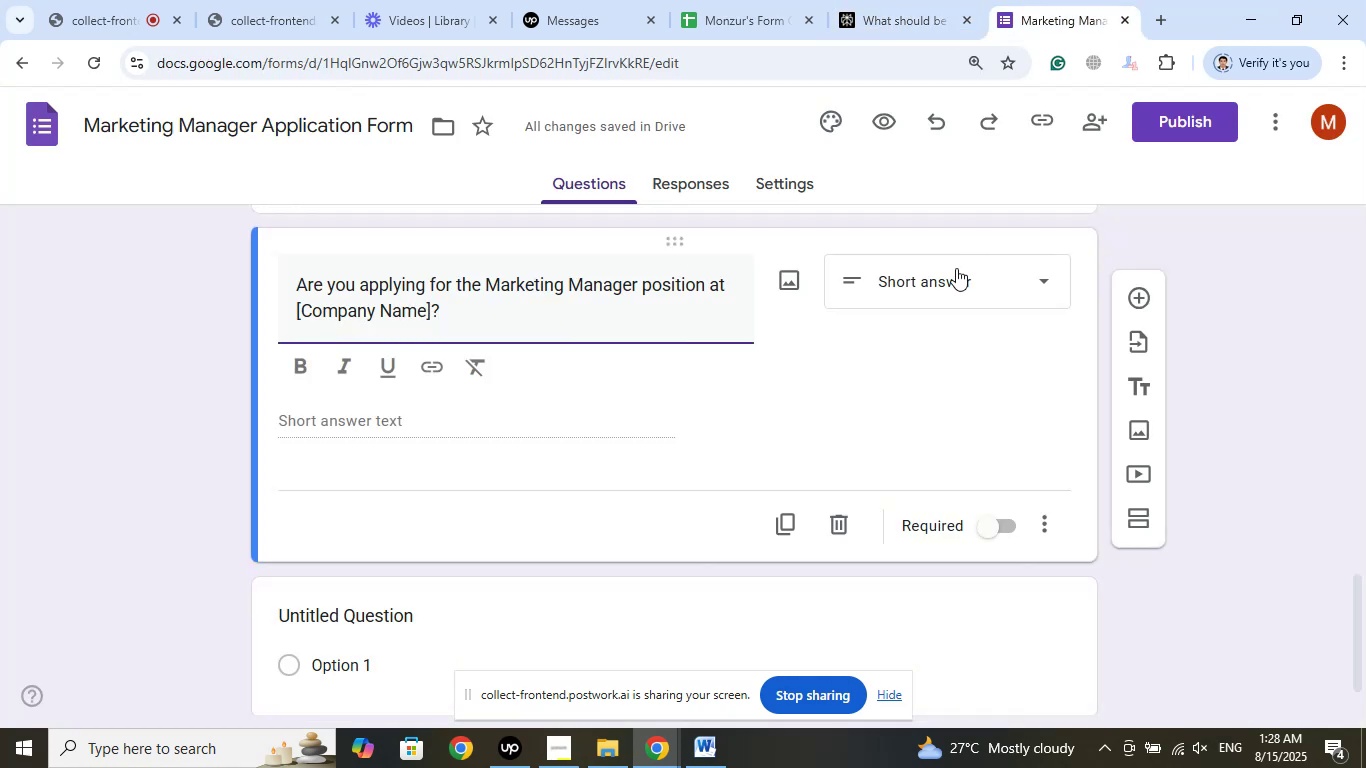 
left_click([956, 268])
 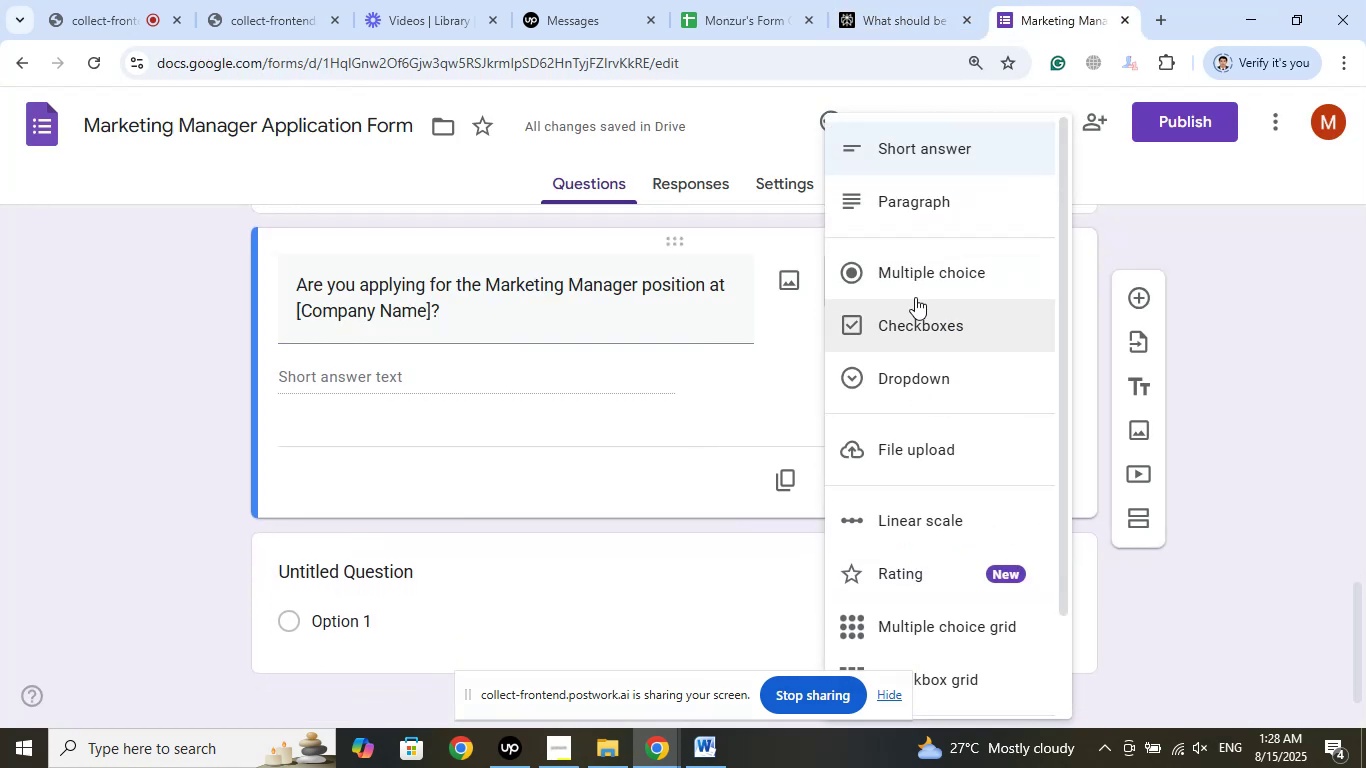 
left_click([915, 278])
 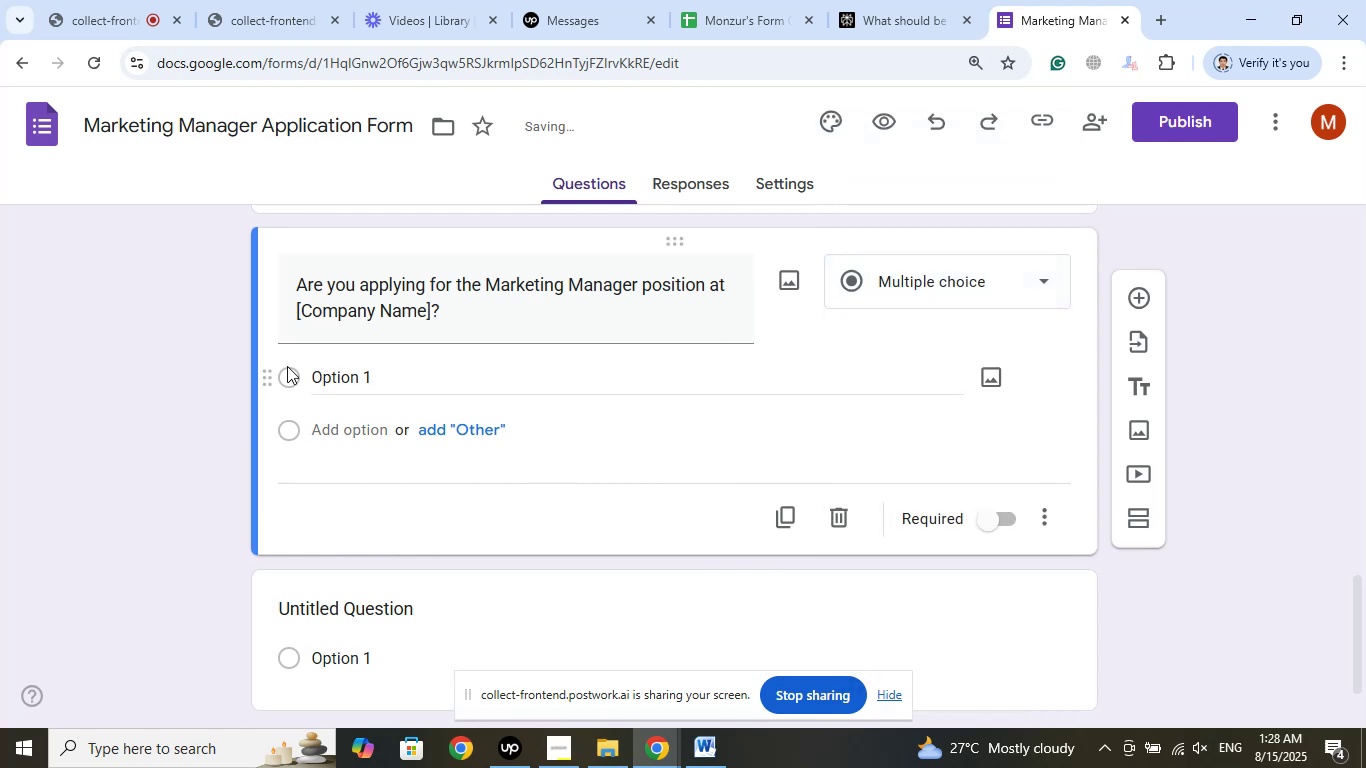 
left_click([354, 374])
 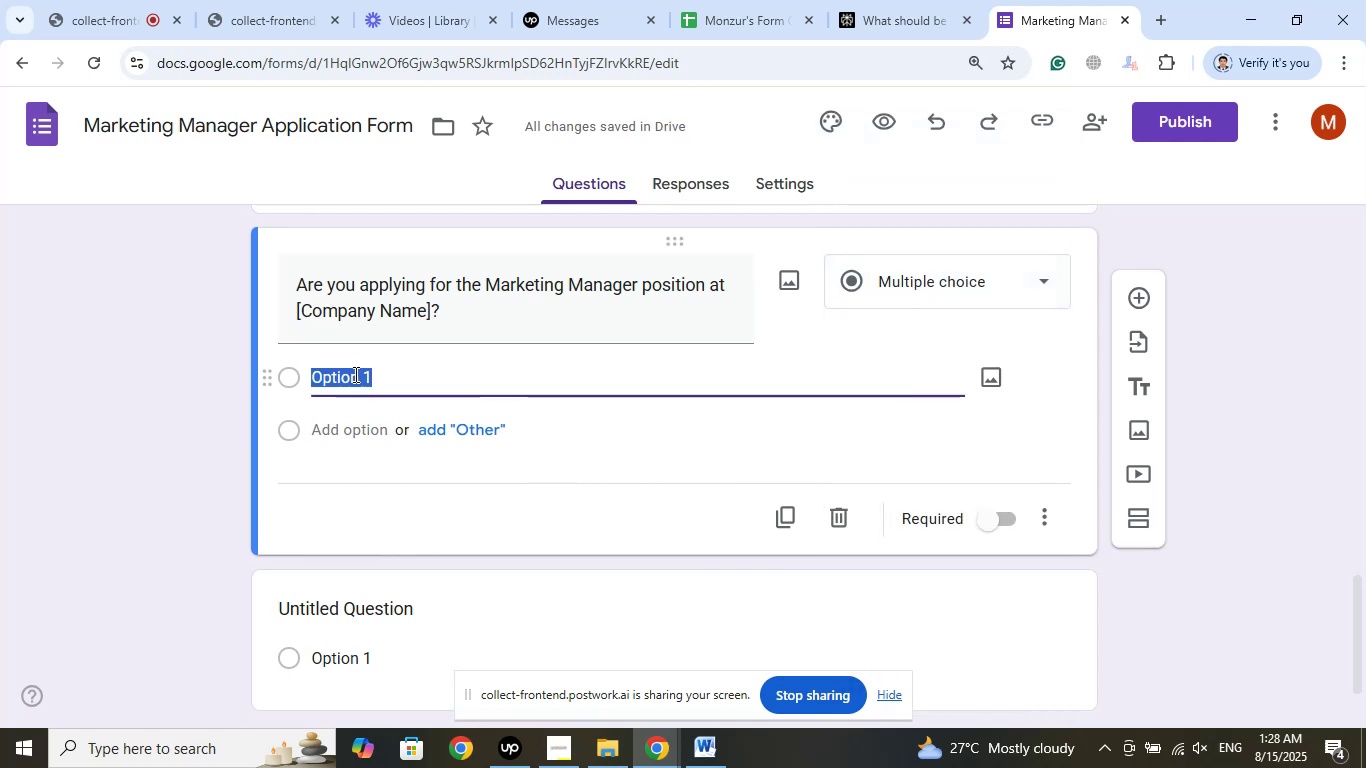 
type(Yes)
 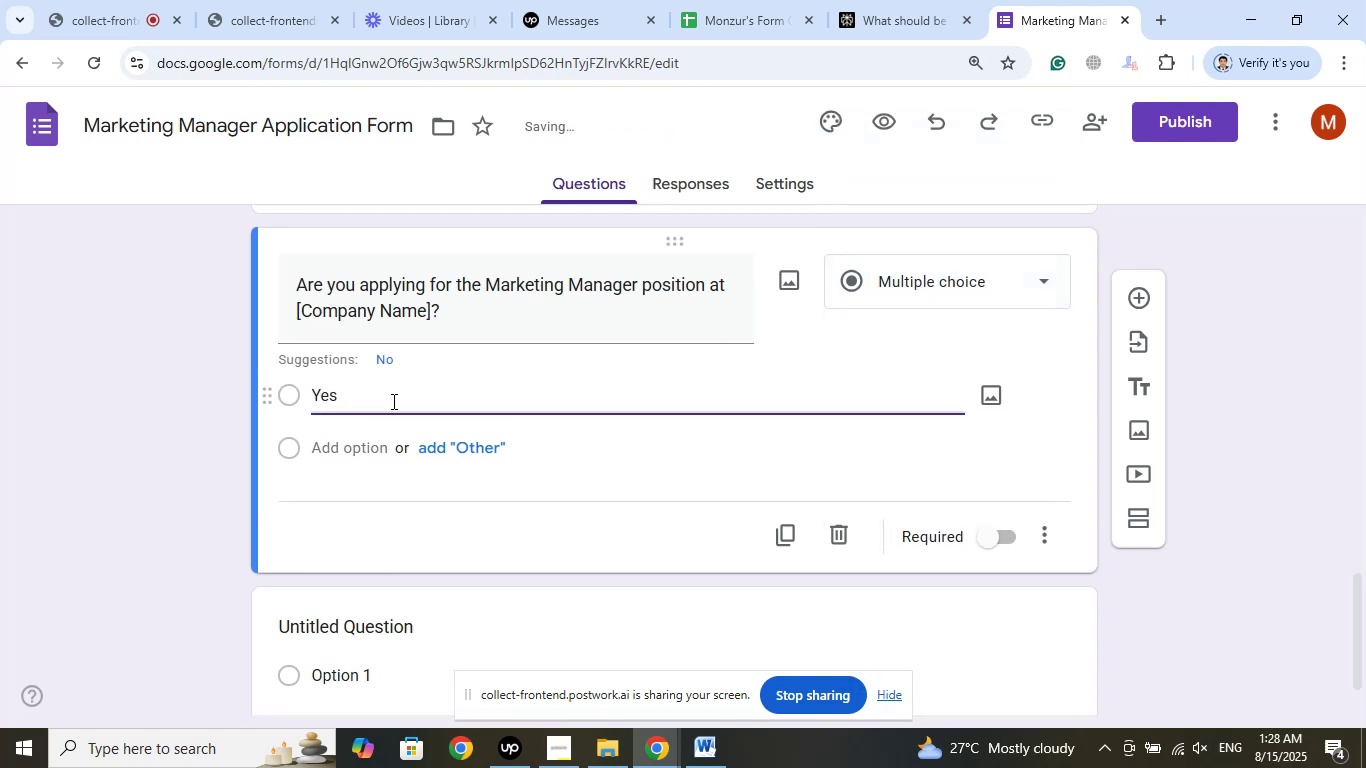 
left_click([384, 359])
 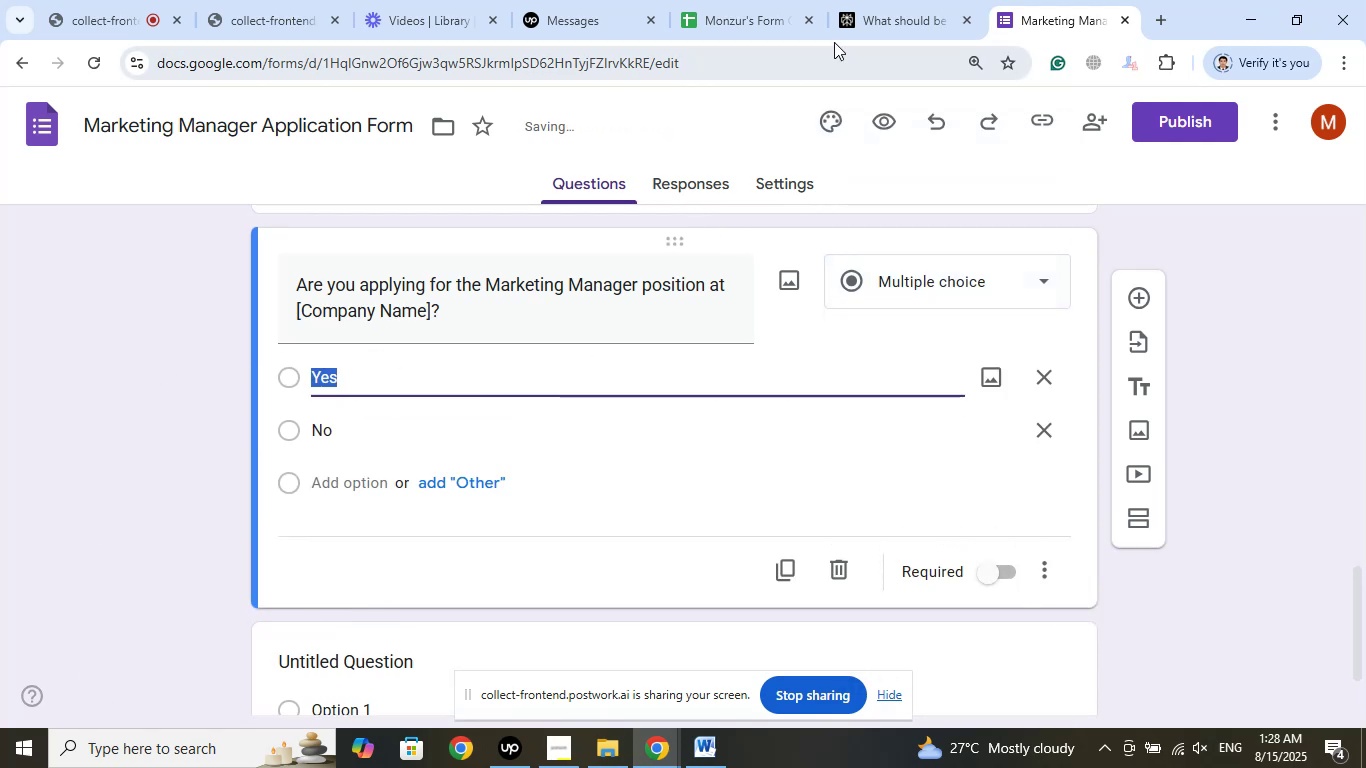 
left_click([885, 10])
 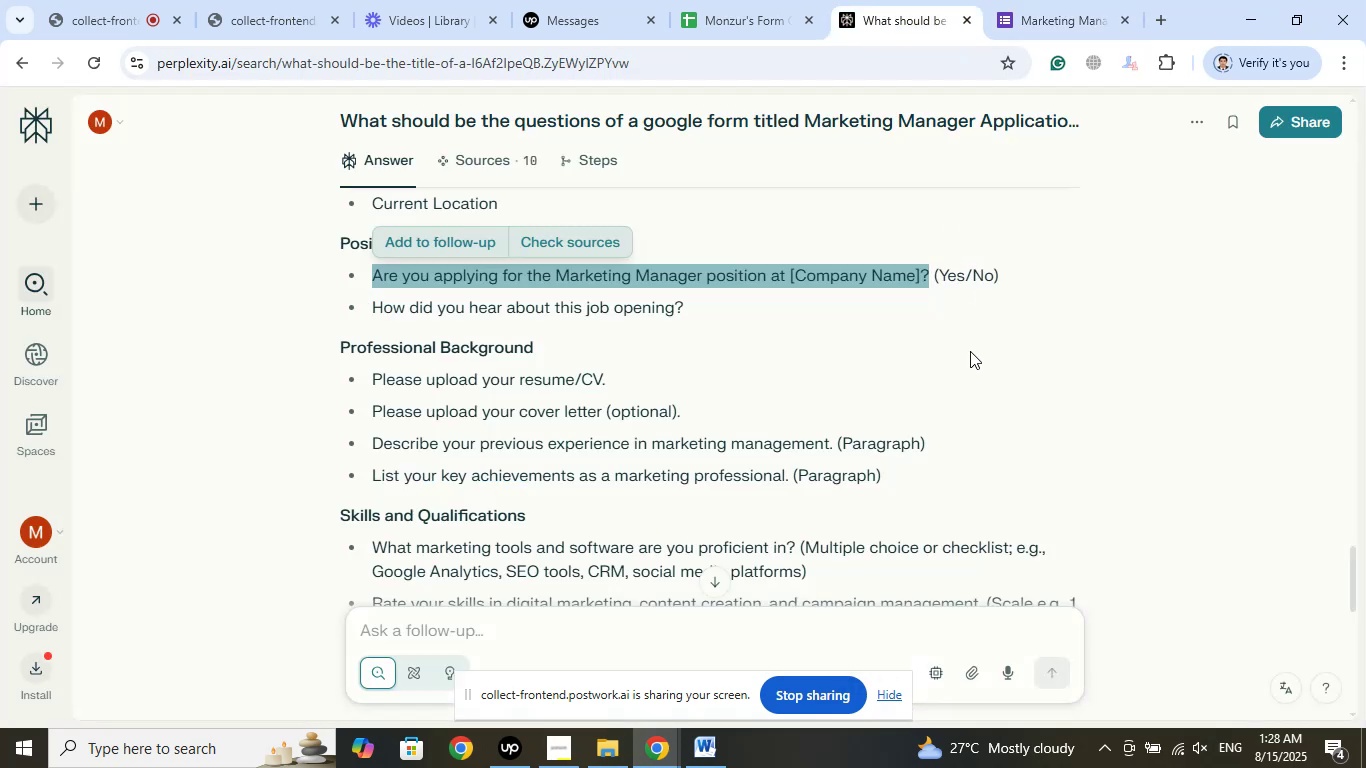 
scroll: coordinate [970, 351], scroll_direction: down, amount: 1.0
 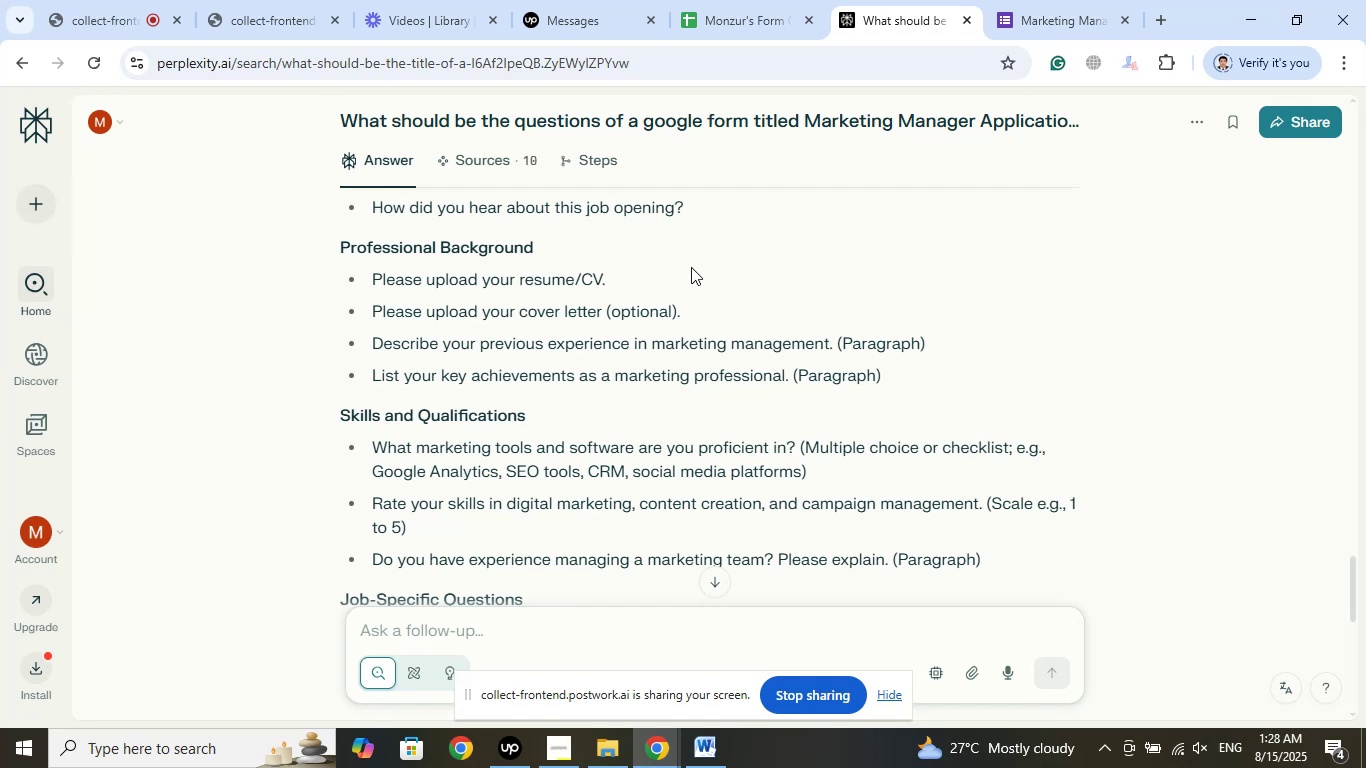 
left_click_drag(start_coordinate=[710, 207], to_coordinate=[385, 210])
 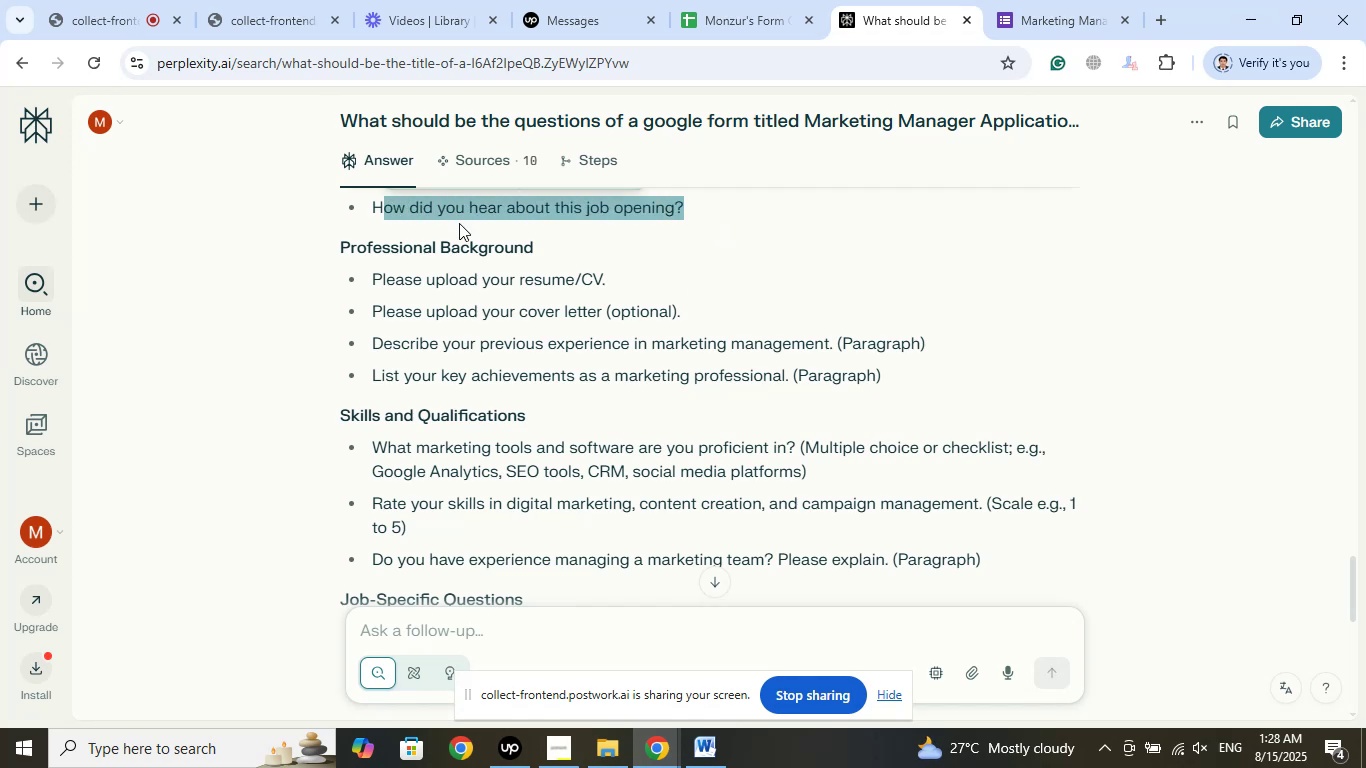 
left_click([481, 221])
 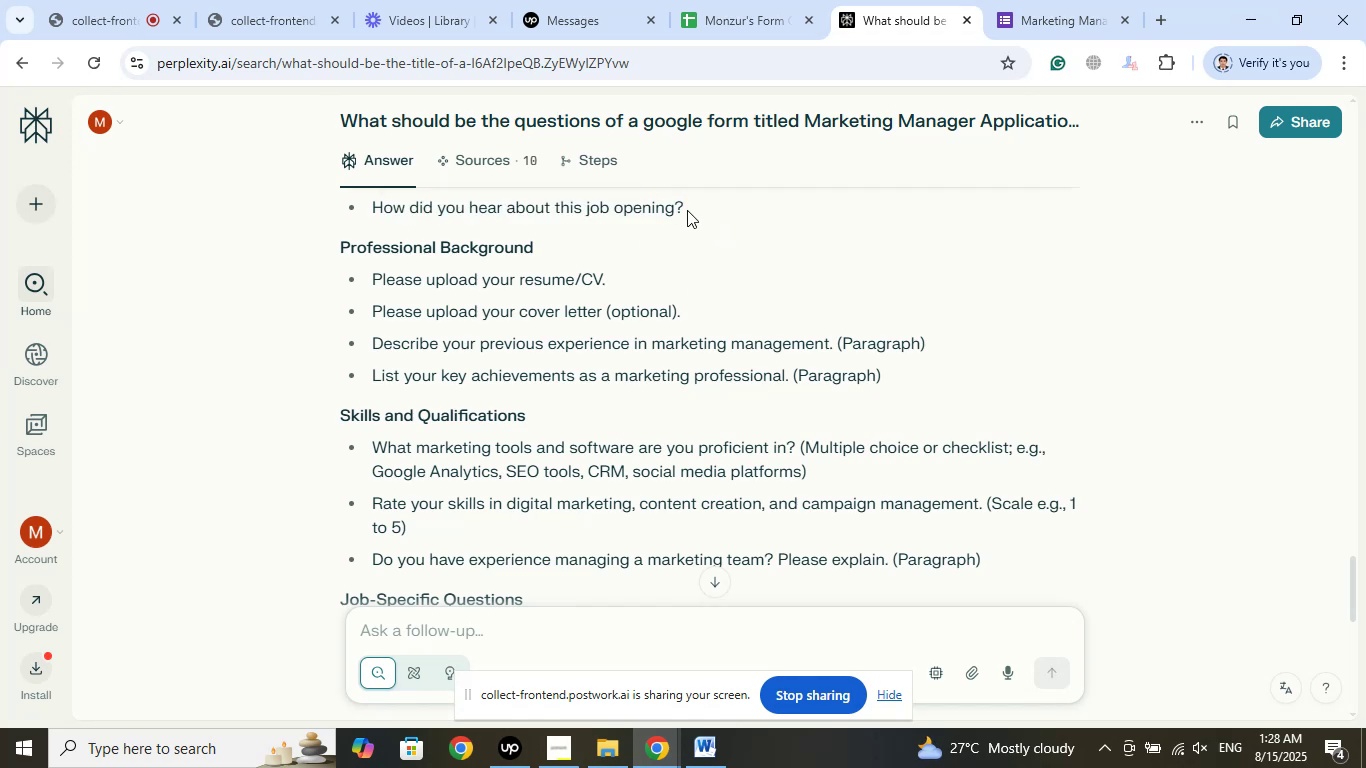 
left_click_drag(start_coordinate=[697, 207], to_coordinate=[374, 210])
 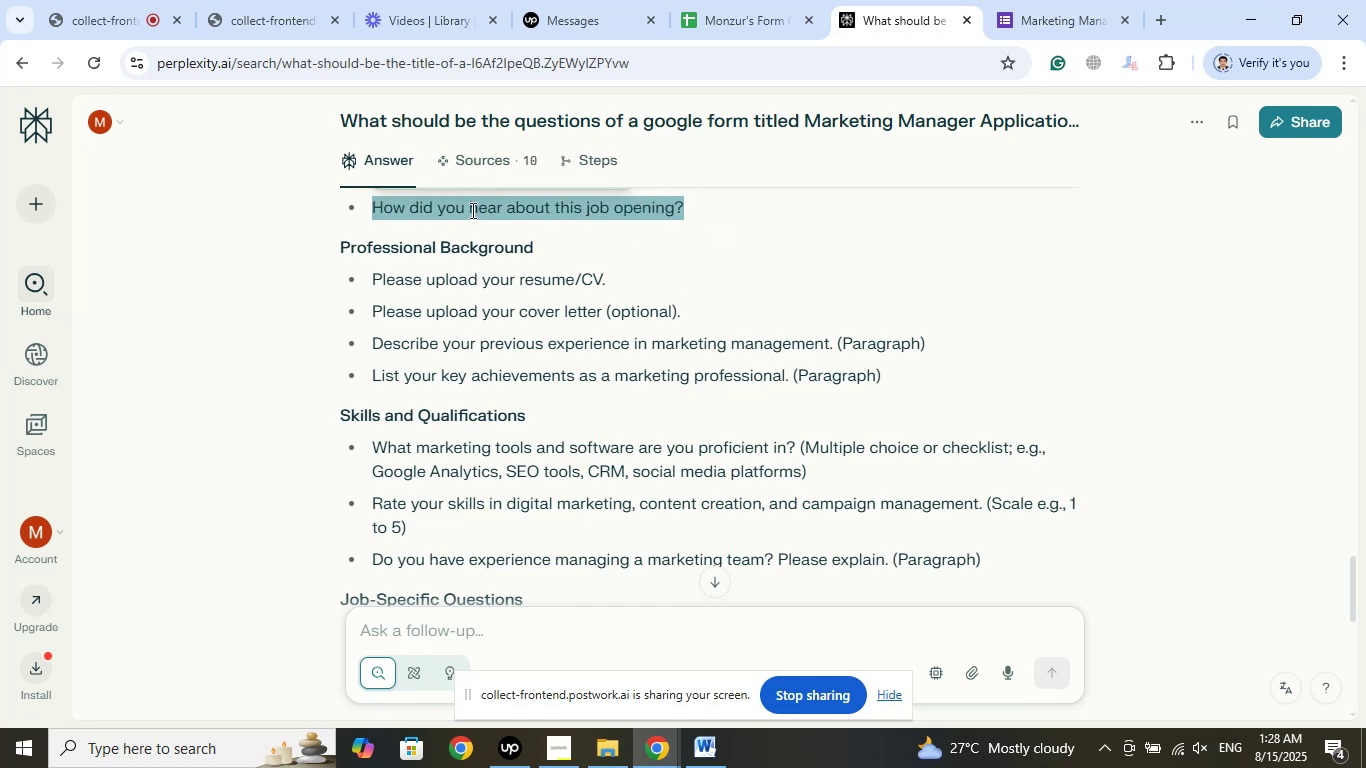 
right_click([471, 210])
 